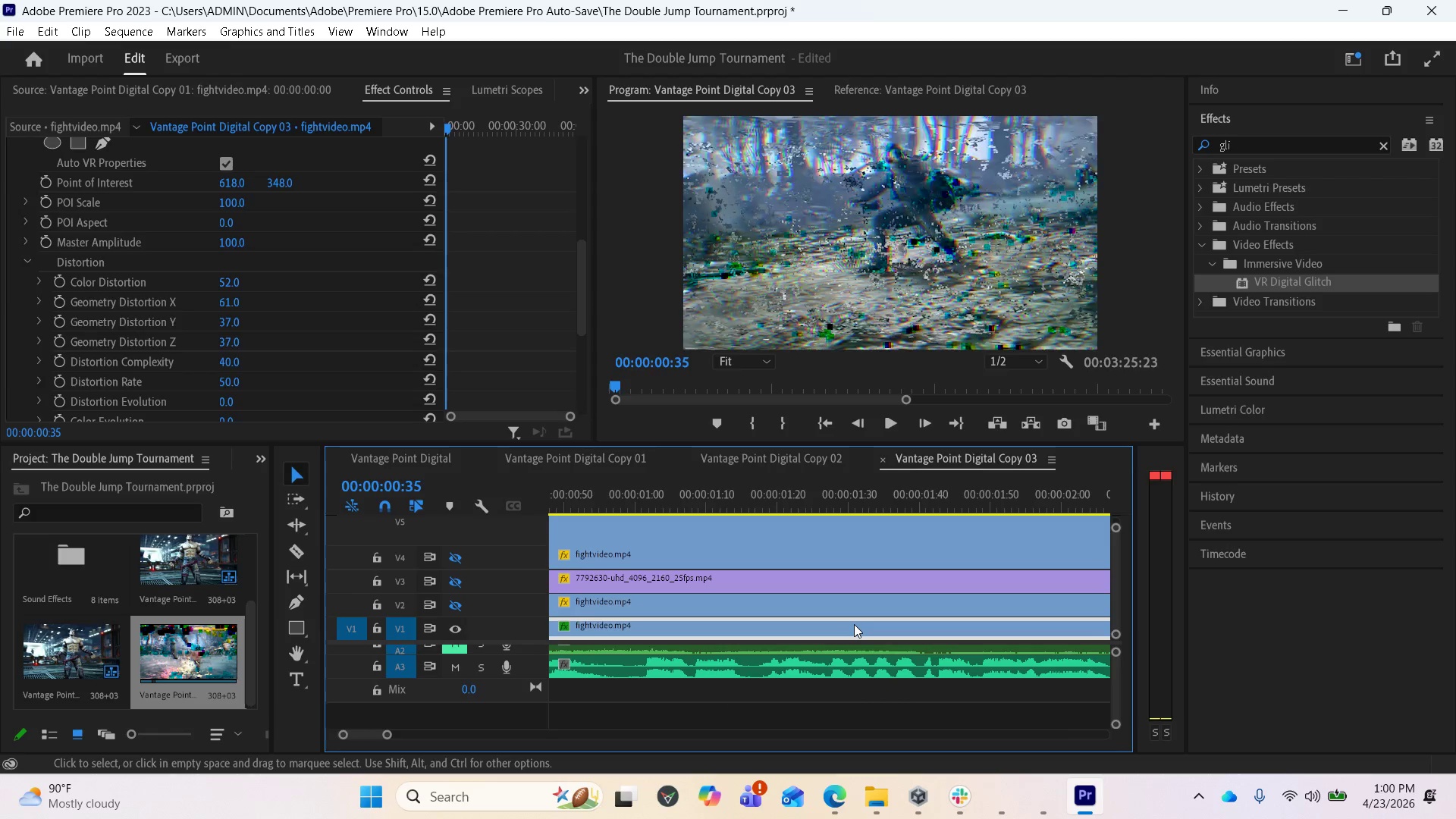 
key(Space)
 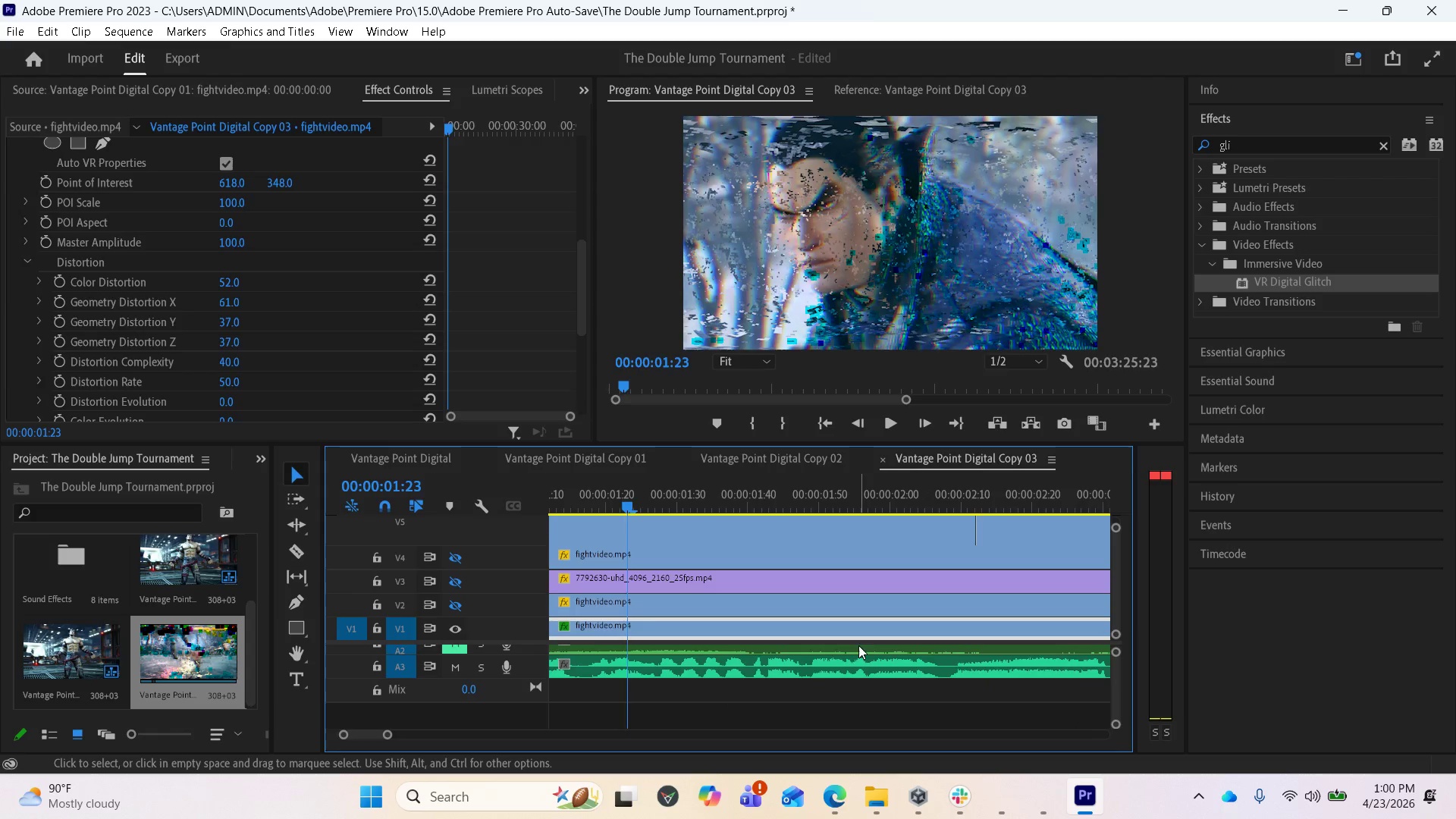 
key(Space)
 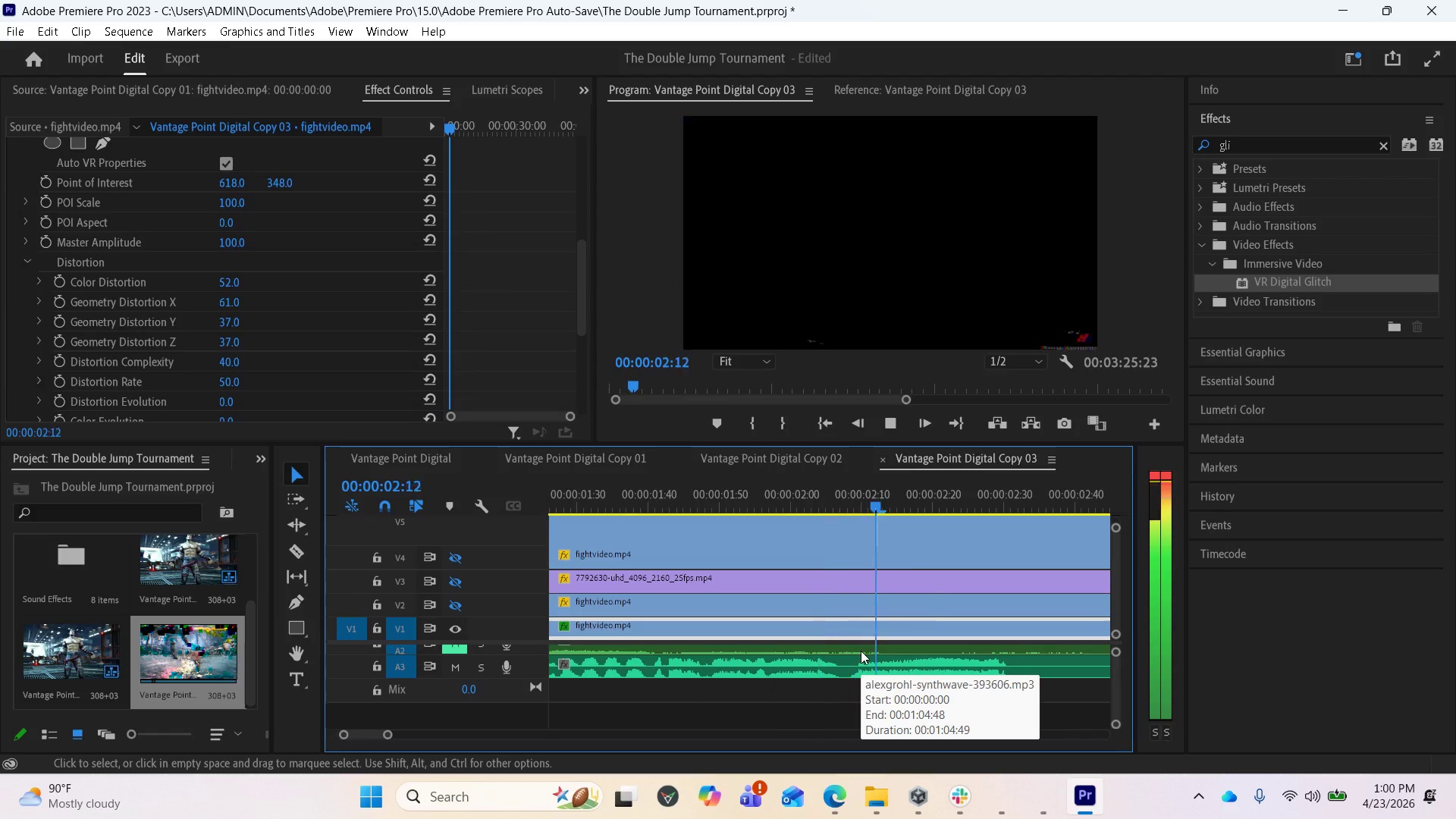 
scroll: coordinate [861, 651], scroll_direction: down, amount: 4.0
 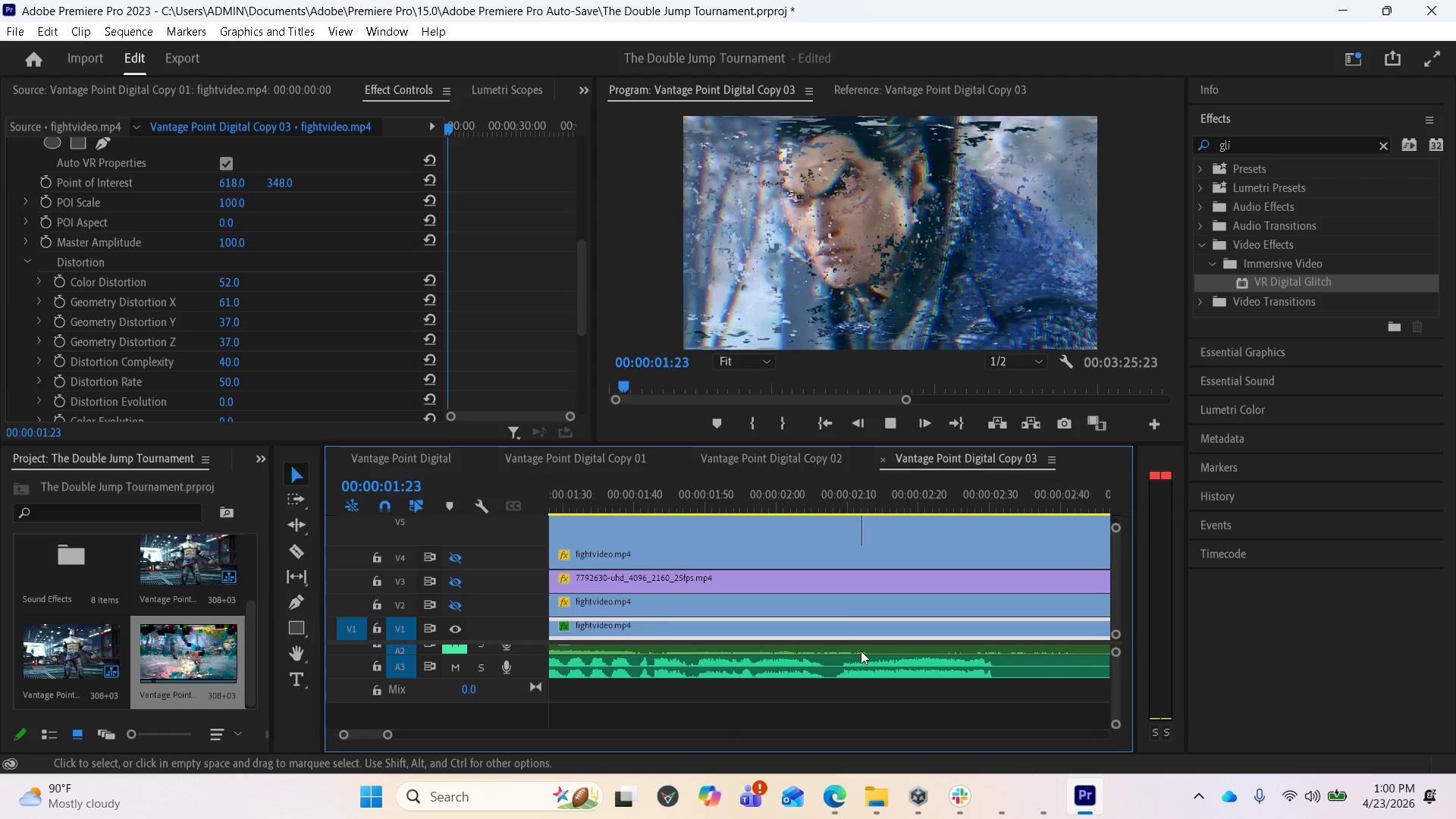 
key(Space)
 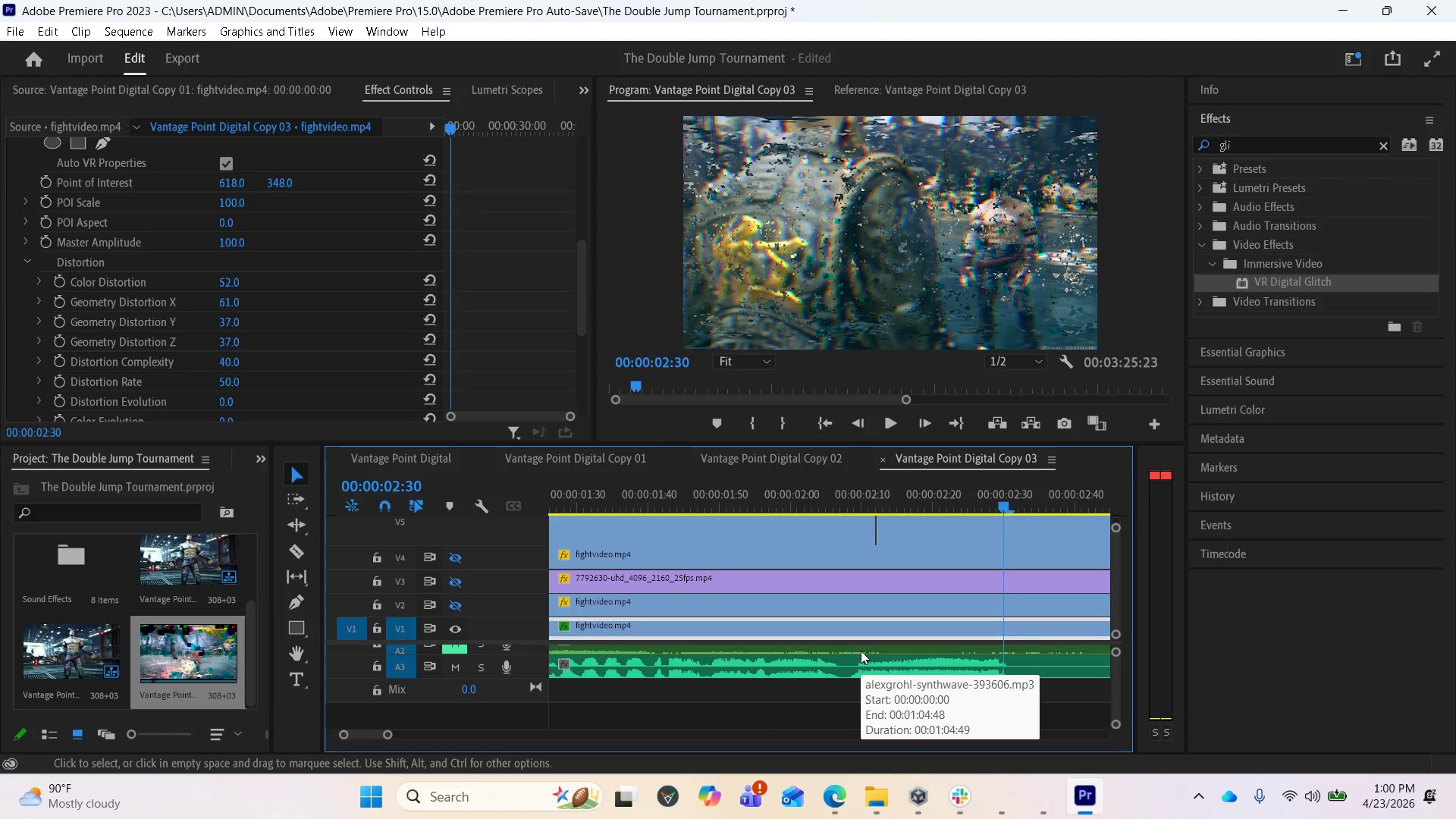 
scroll: coordinate [855, 656], scroll_direction: down, amount: 6.0
 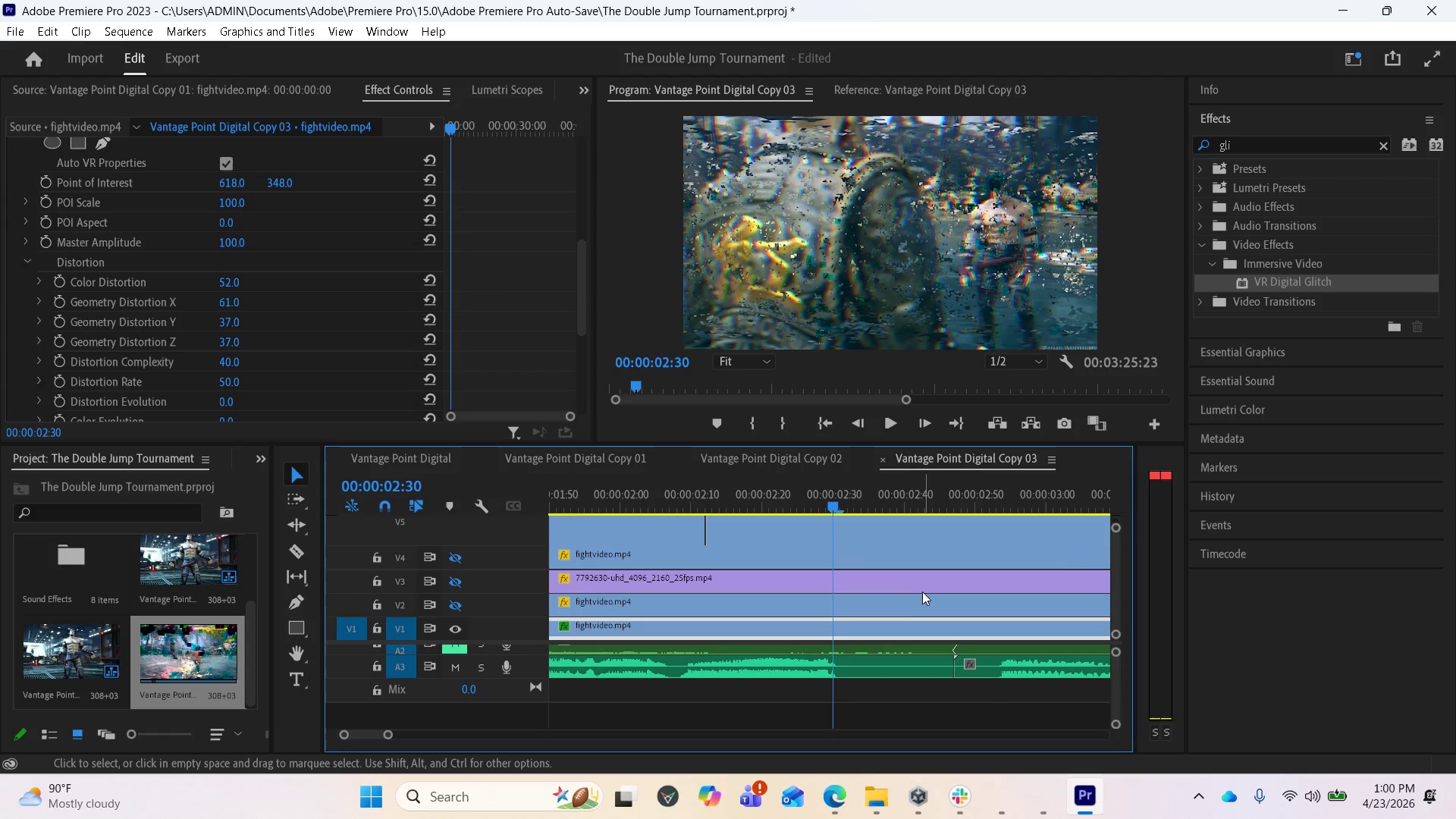 
wait(8.15)
 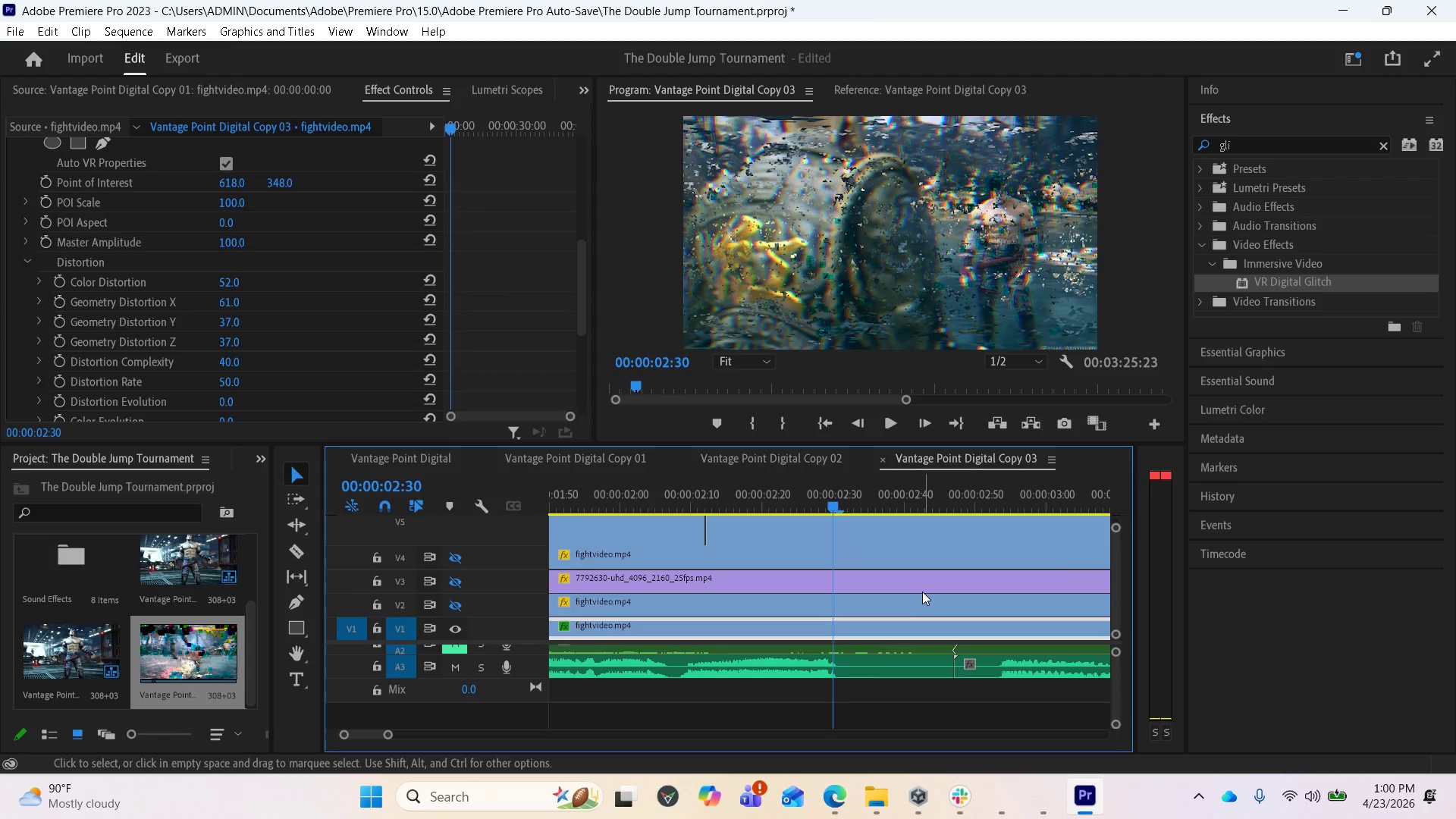 
left_click_drag(start_coordinate=[831, 510], to_coordinate=[846, 491])
 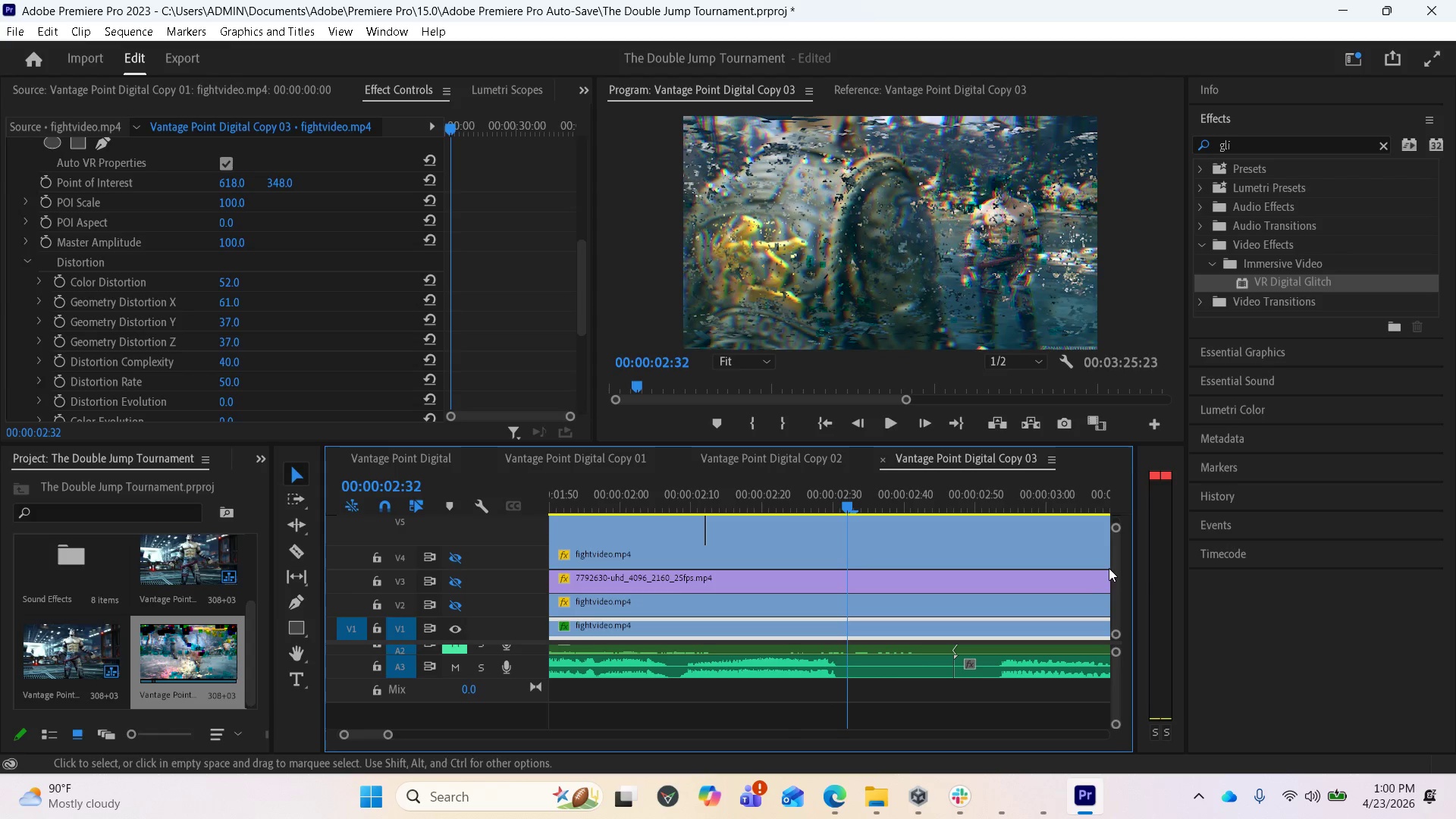 
left_click_drag(start_coordinate=[1112, 566], to_coordinate=[1104, 575])
 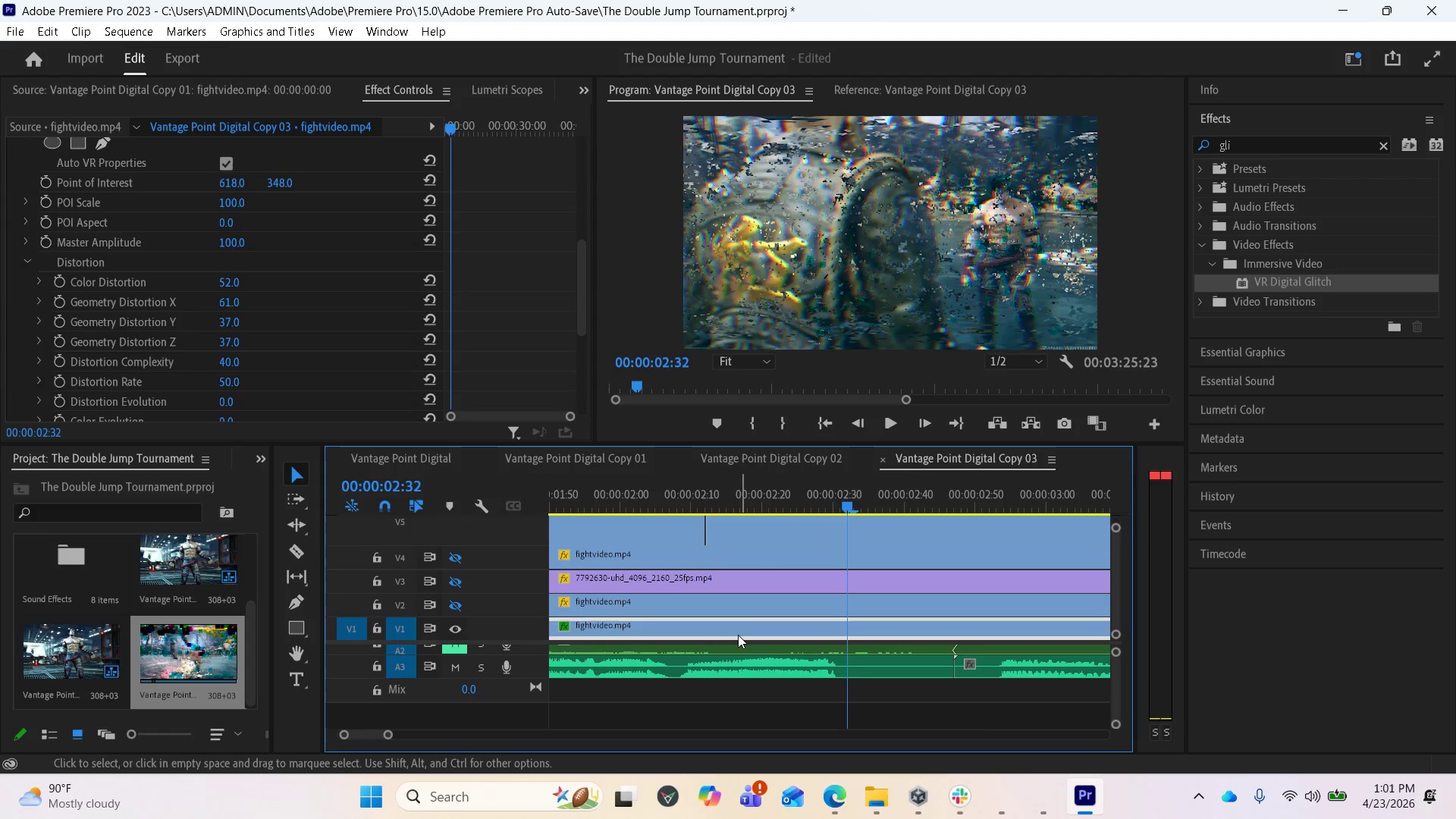 
scroll: coordinate [735, 623], scroll_direction: up, amount: 33.0
 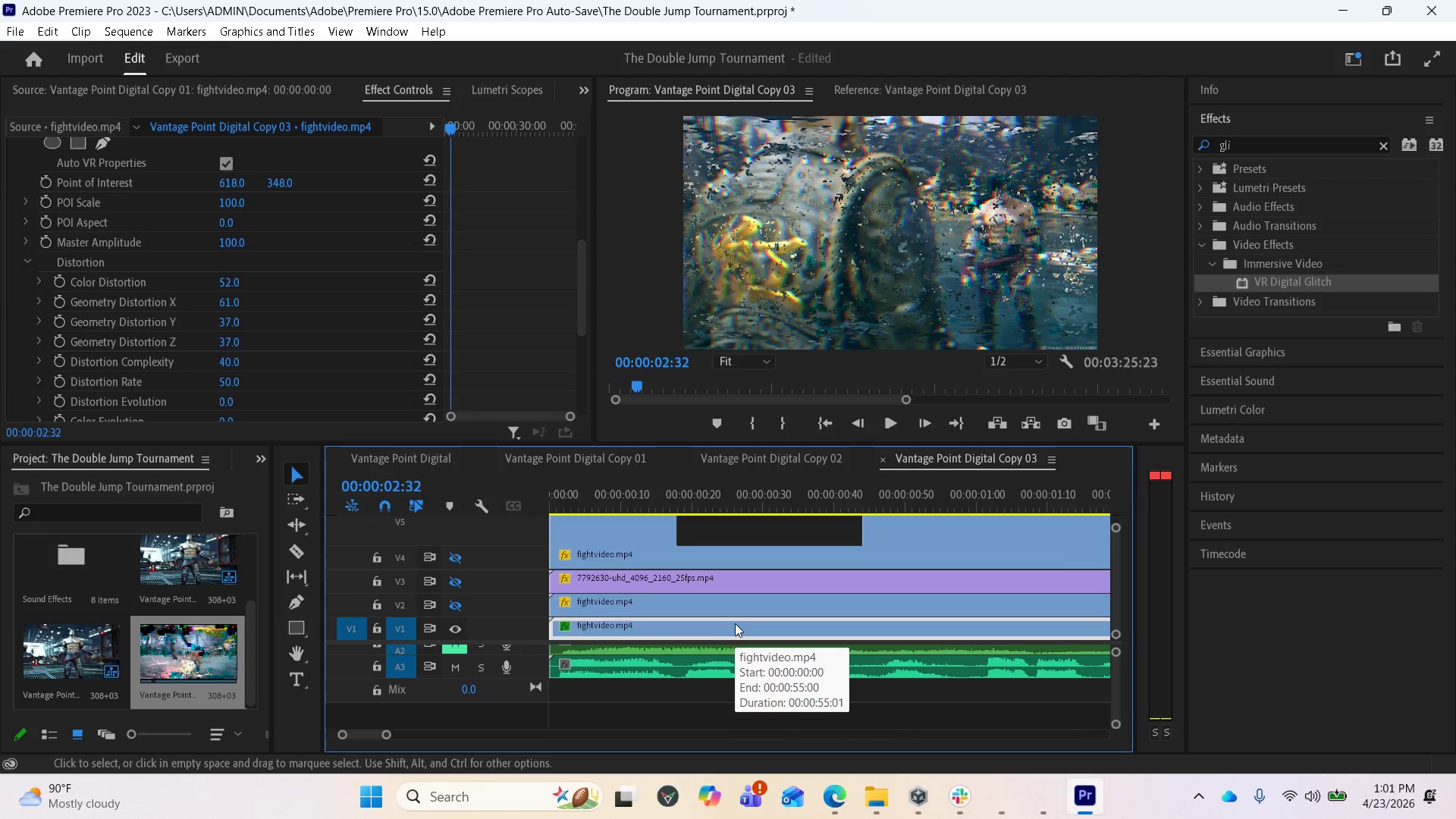 
left_click([735, 623])
 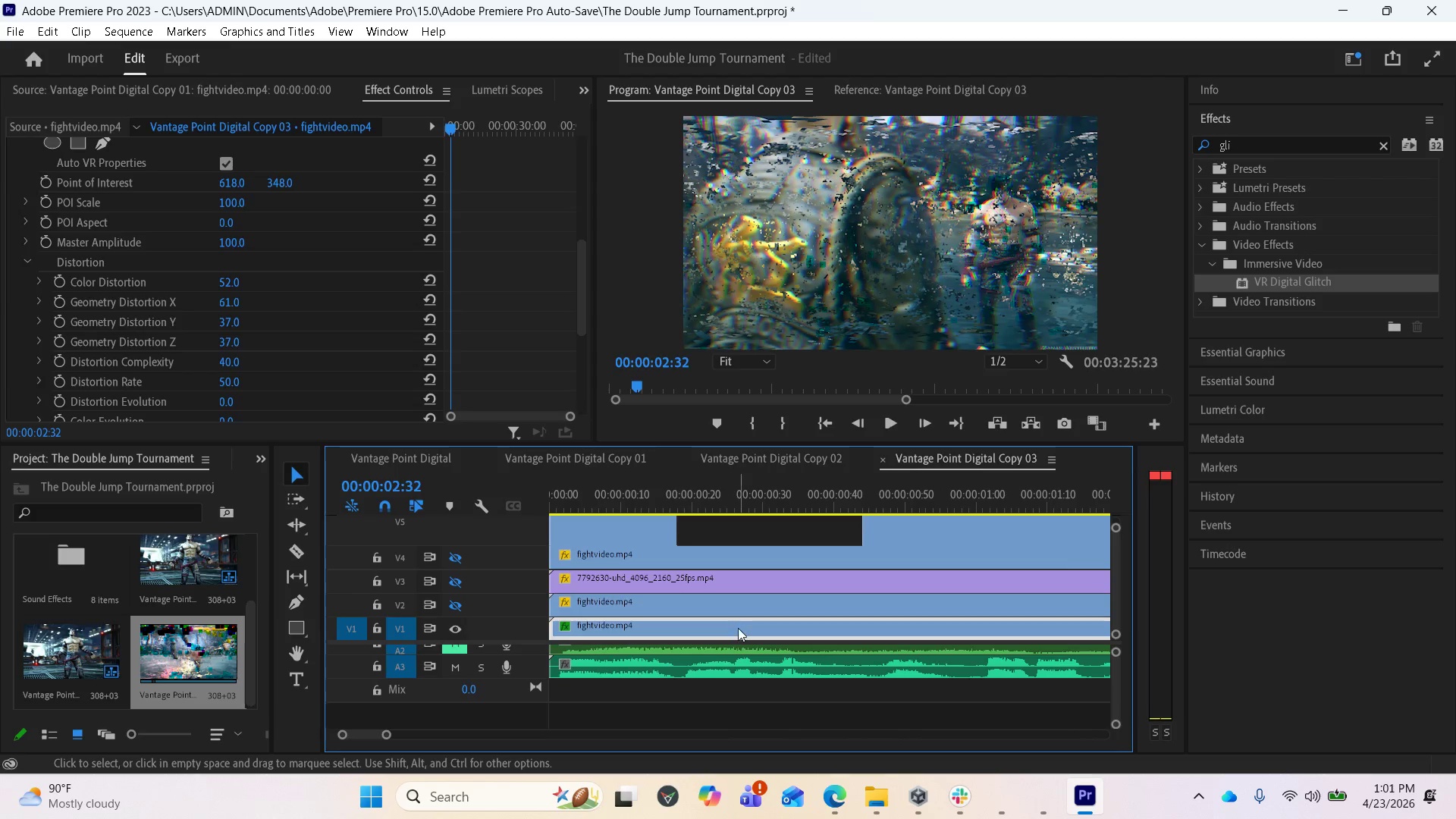 
left_click([738, 629])
 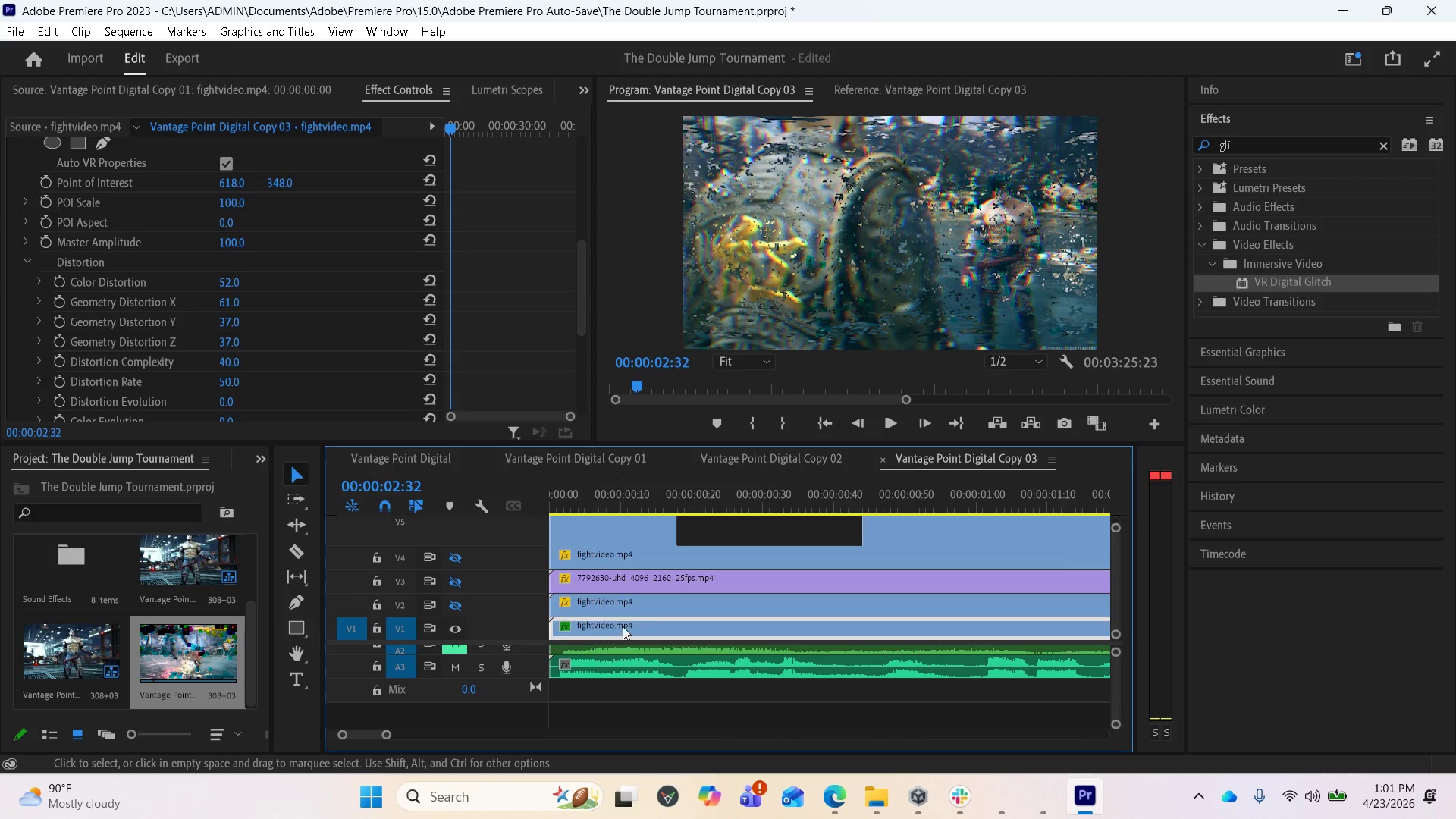 
scroll: coordinate [710, 626], scroll_direction: down, amount: 26.0
 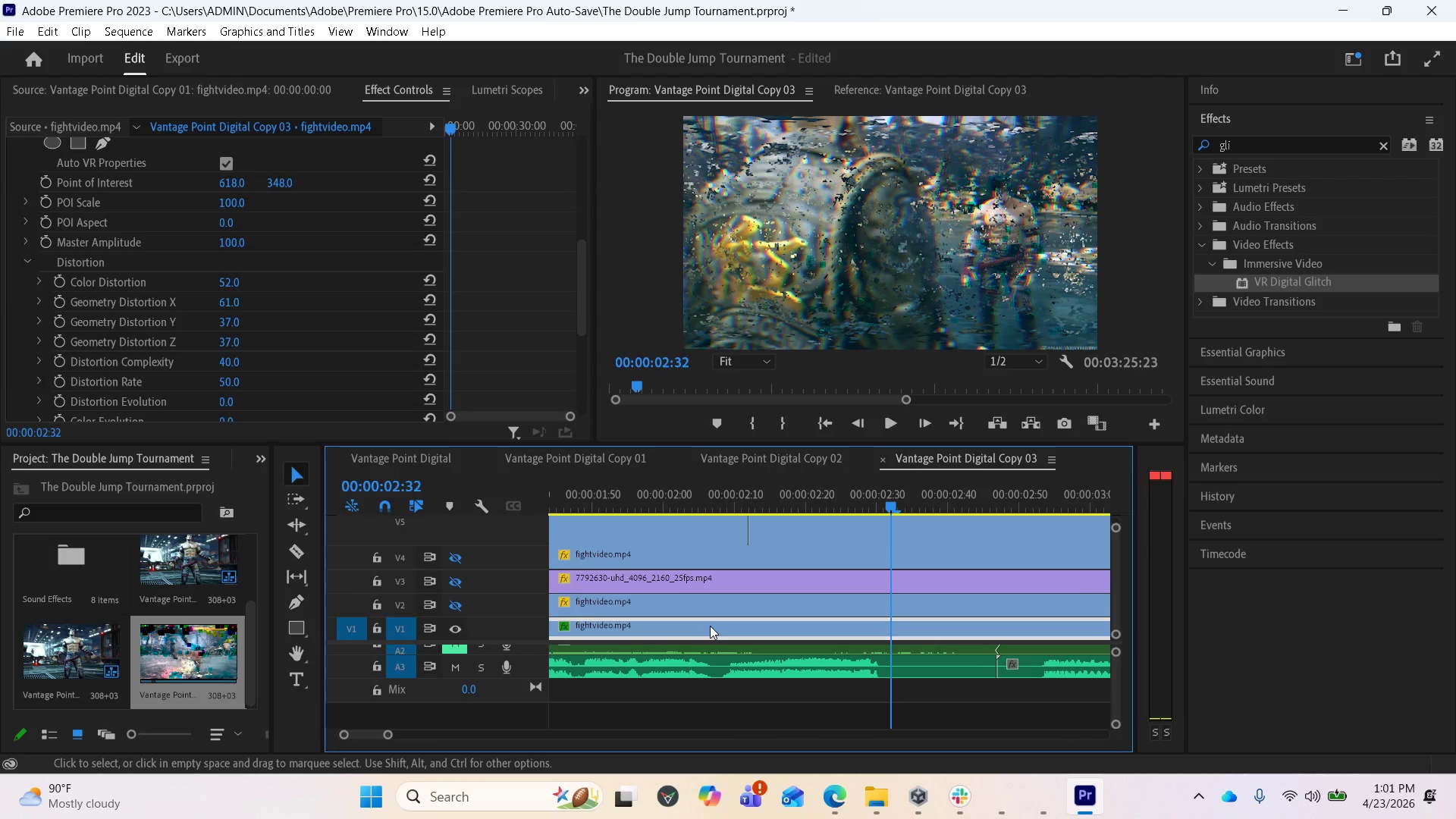 
mouse_move([774, 623])
 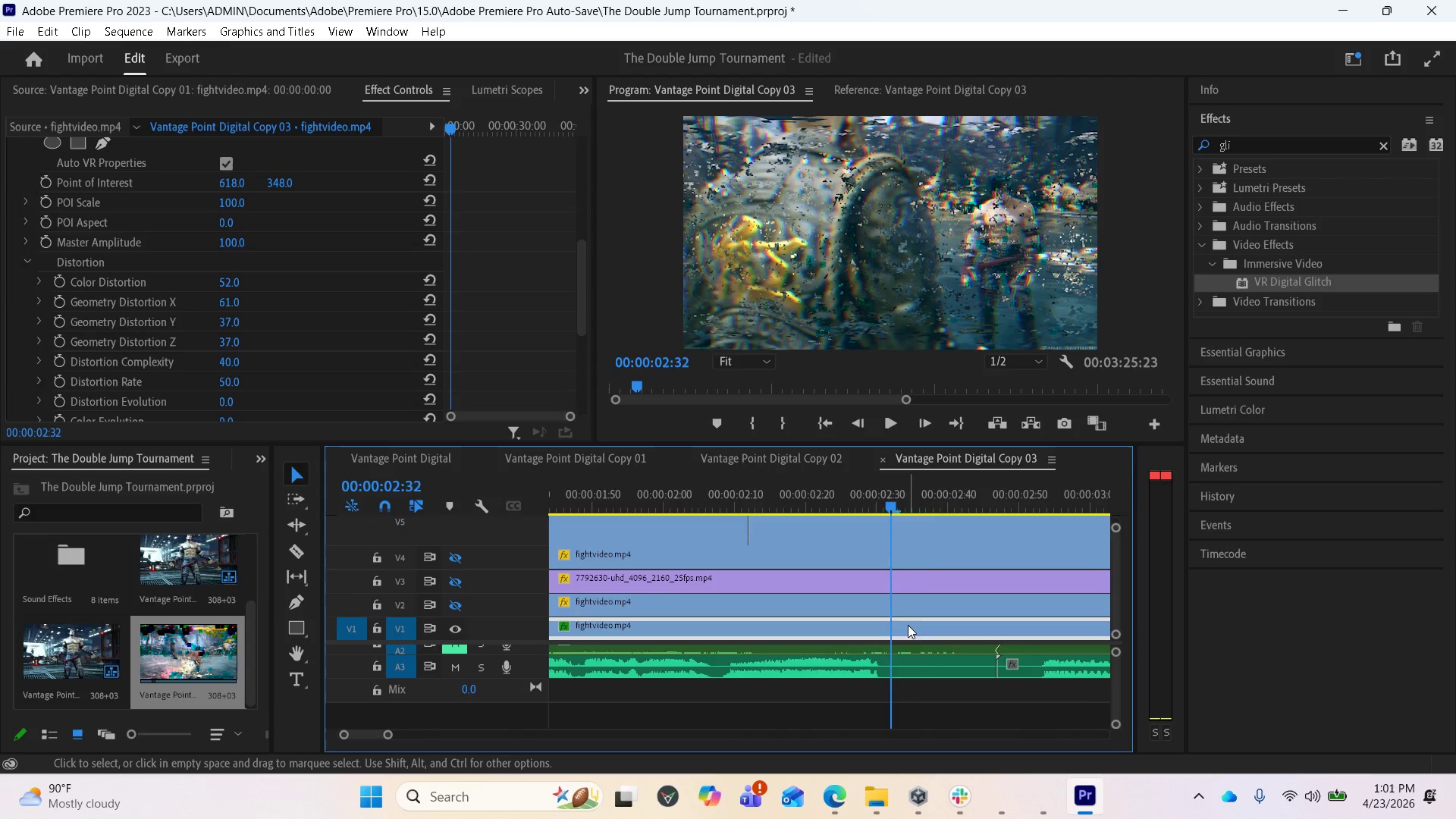 
scroll: coordinate [526, 520], scroll_direction: up, amount: 13.0
 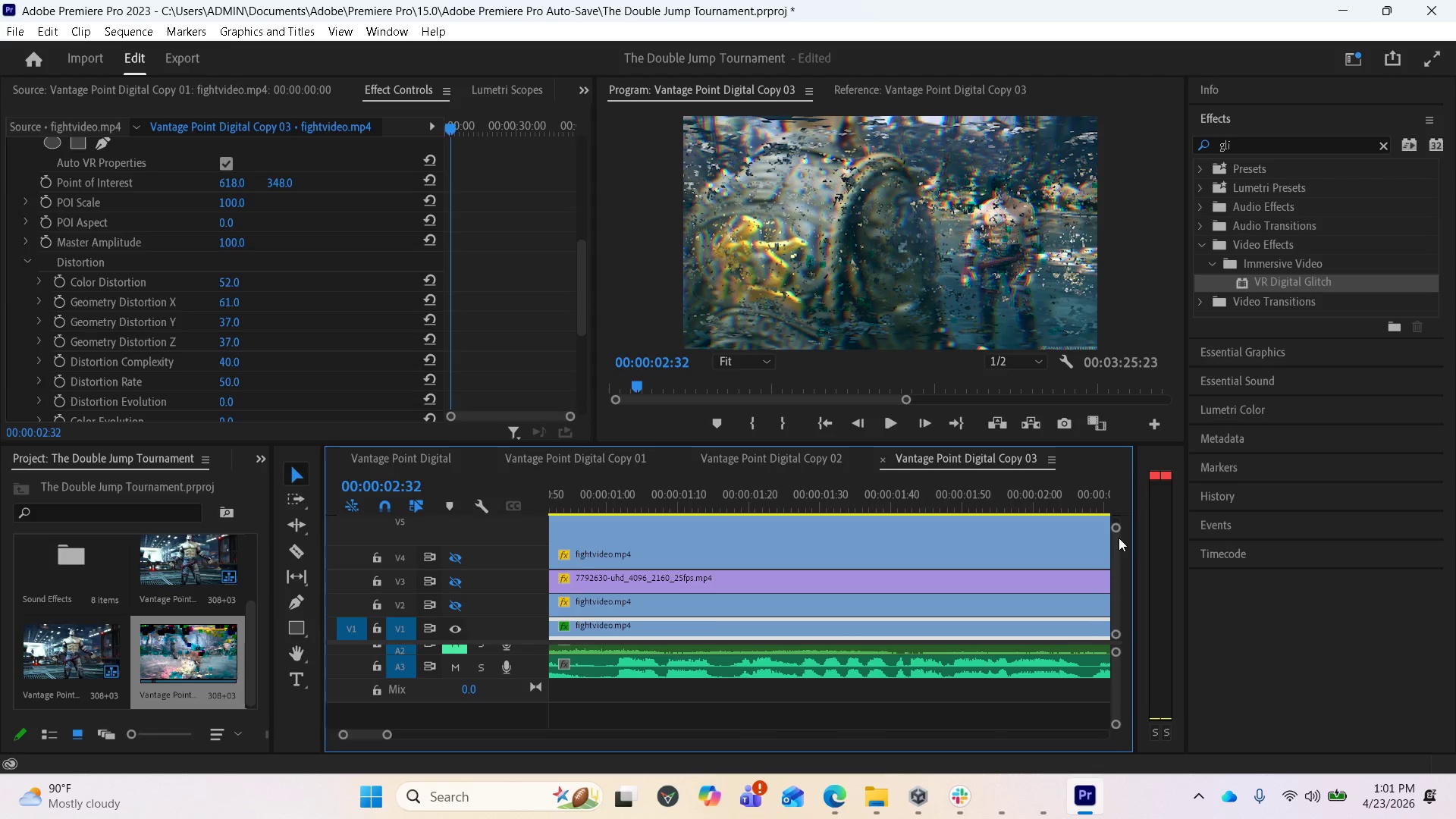 
left_click_drag(start_coordinate=[1115, 546], to_coordinate=[1109, 533])
 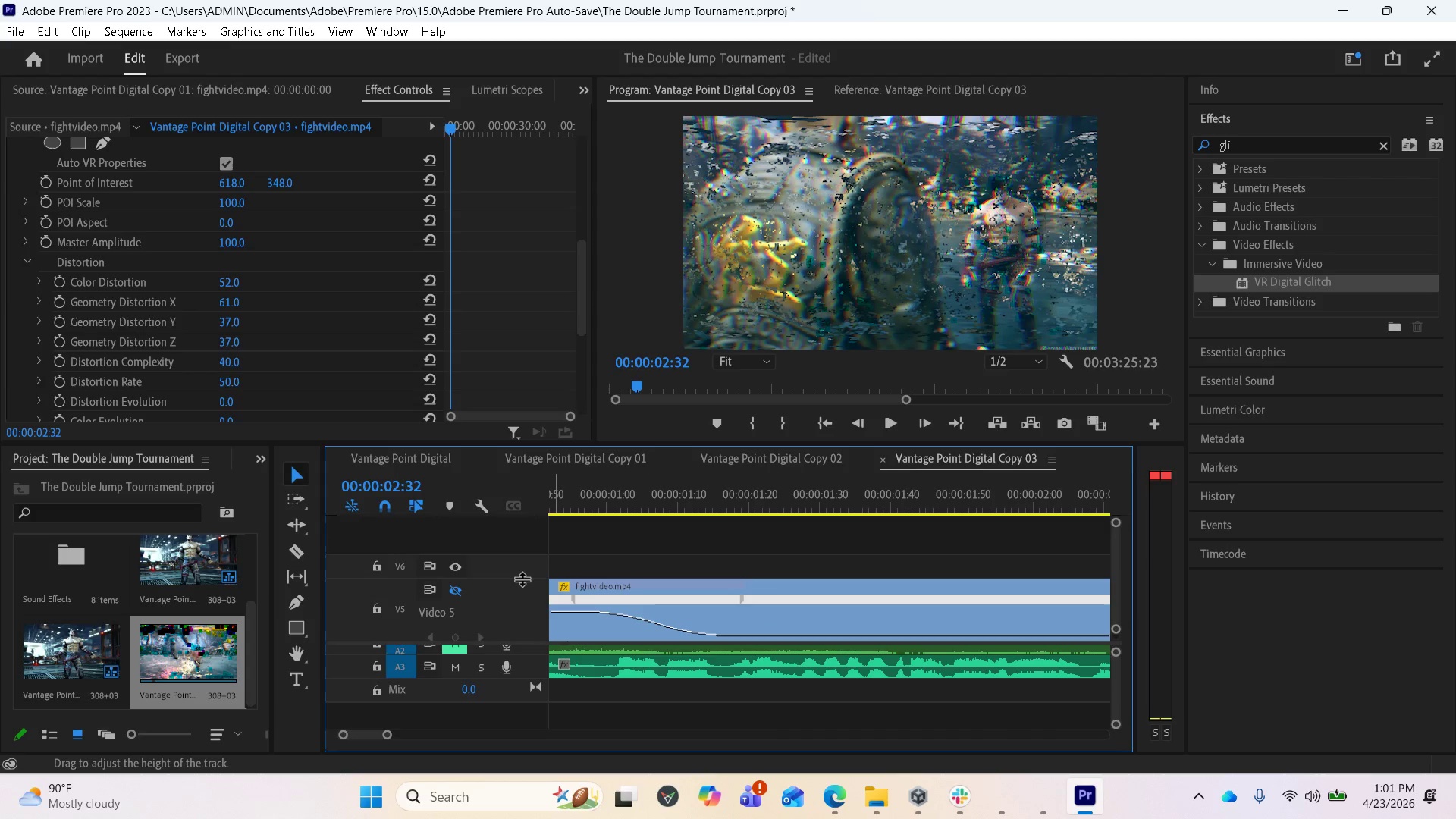 
left_click_drag(start_coordinate=[521, 578], to_coordinate=[514, 613])
 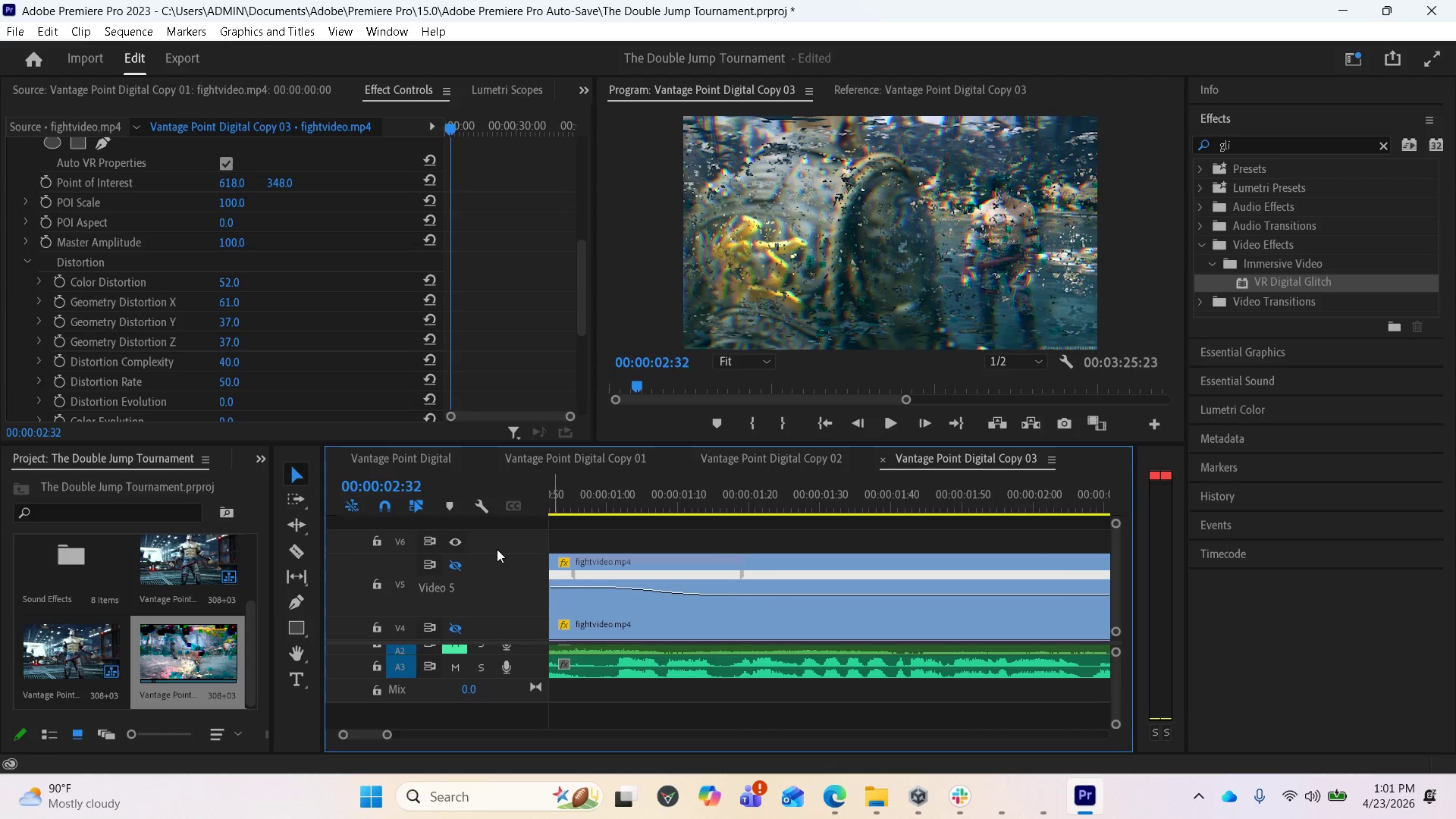 
left_click_drag(start_coordinate=[500, 554], to_coordinate=[497, 581])
 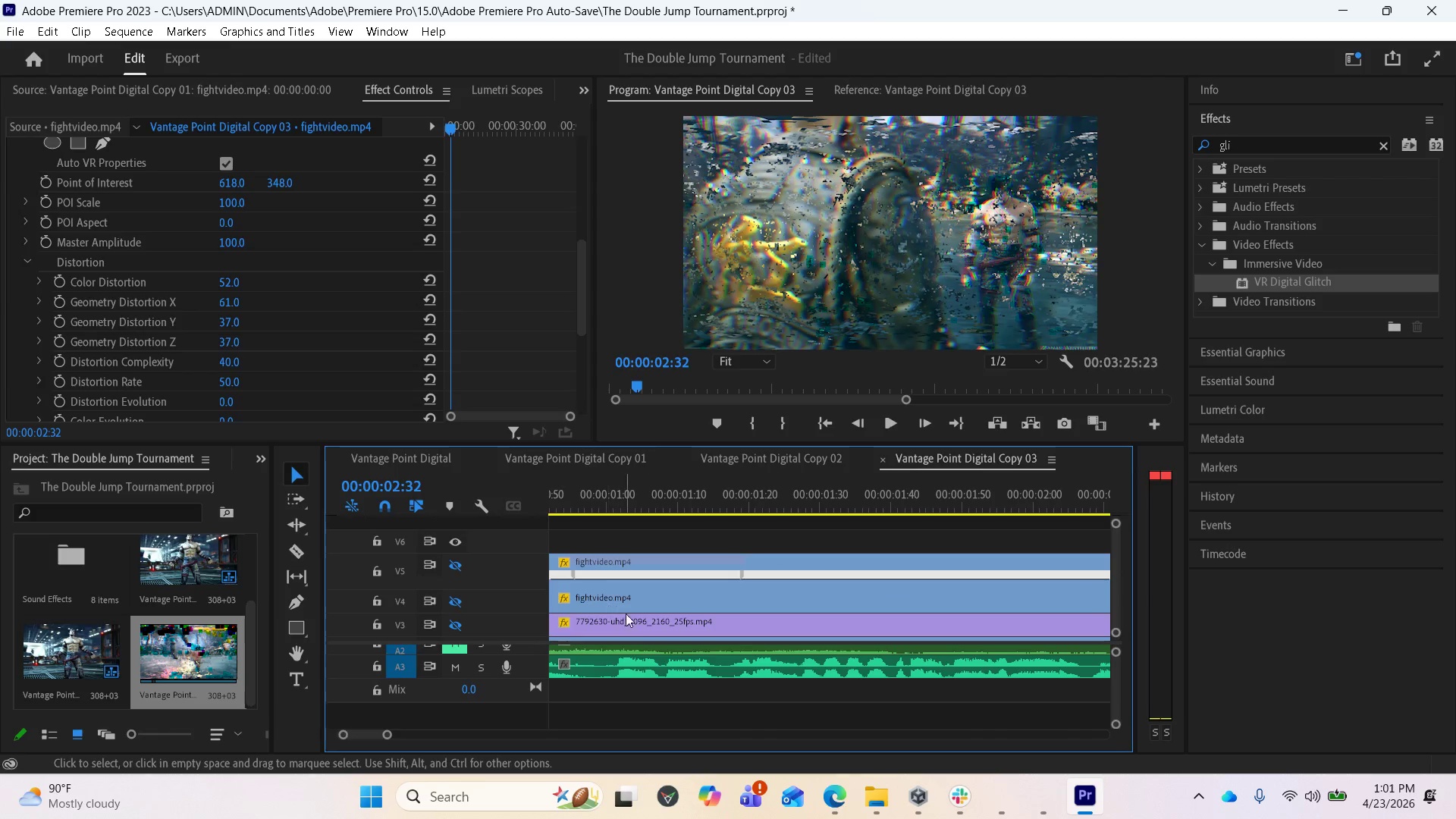 
scroll: coordinate [637, 629], scroll_direction: down, amount: 1.0
 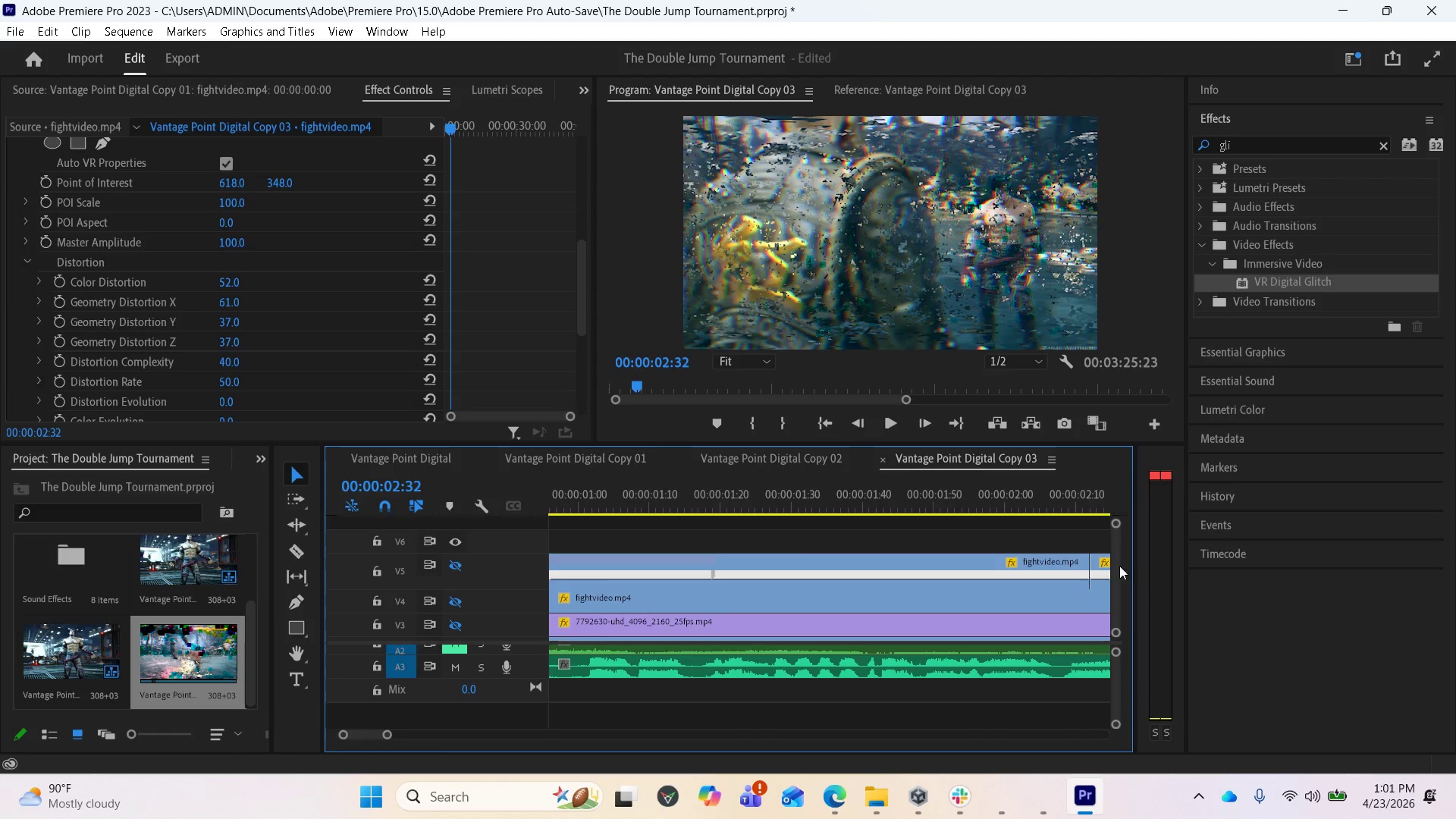 
left_click_drag(start_coordinate=[1118, 566], to_coordinate=[1117, 582])
 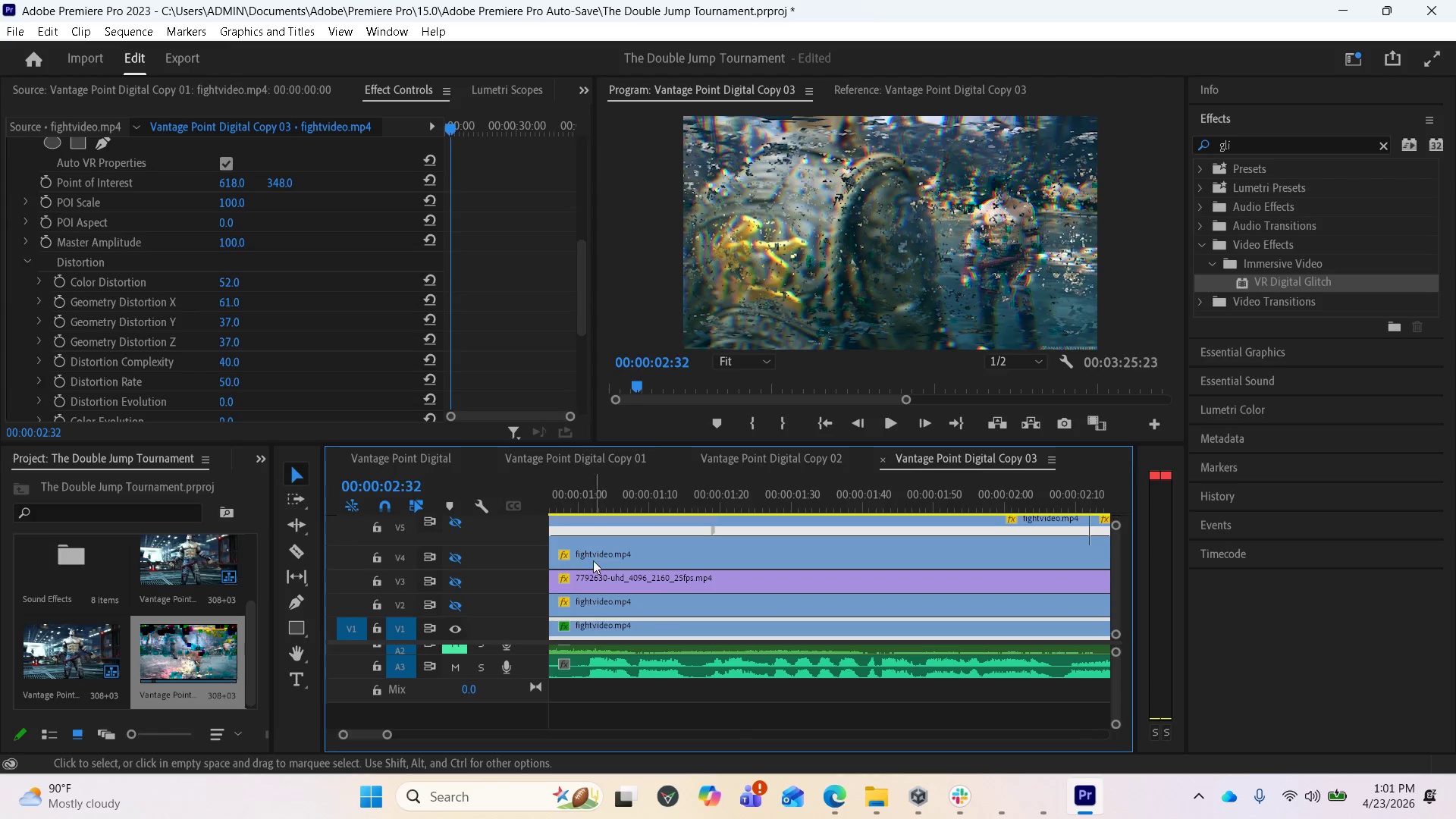 
scroll: coordinate [568, 565], scroll_direction: down, amount: 1.0
 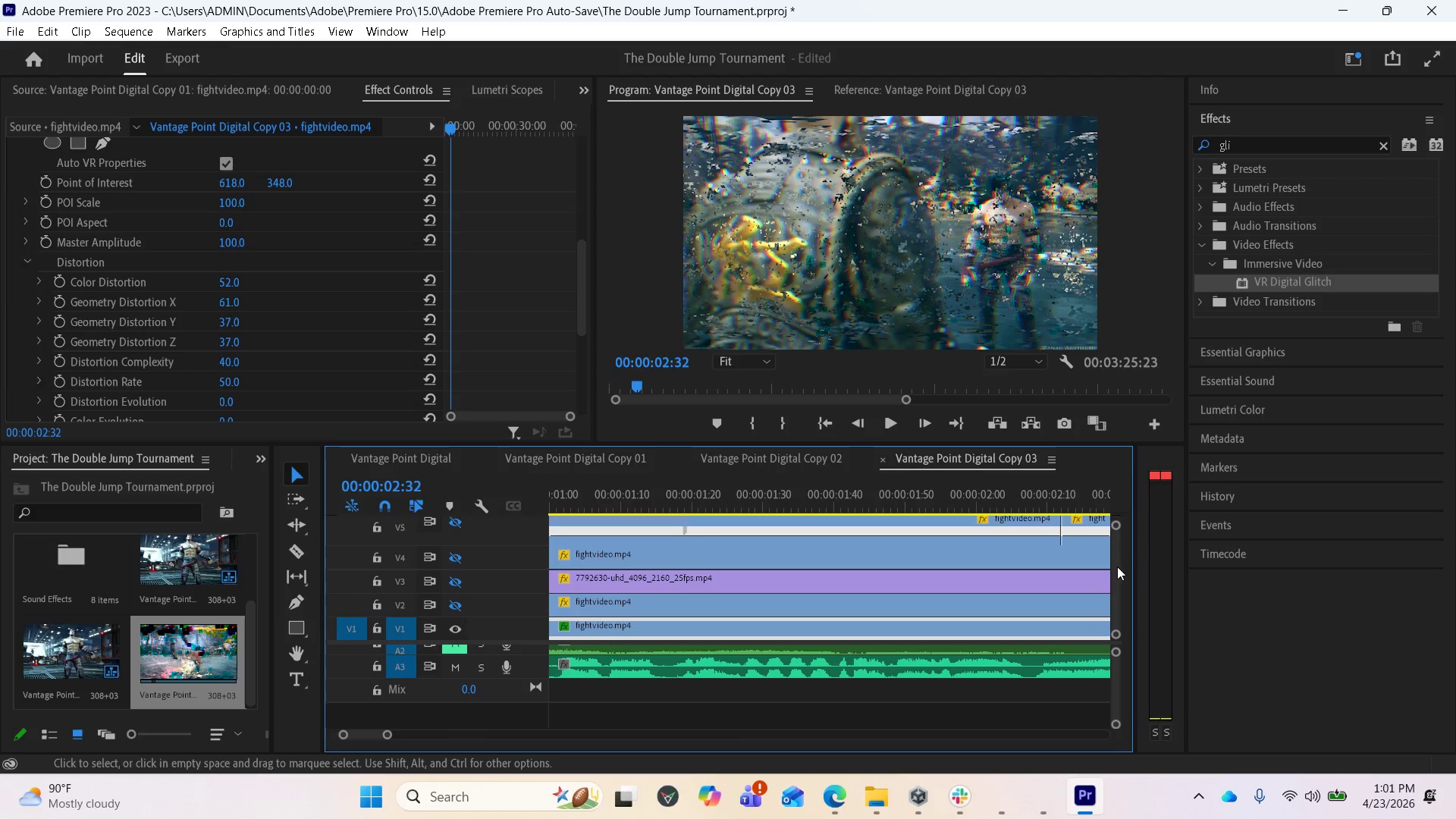 
left_click_drag(start_coordinate=[1118, 566], to_coordinate=[1115, 550])
 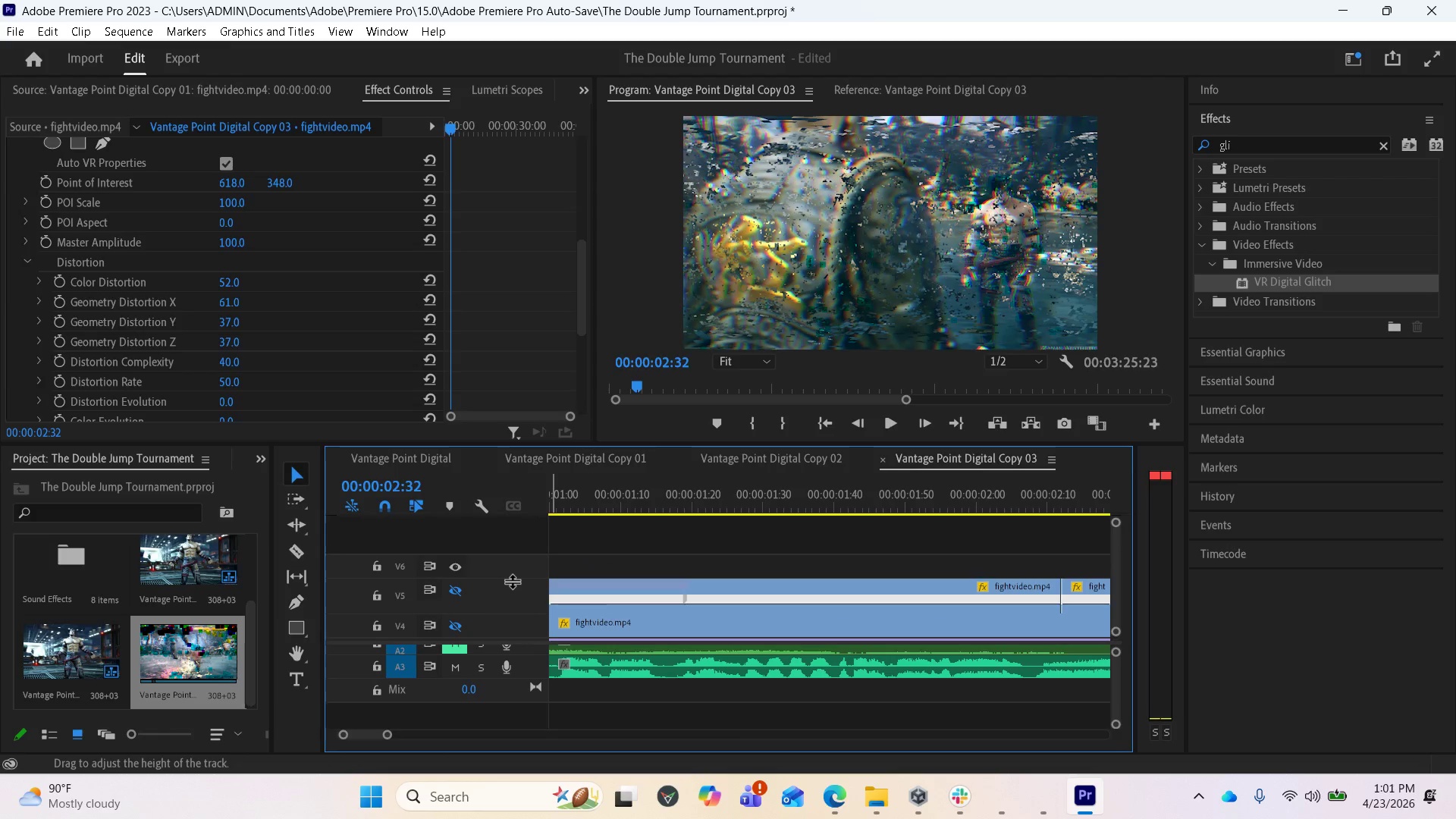 
left_click_drag(start_coordinate=[512, 581], to_coordinate=[510, 599])
 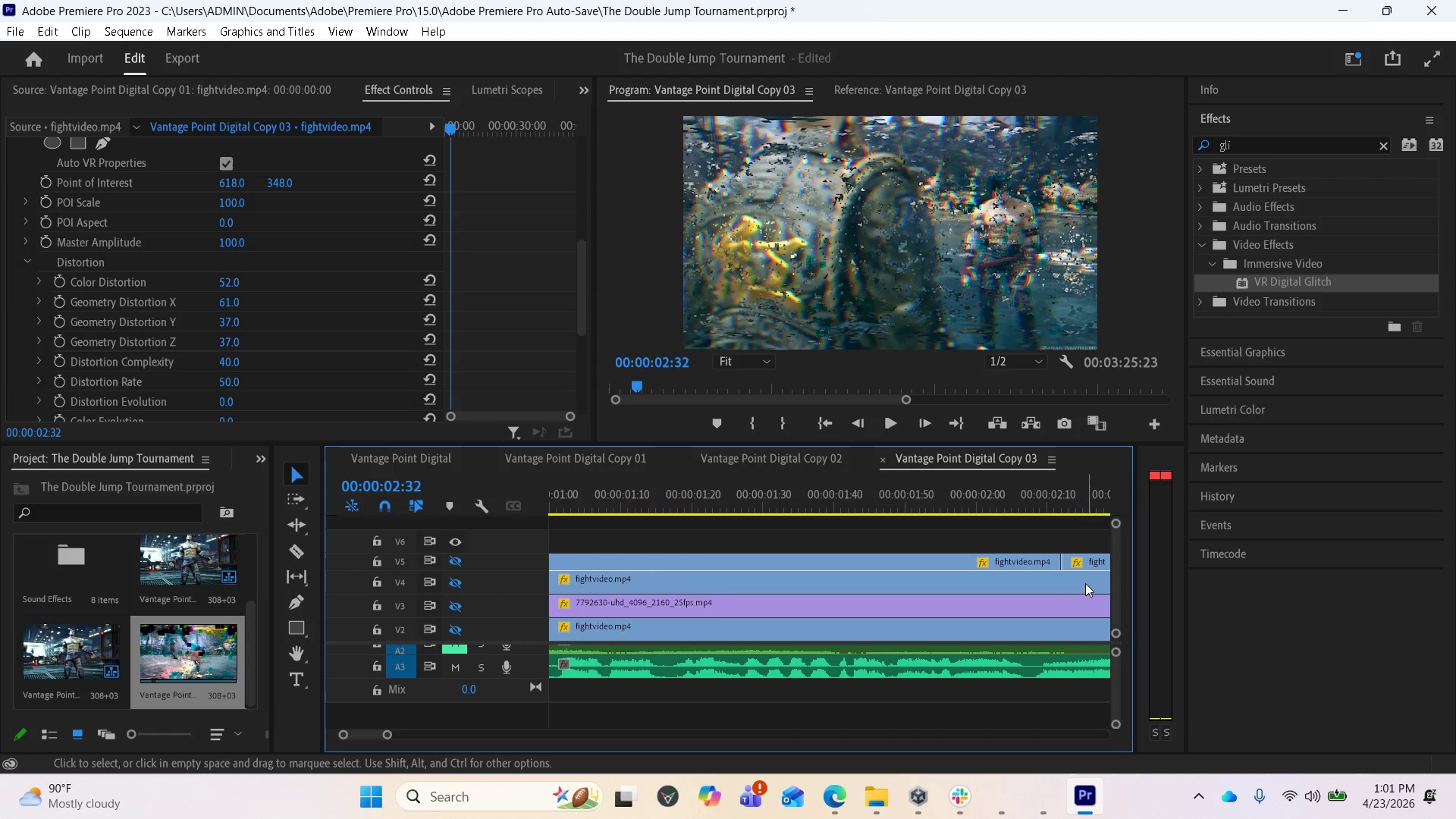 
left_click_drag(start_coordinate=[1116, 595], to_coordinate=[1112, 614])
 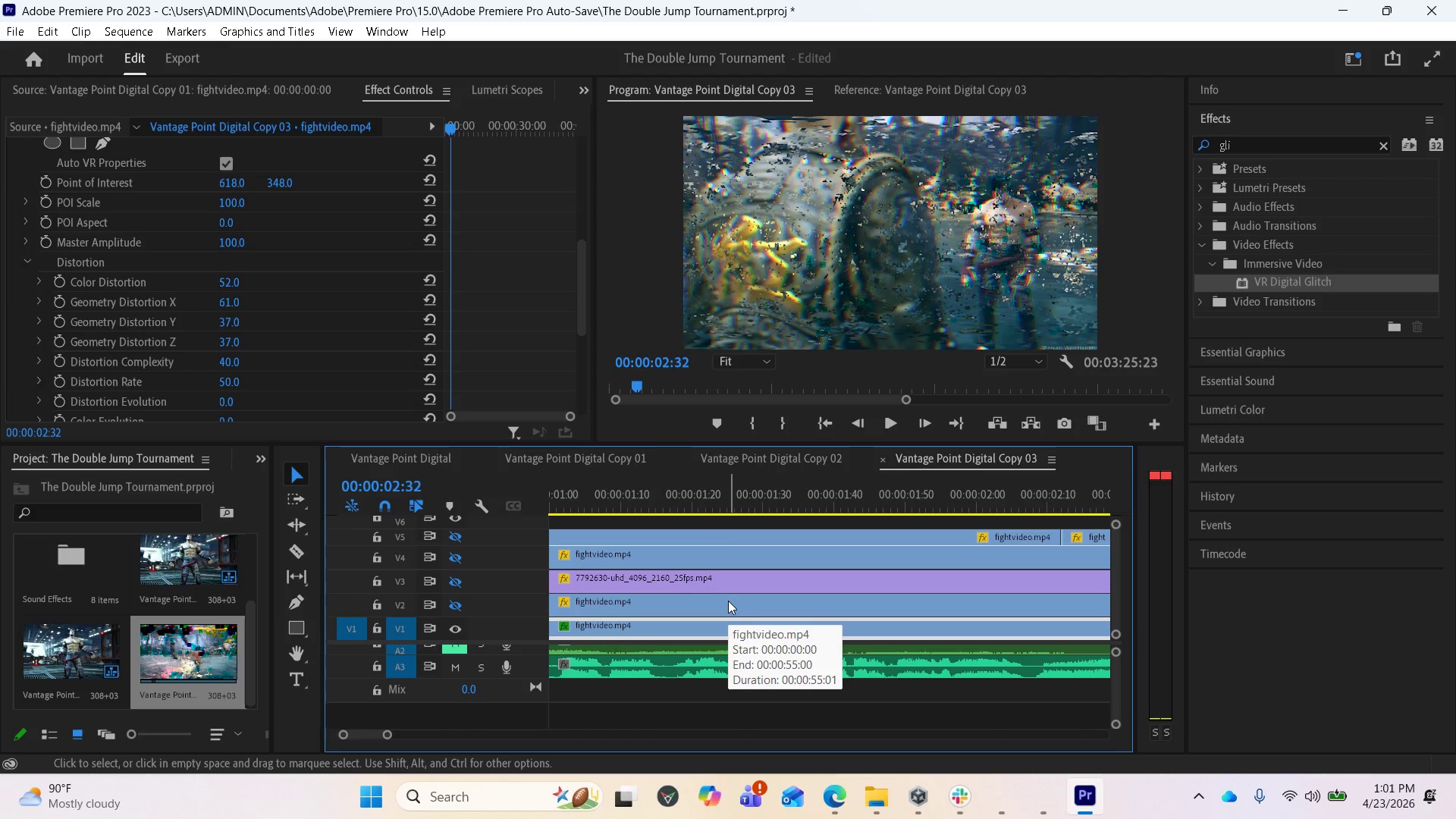 
left_click([728, 601])
 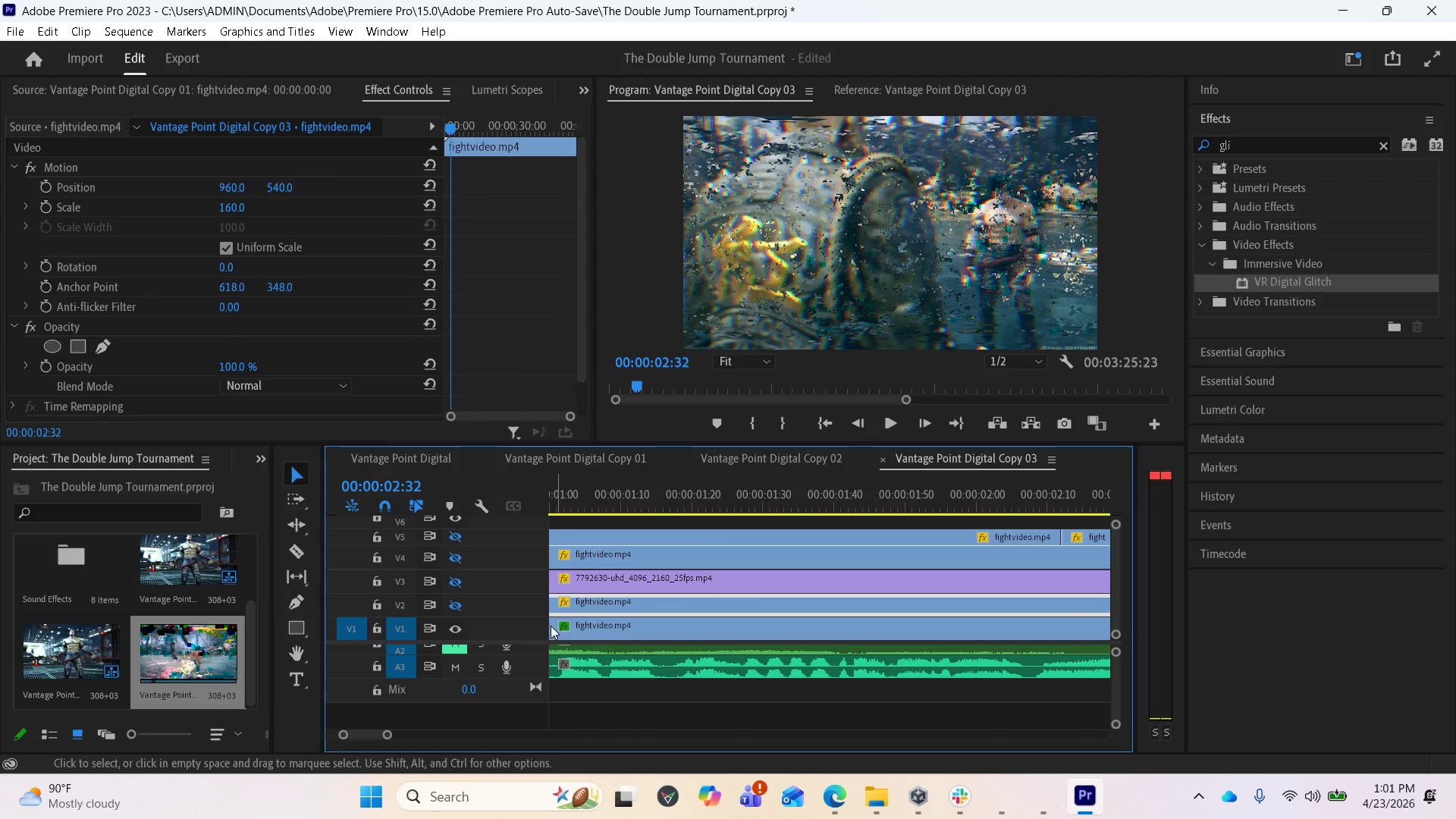 
left_click_drag(start_coordinate=[519, 615], to_coordinate=[519, 604])
 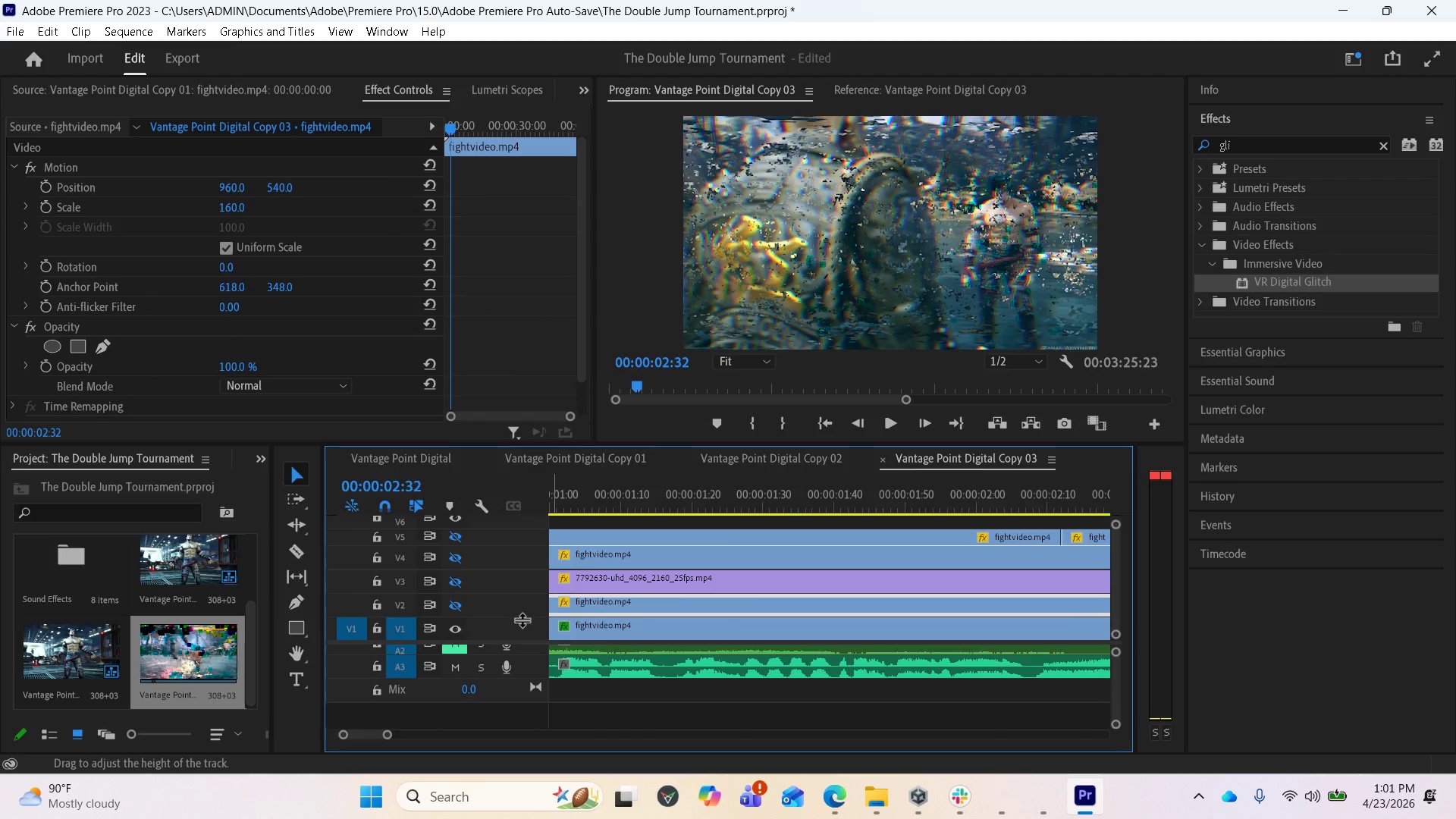 
left_click_drag(start_coordinate=[522, 620], to_coordinate=[525, 554])
 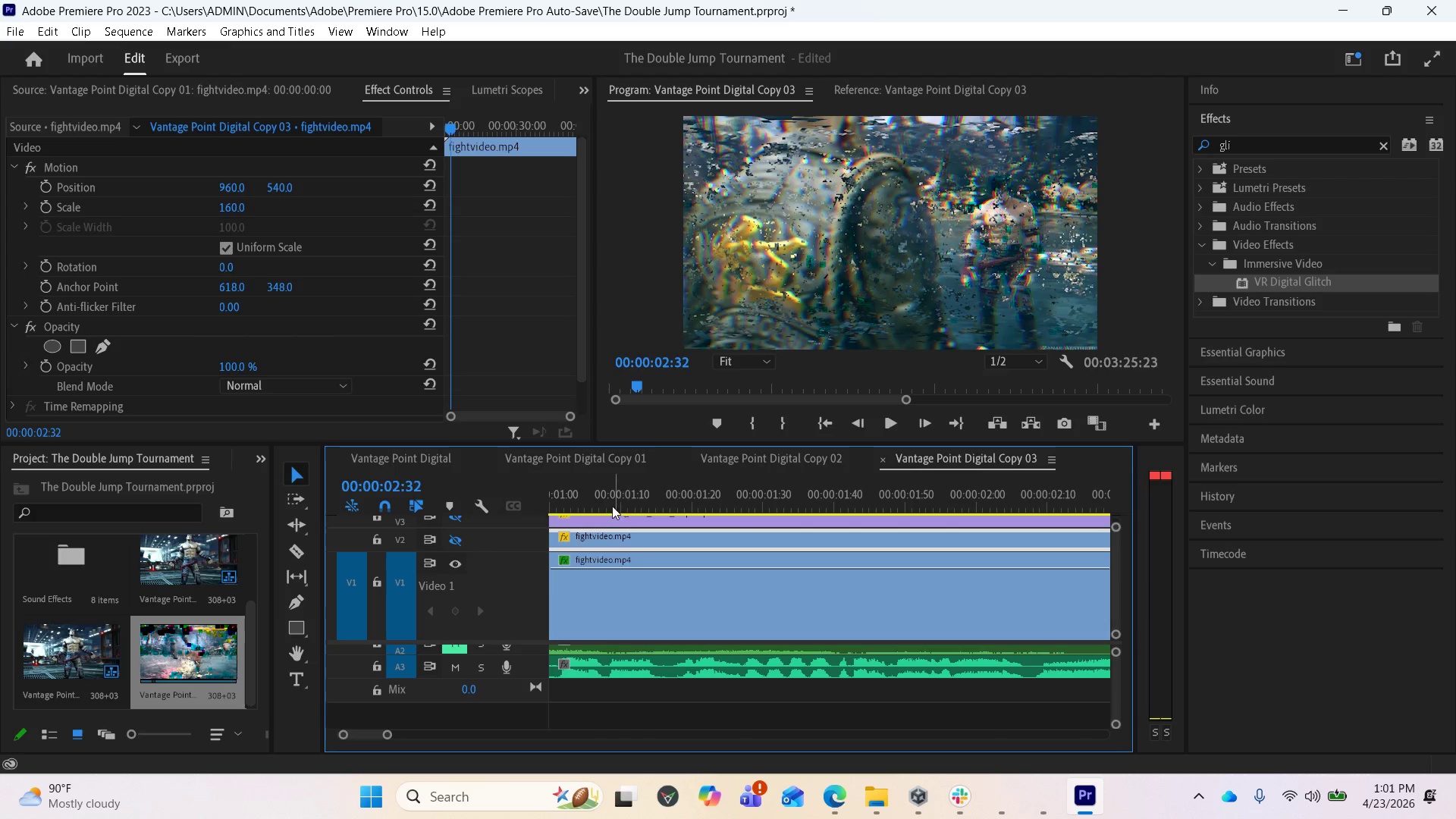 
left_click([601, 497])
 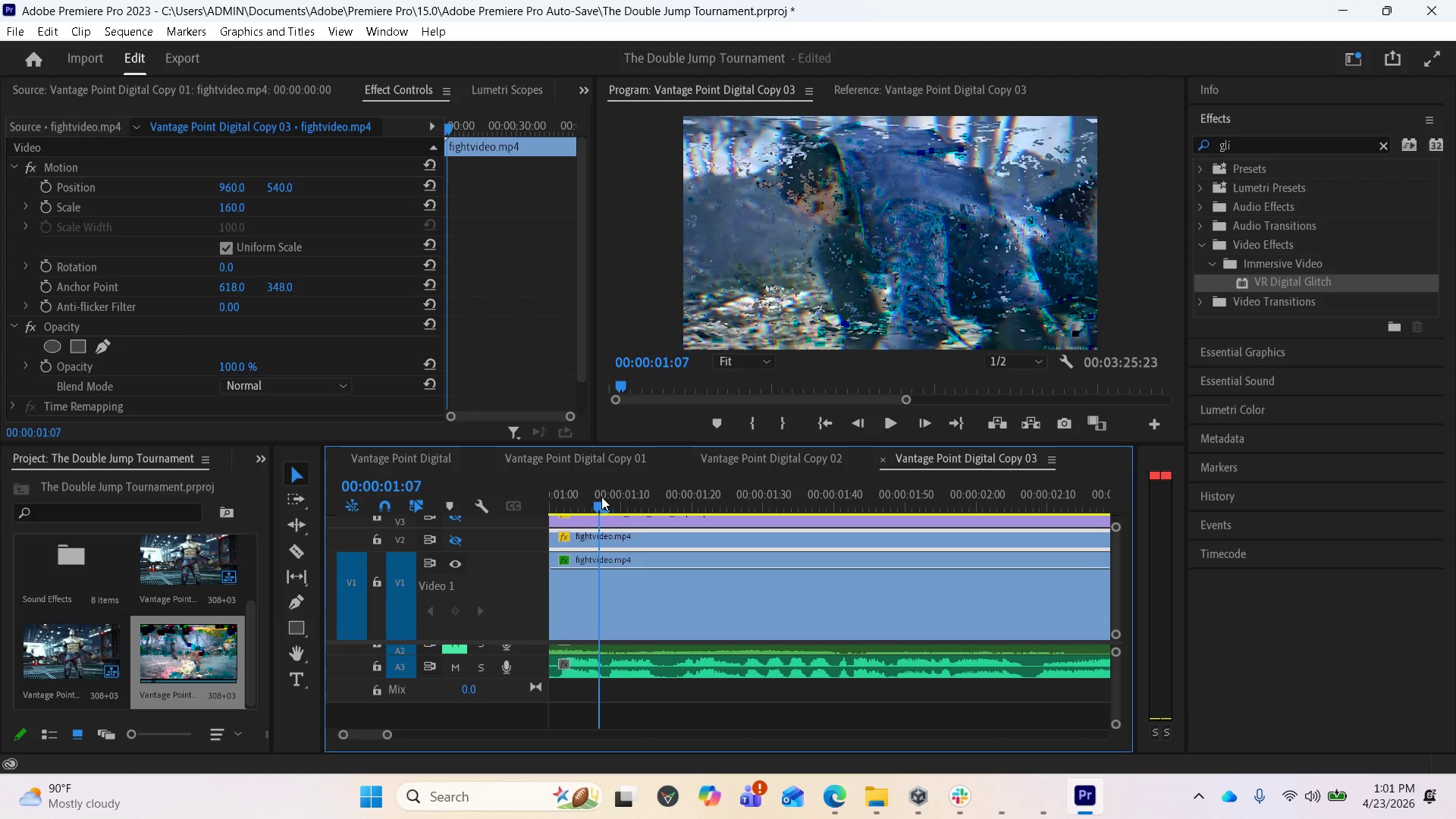 
left_click_drag(start_coordinate=[601, 497], to_coordinate=[651, 491])
 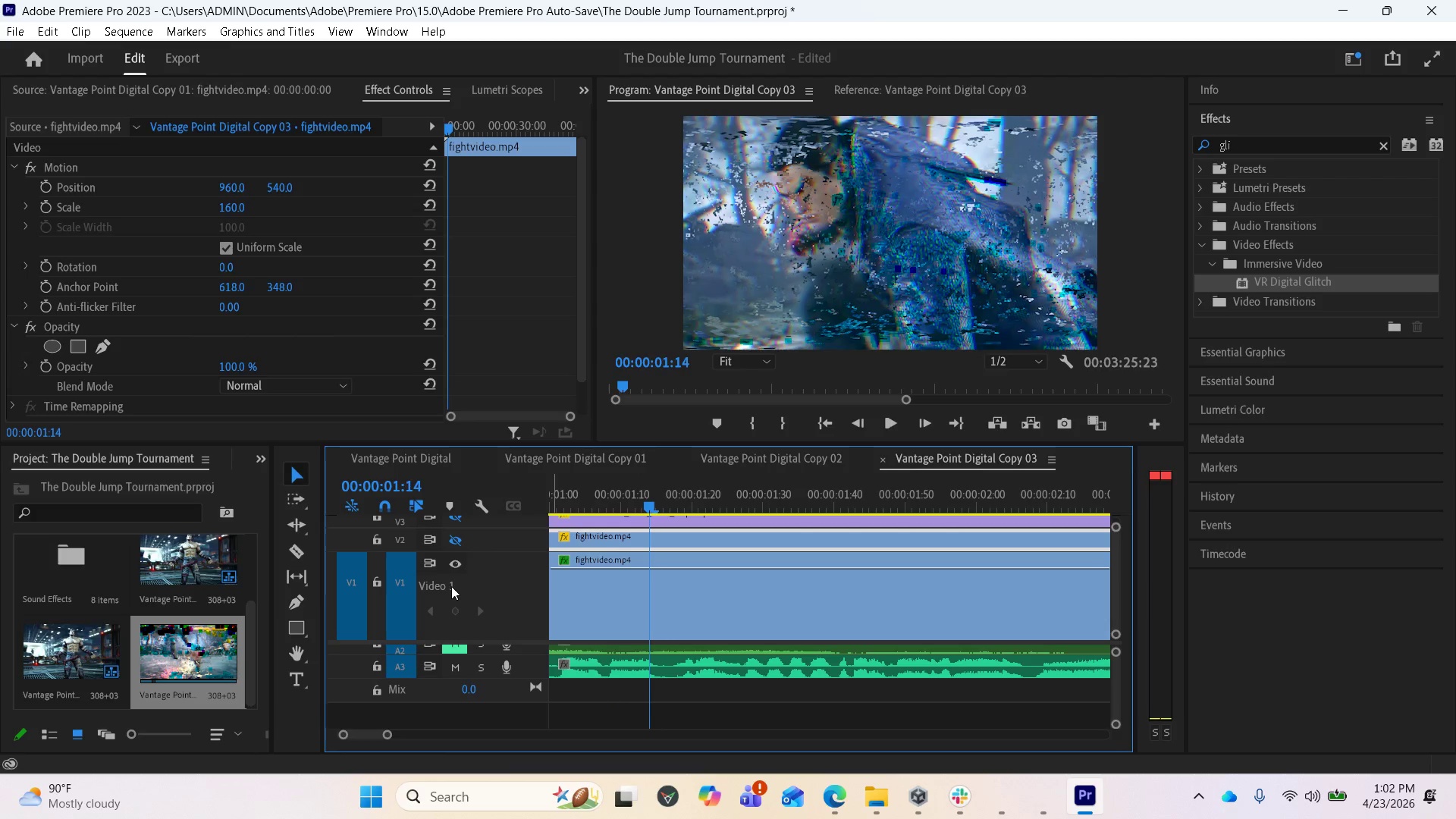 
left_click([450, 586])
 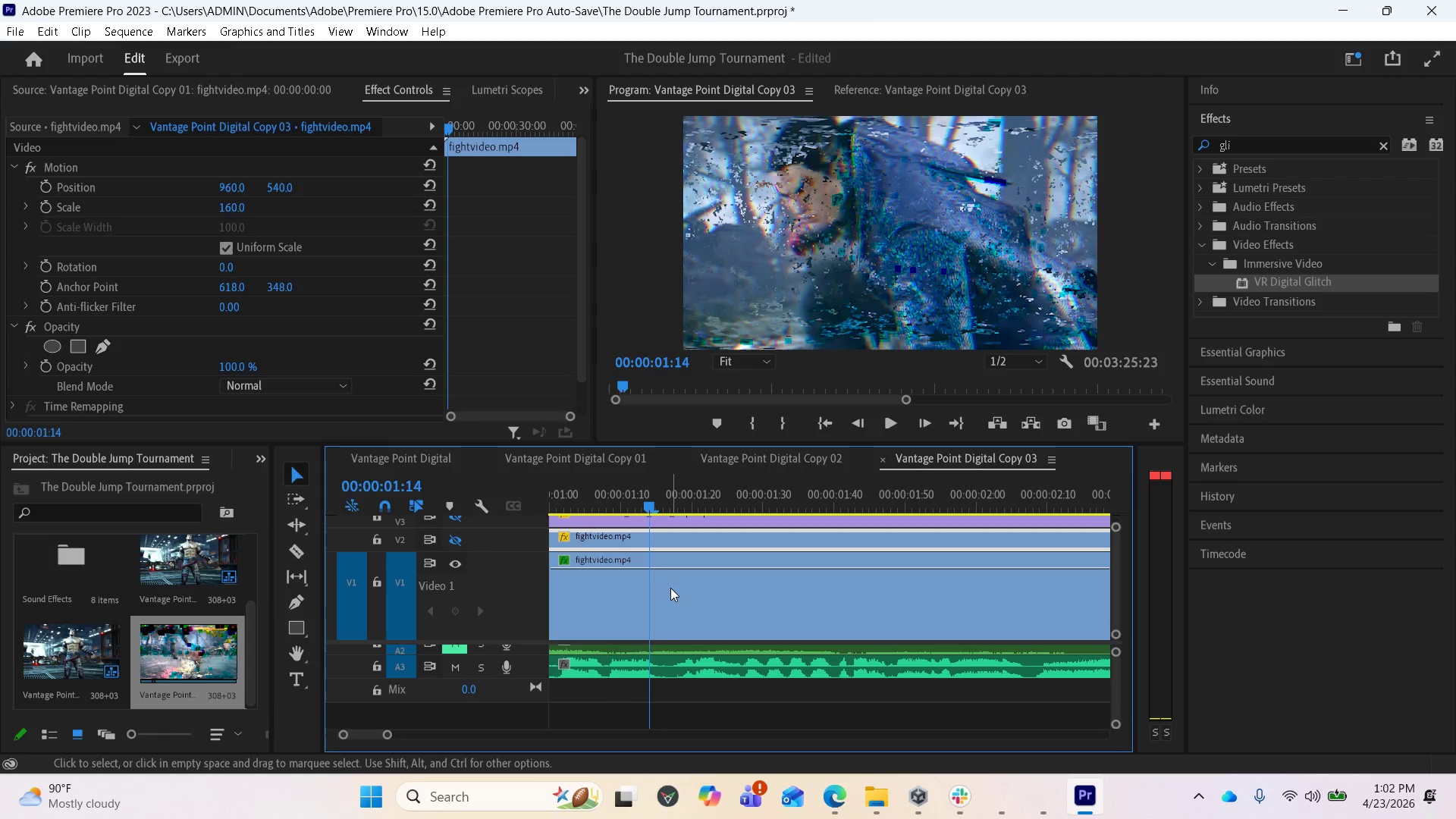 
hold_key(key=ControlLeft, duration=8.91)
left_click([641, 569])
 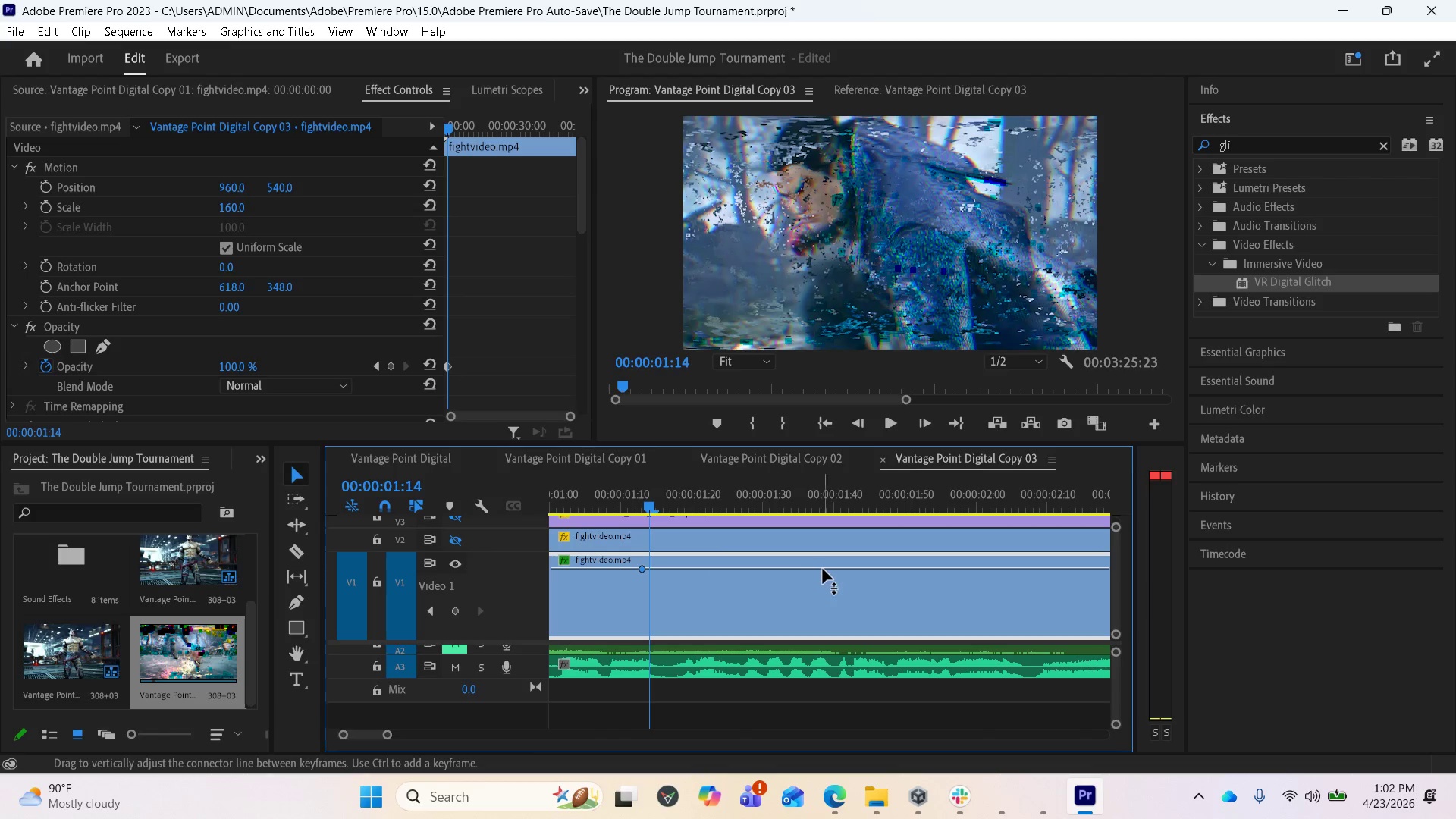 
wait(5.47)
 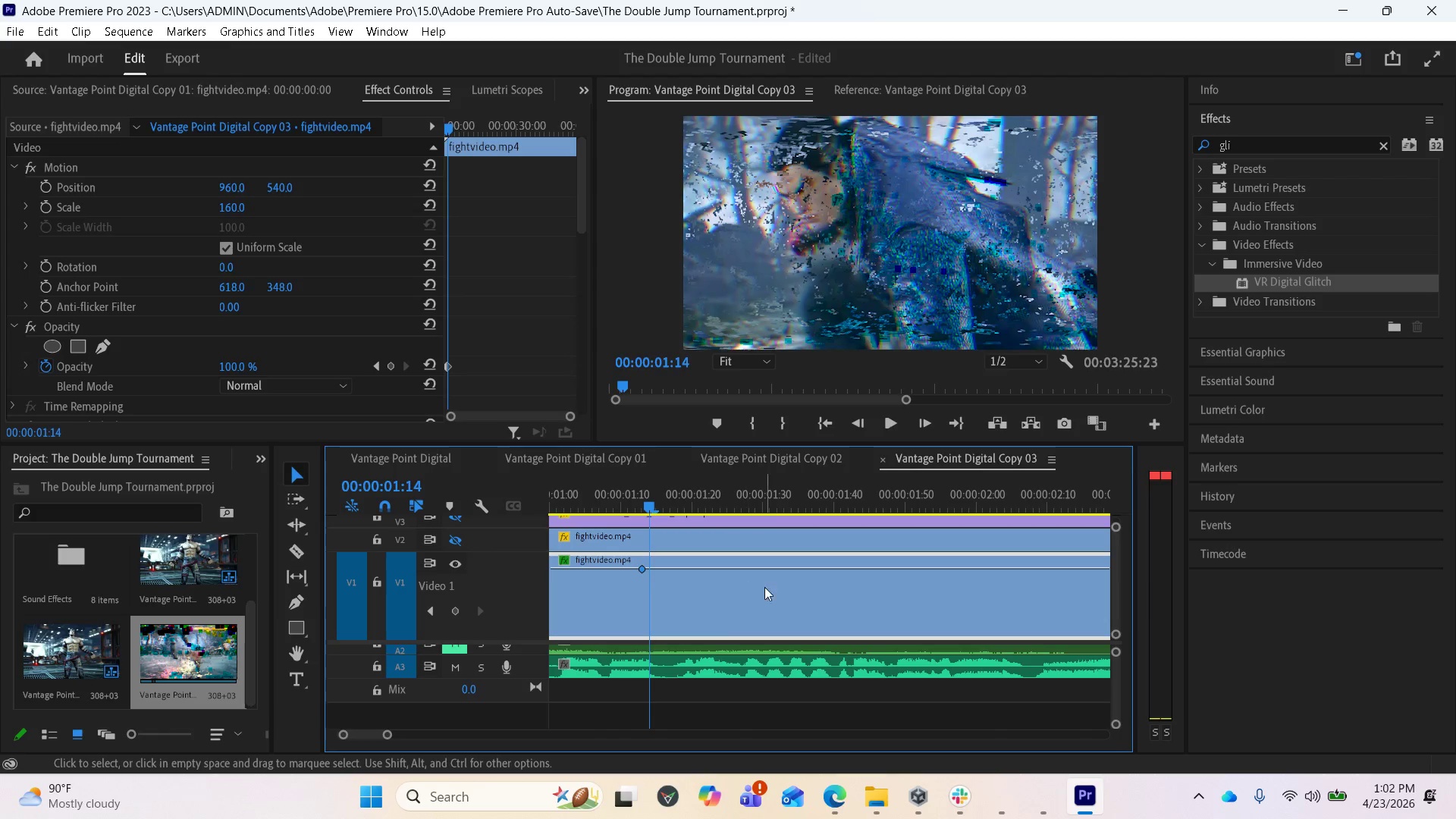 
left_click_drag(start_coordinate=[648, 506], to_coordinate=[642, 532])
 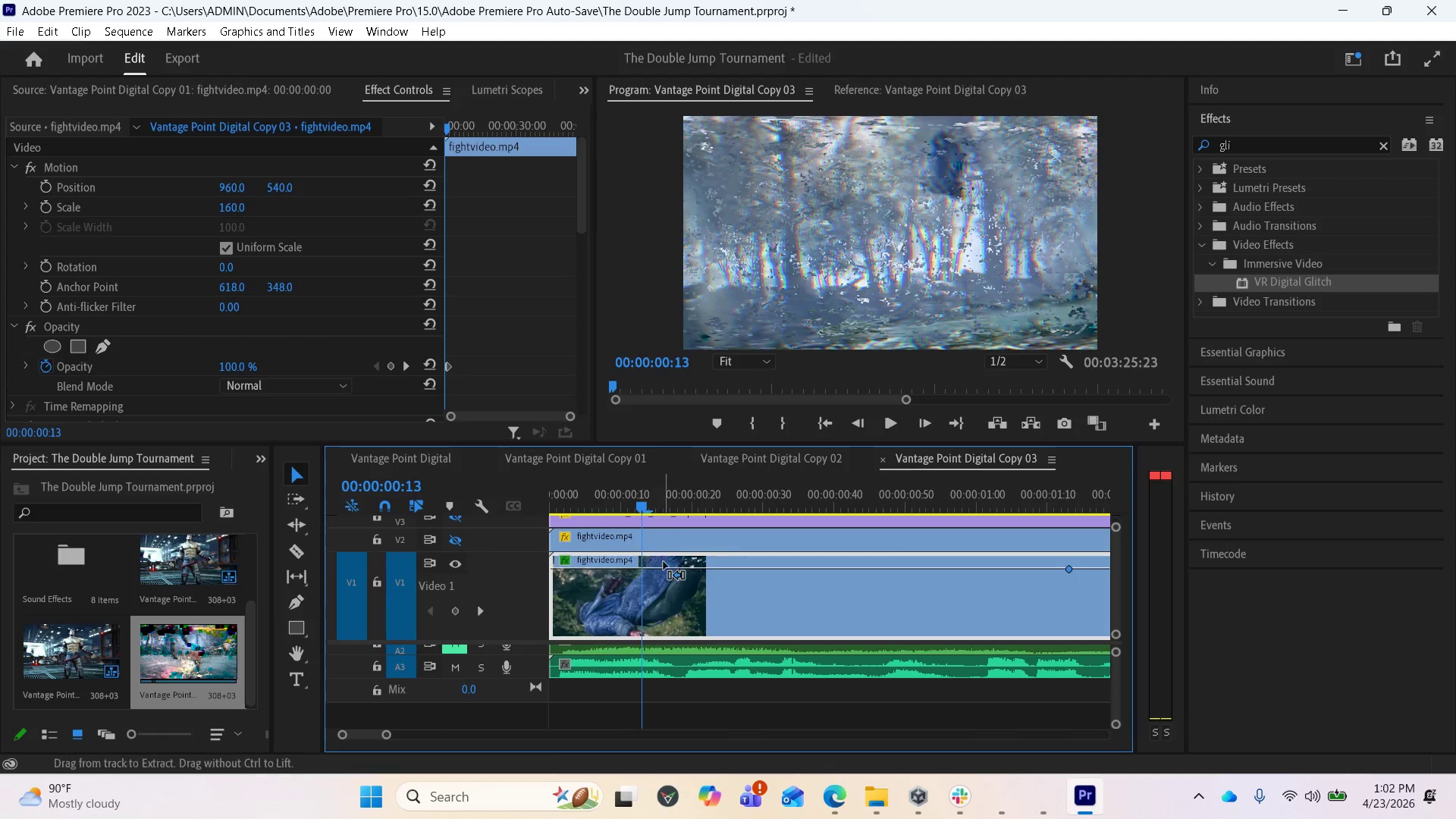 
key(Control+Z)
 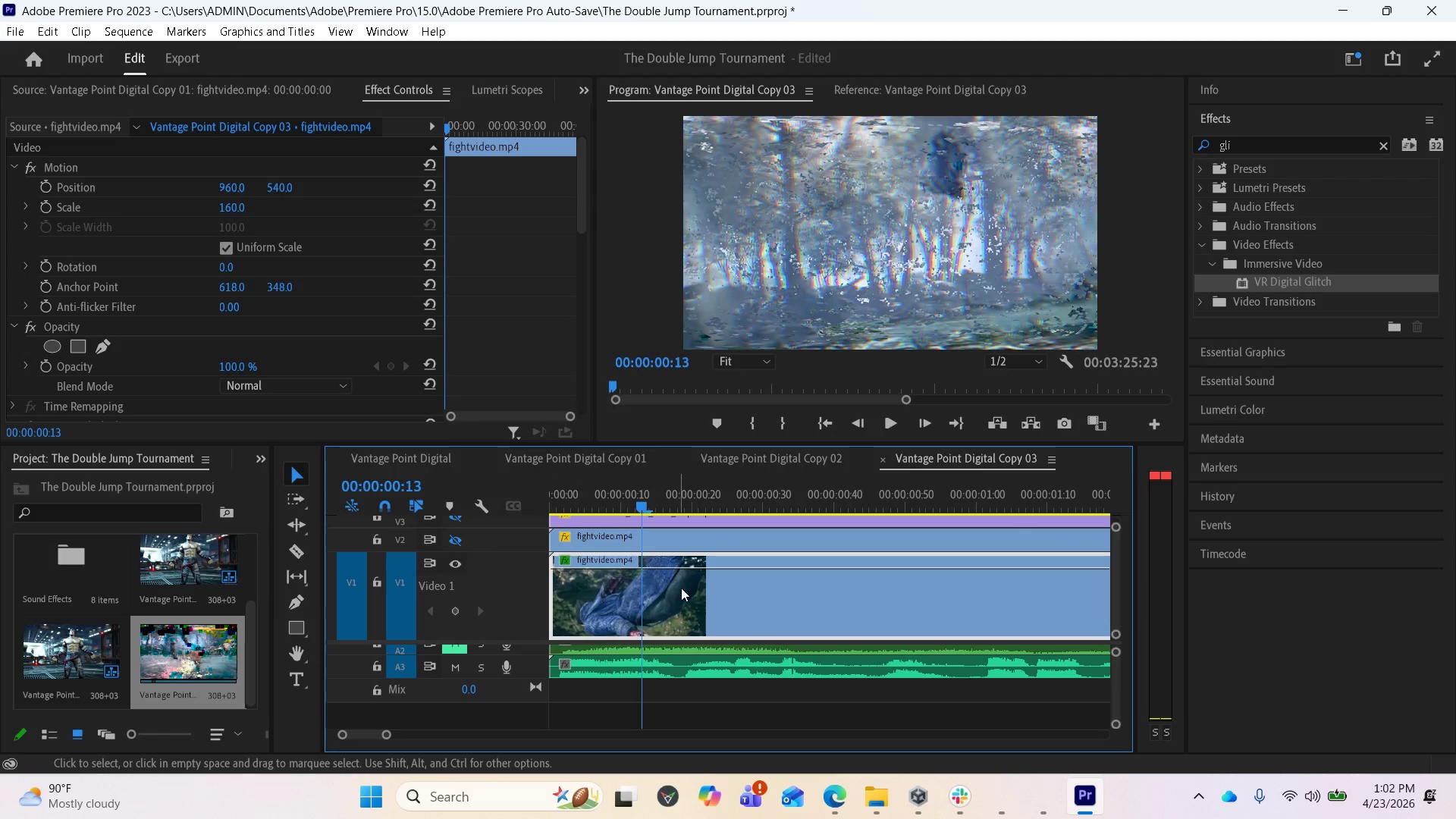 
wait(5.83)
 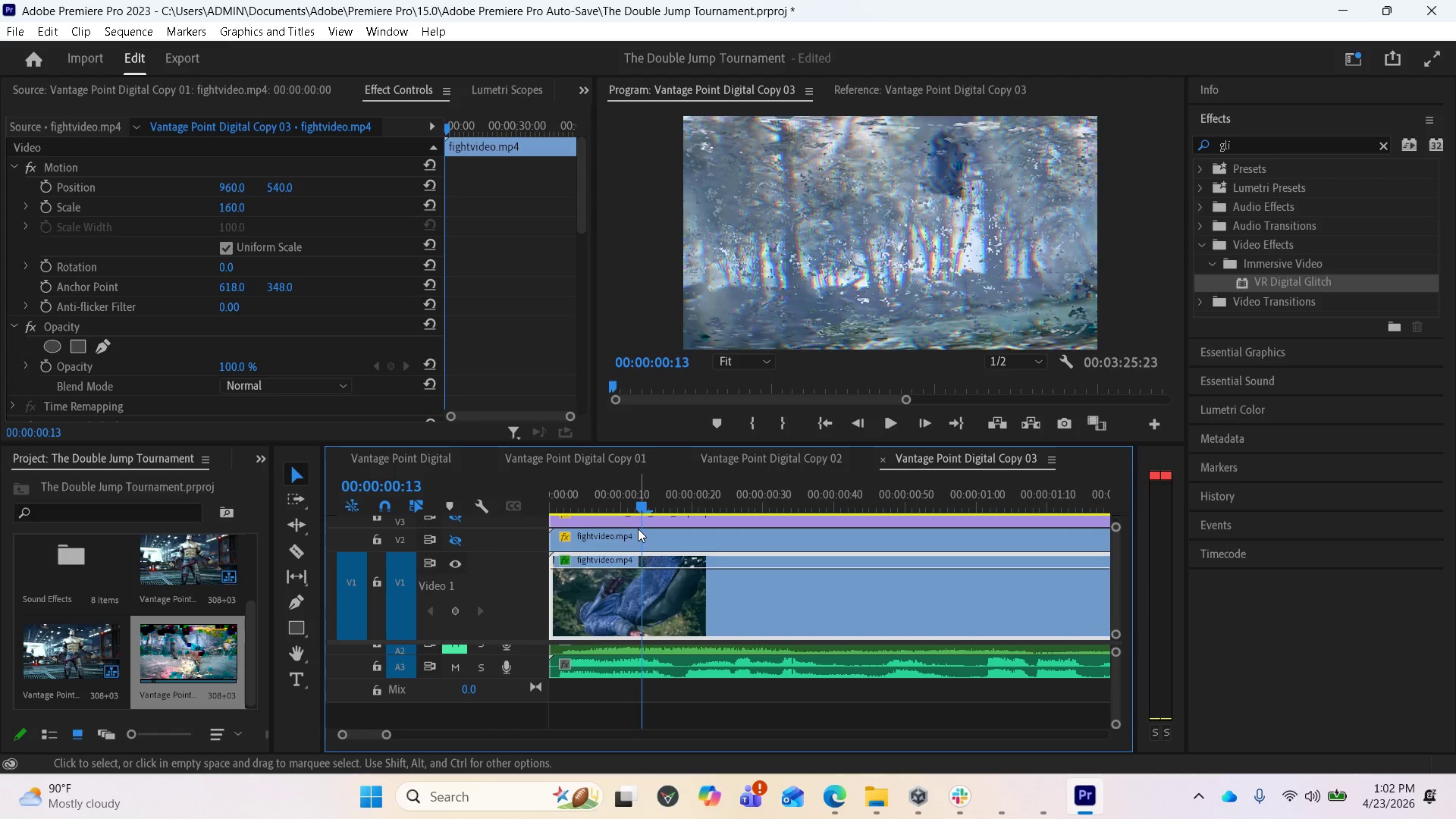 
left_click_drag(start_coordinate=[647, 506], to_coordinate=[714, 516])
 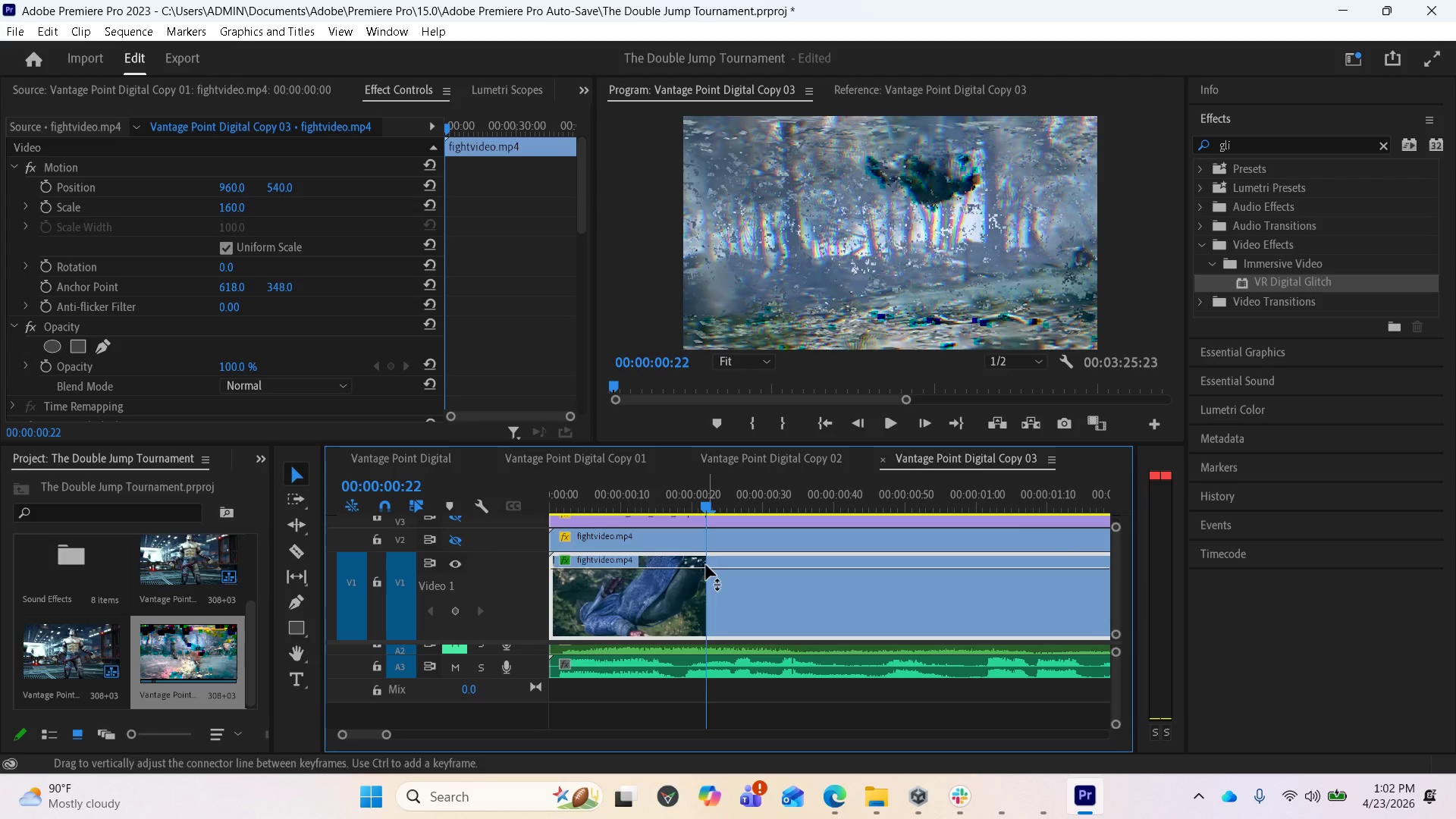 
hold_key(key=ControlLeft, duration=1.27)
left_click([707, 568])
 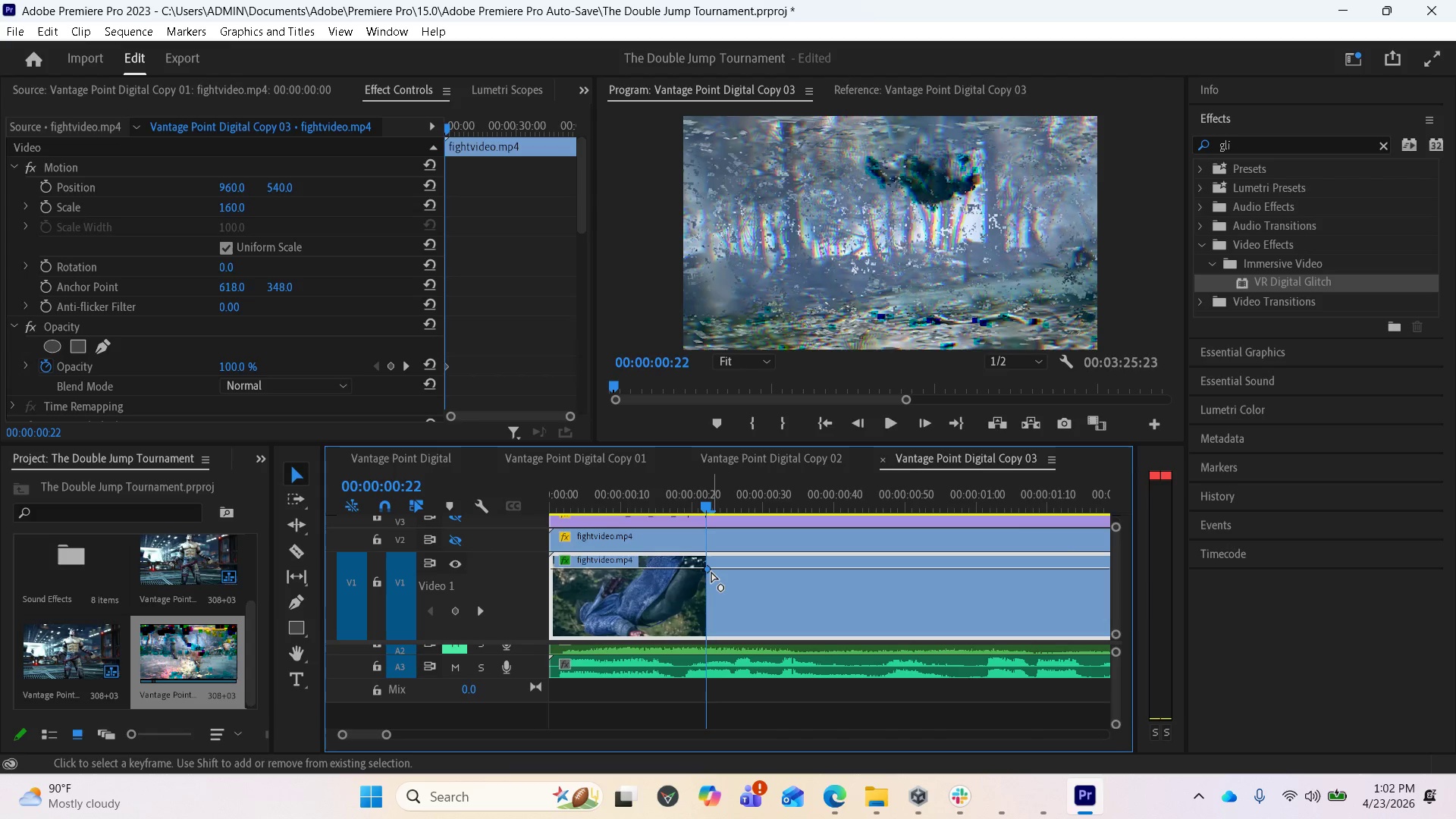 
left_click_drag(start_coordinate=[708, 570], to_coordinate=[708, 576])
 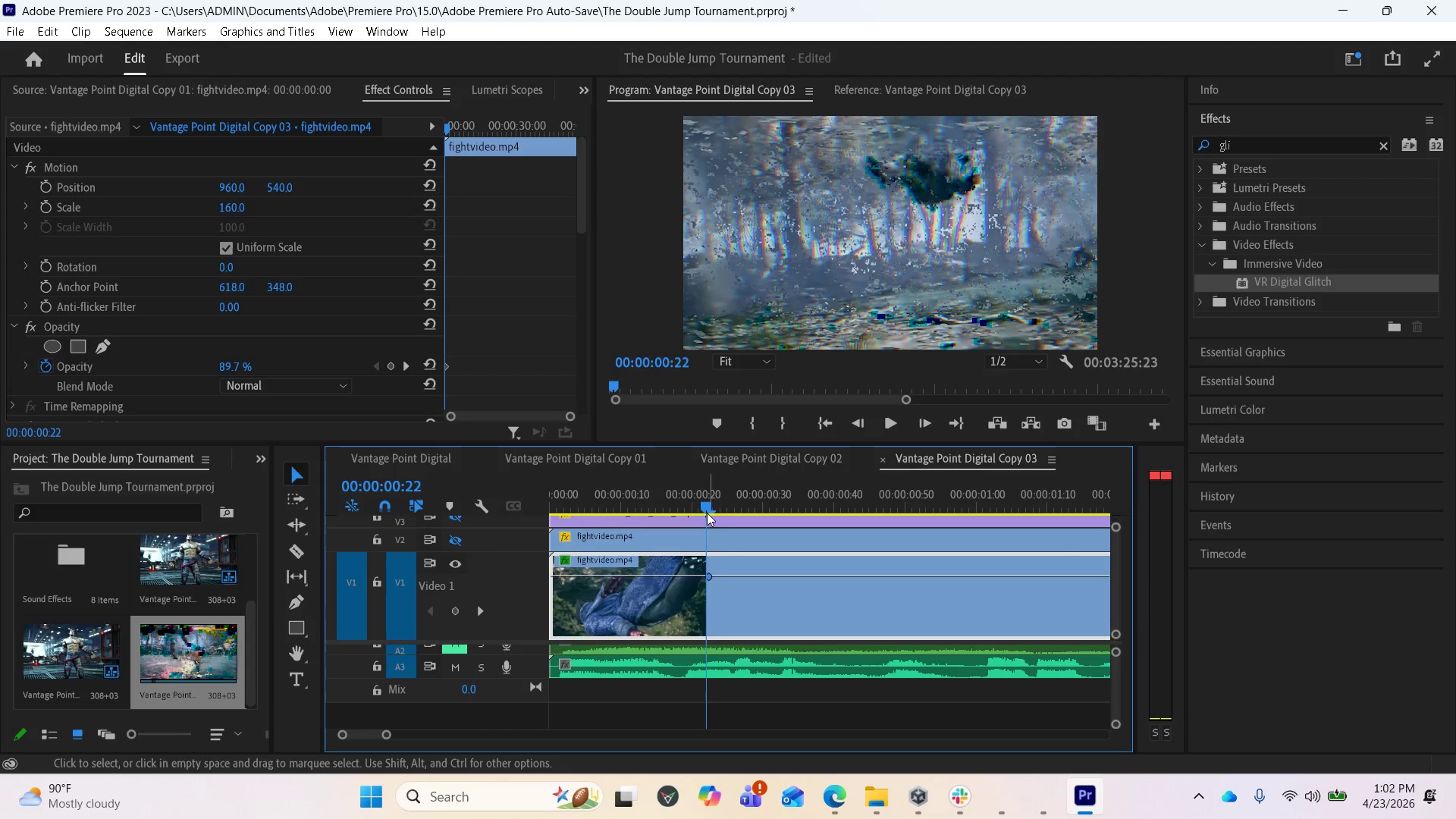 
left_click_drag(start_coordinate=[708, 508], to_coordinate=[925, 570])
 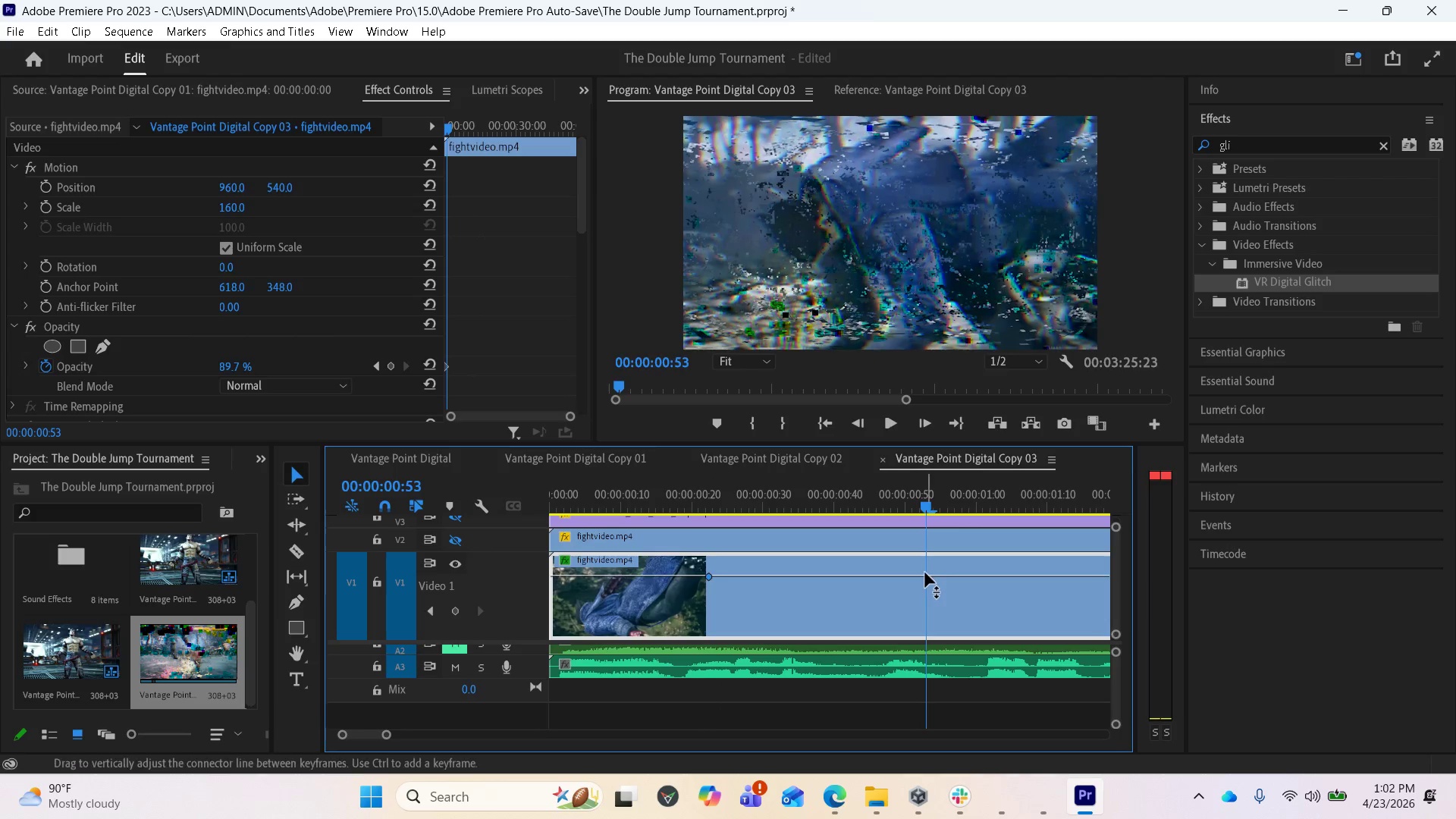 
hold_key(key=ControlLeft, duration=1.05)
left_click([925, 573])
 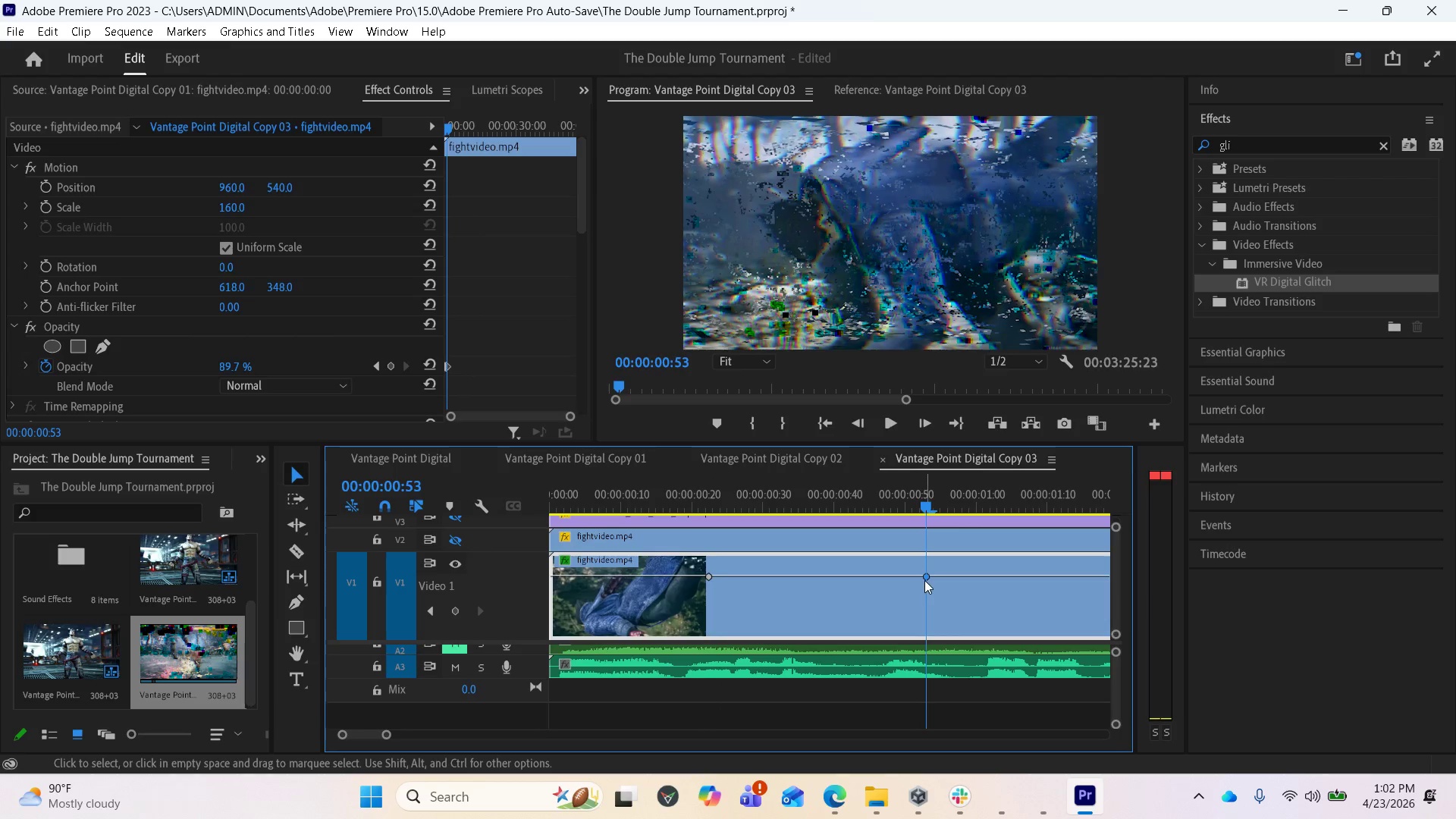 
left_click_drag(start_coordinate=[924, 580], to_coordinate=[888, 585])
 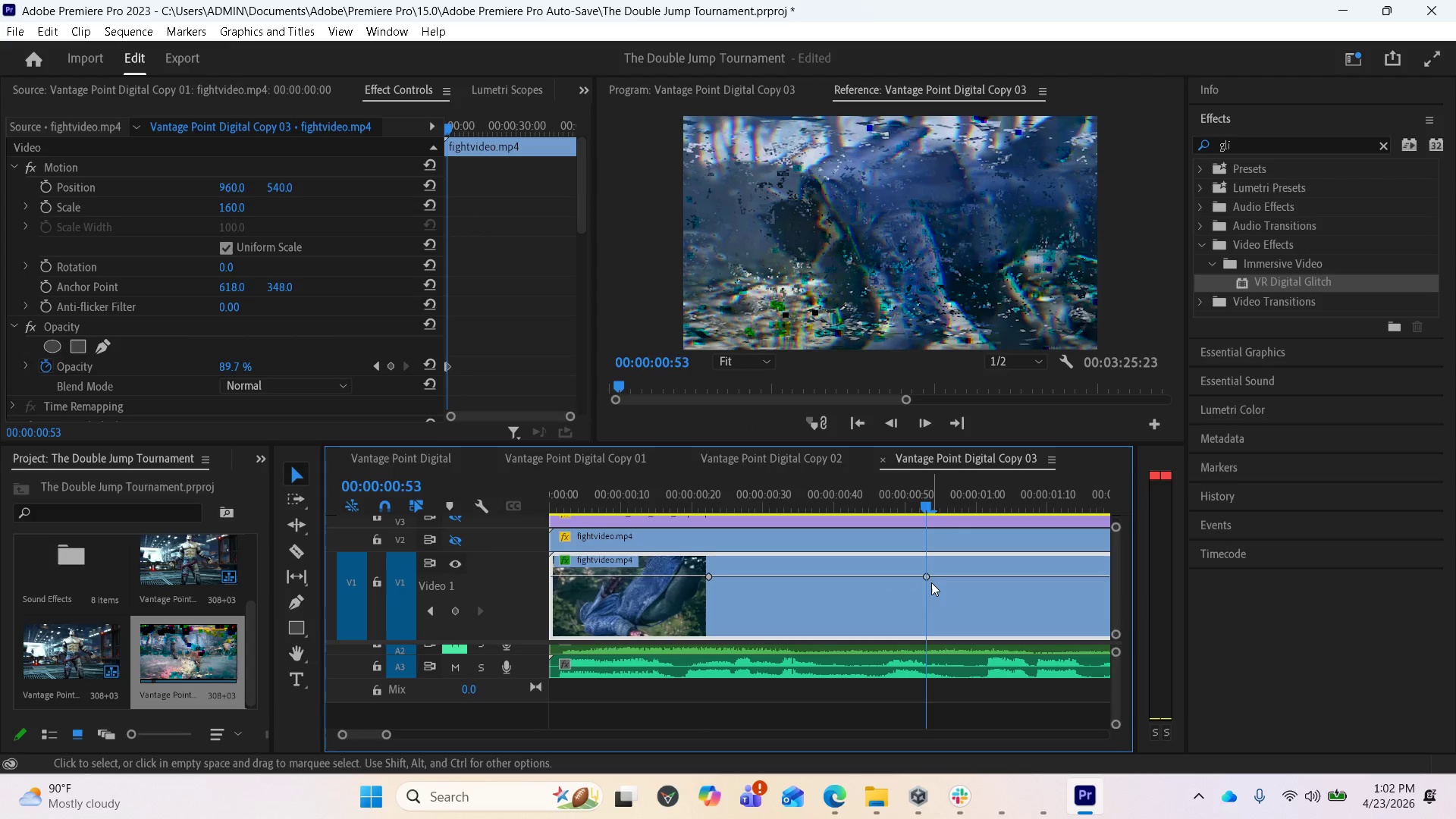 
left_click_drag(start_coordinate=[928, 579], to_coordinate=[845, 596])
 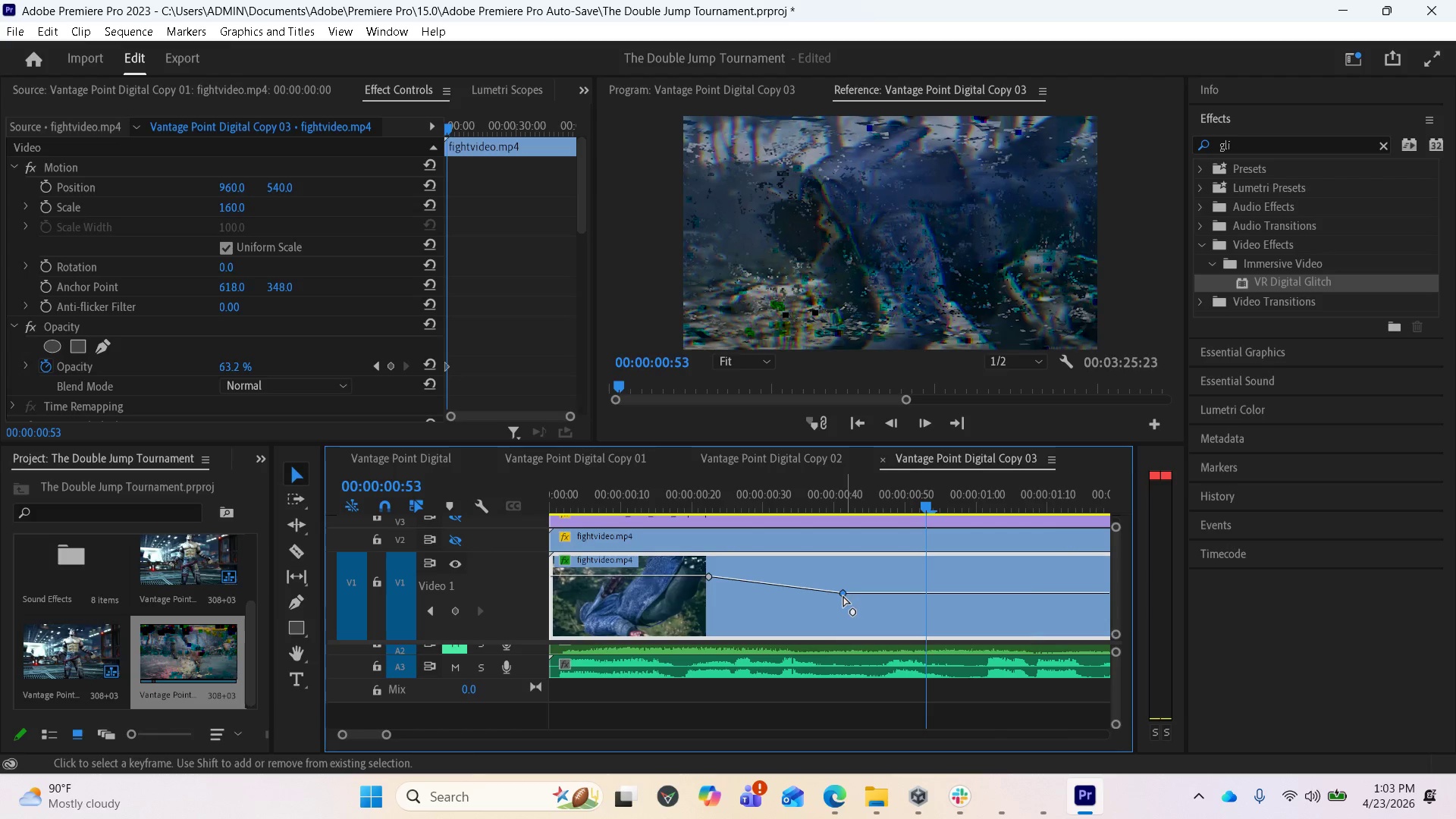 
key(Control+Z)
 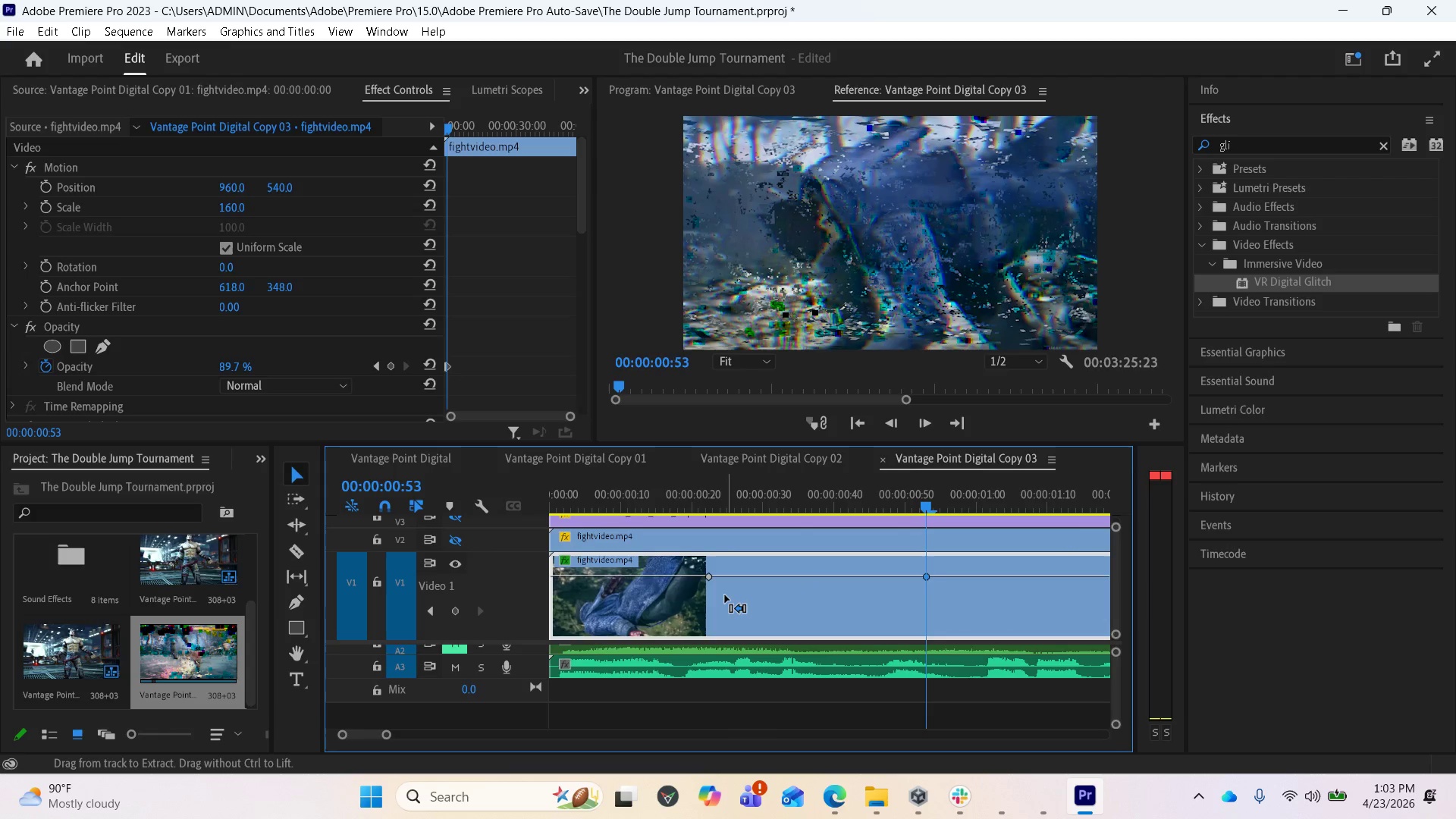 
key(Control+Z)
 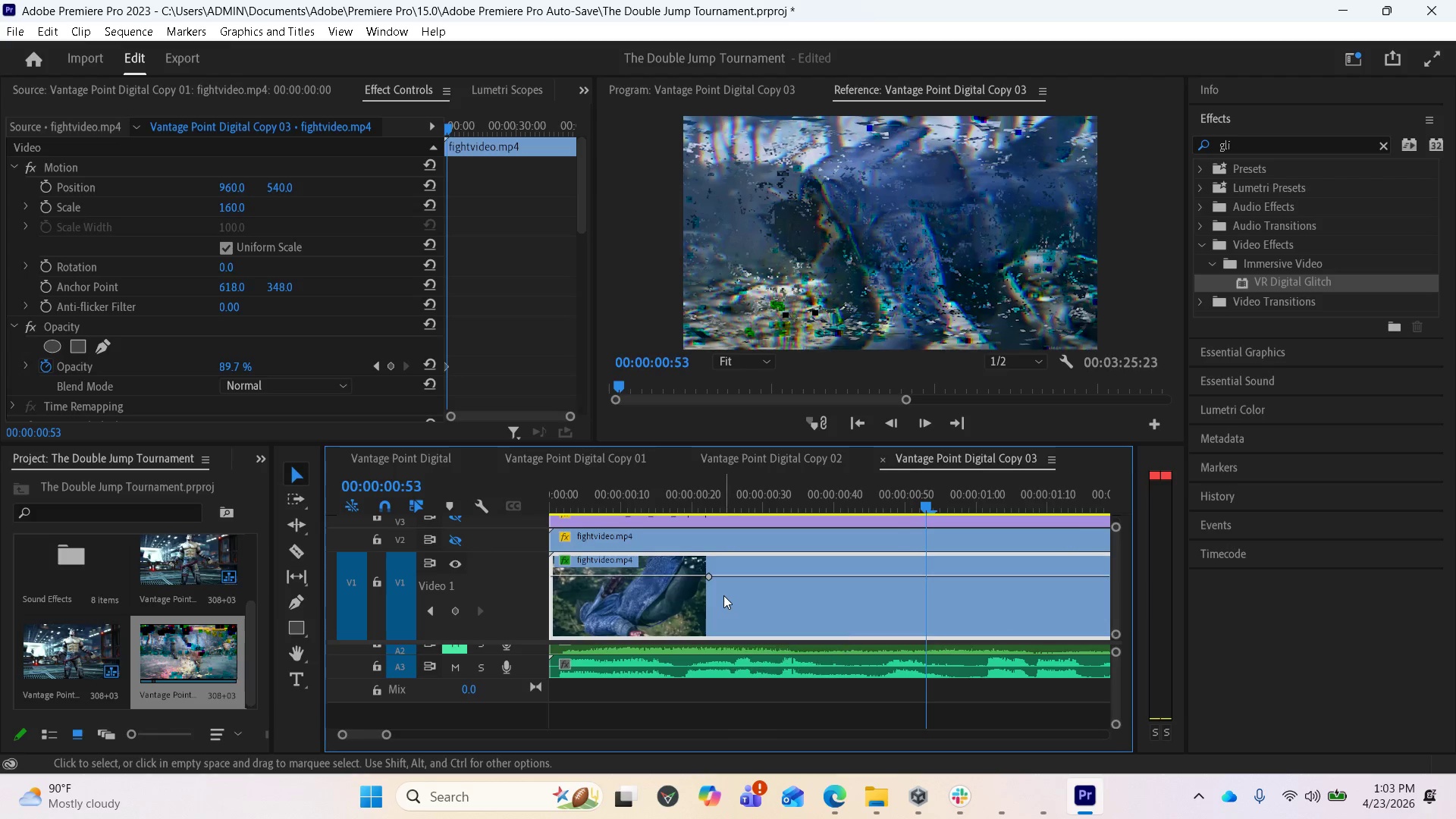 
key(Control+Z)
 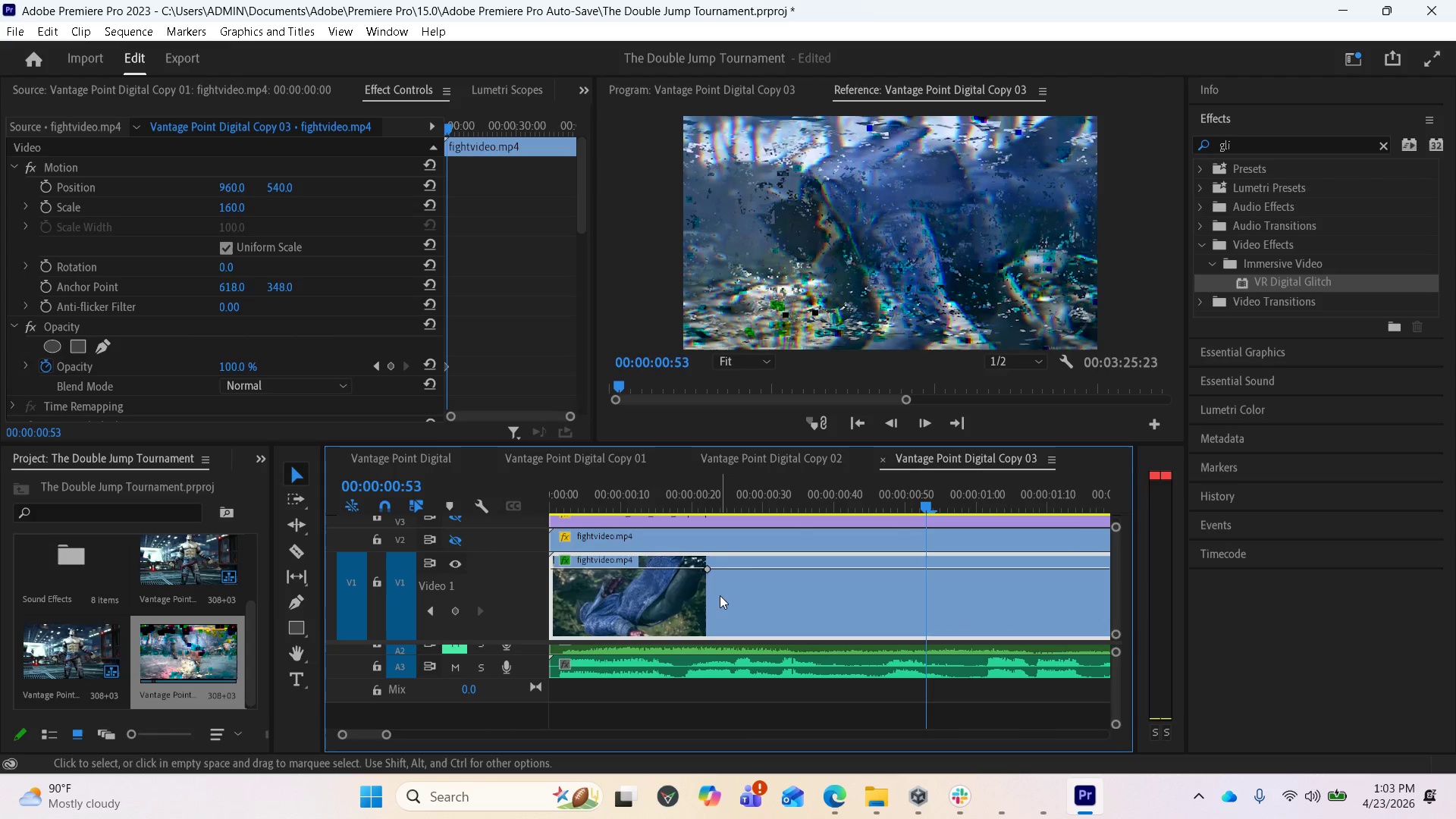 
key(Control+Z)
 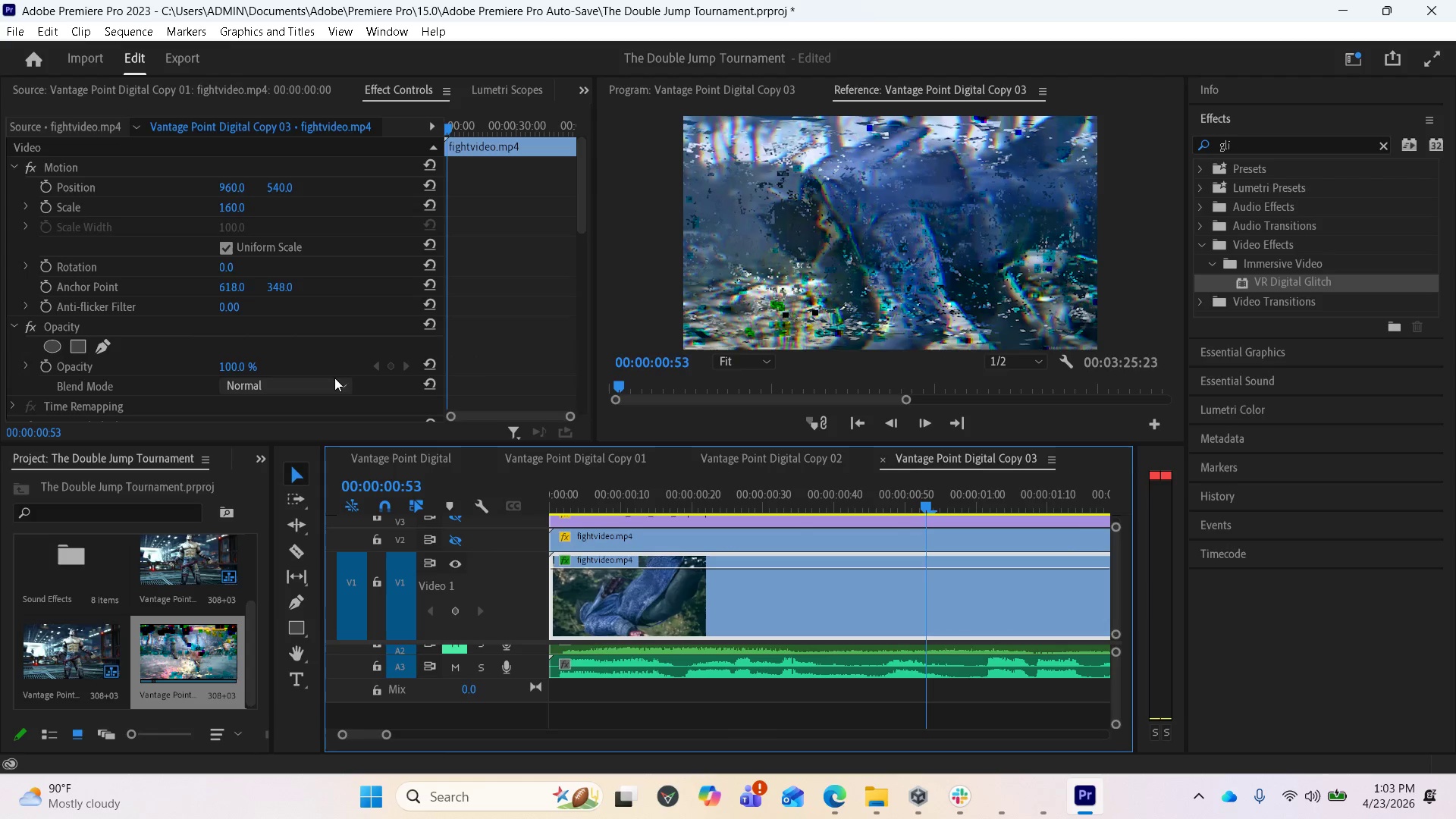 
scroll: coordinate [264, 346], scroll_direction: down, amount: 4.0
 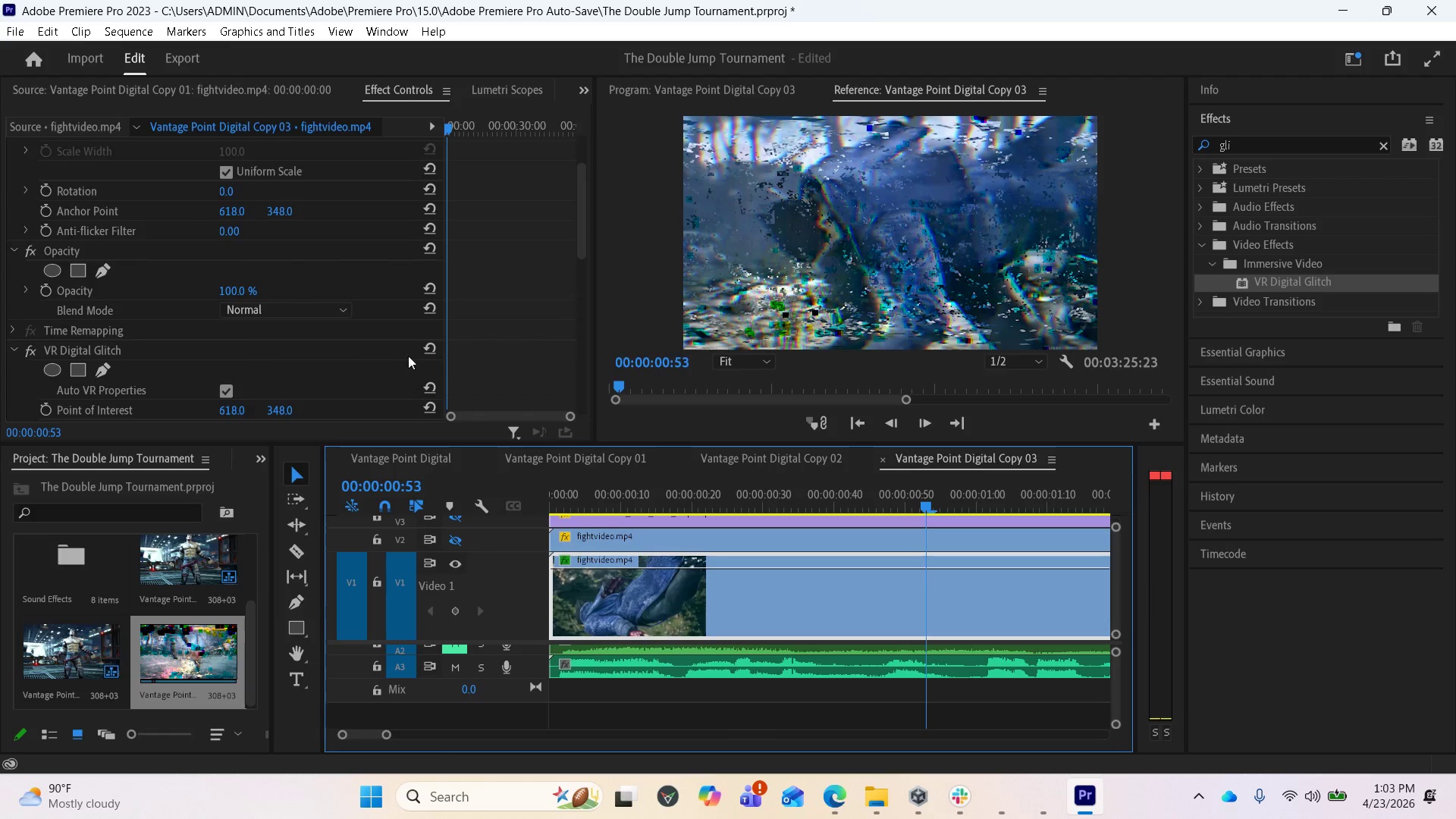 
left_click([430, 349])
 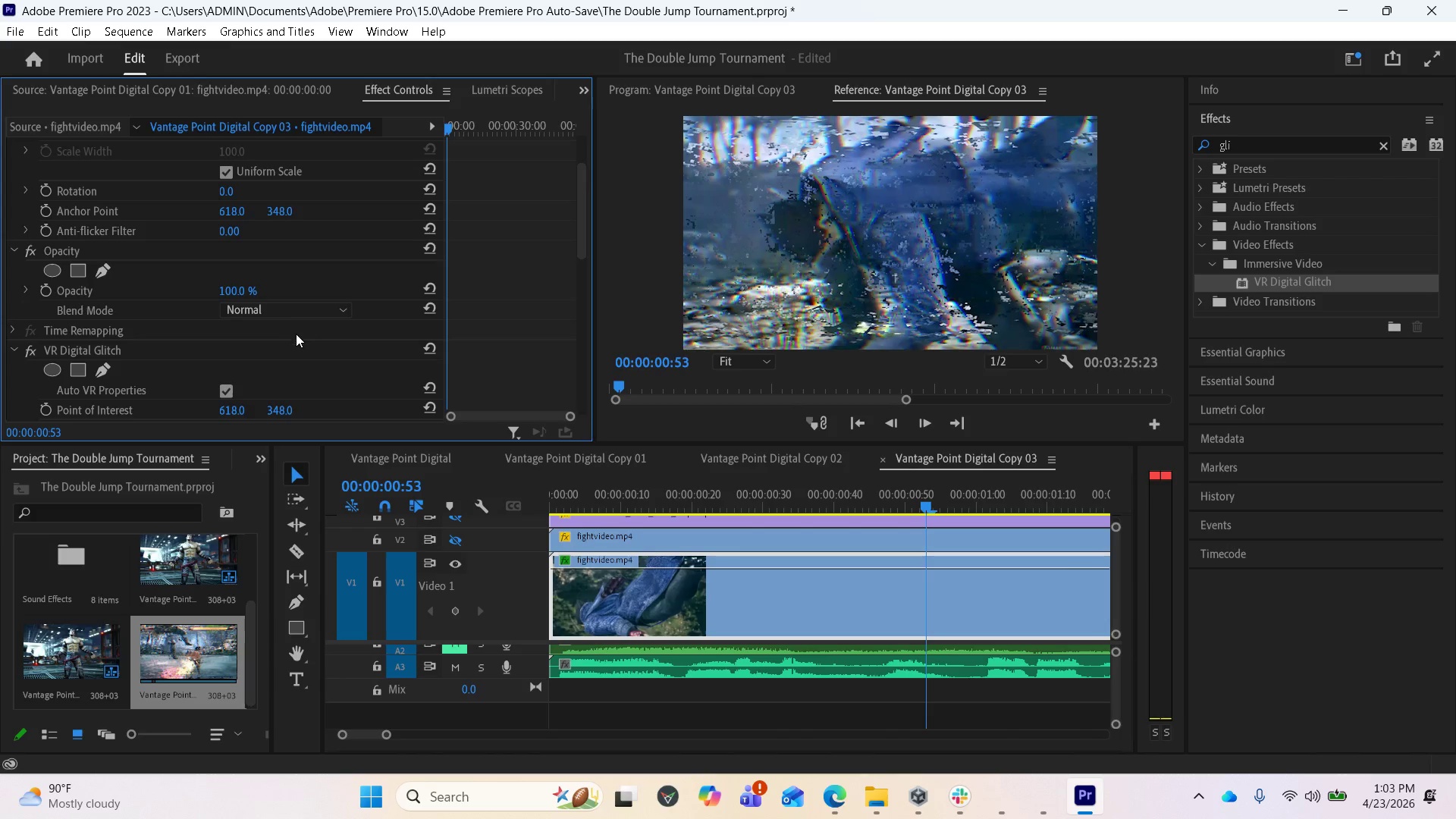 
right_click([278, 348])
 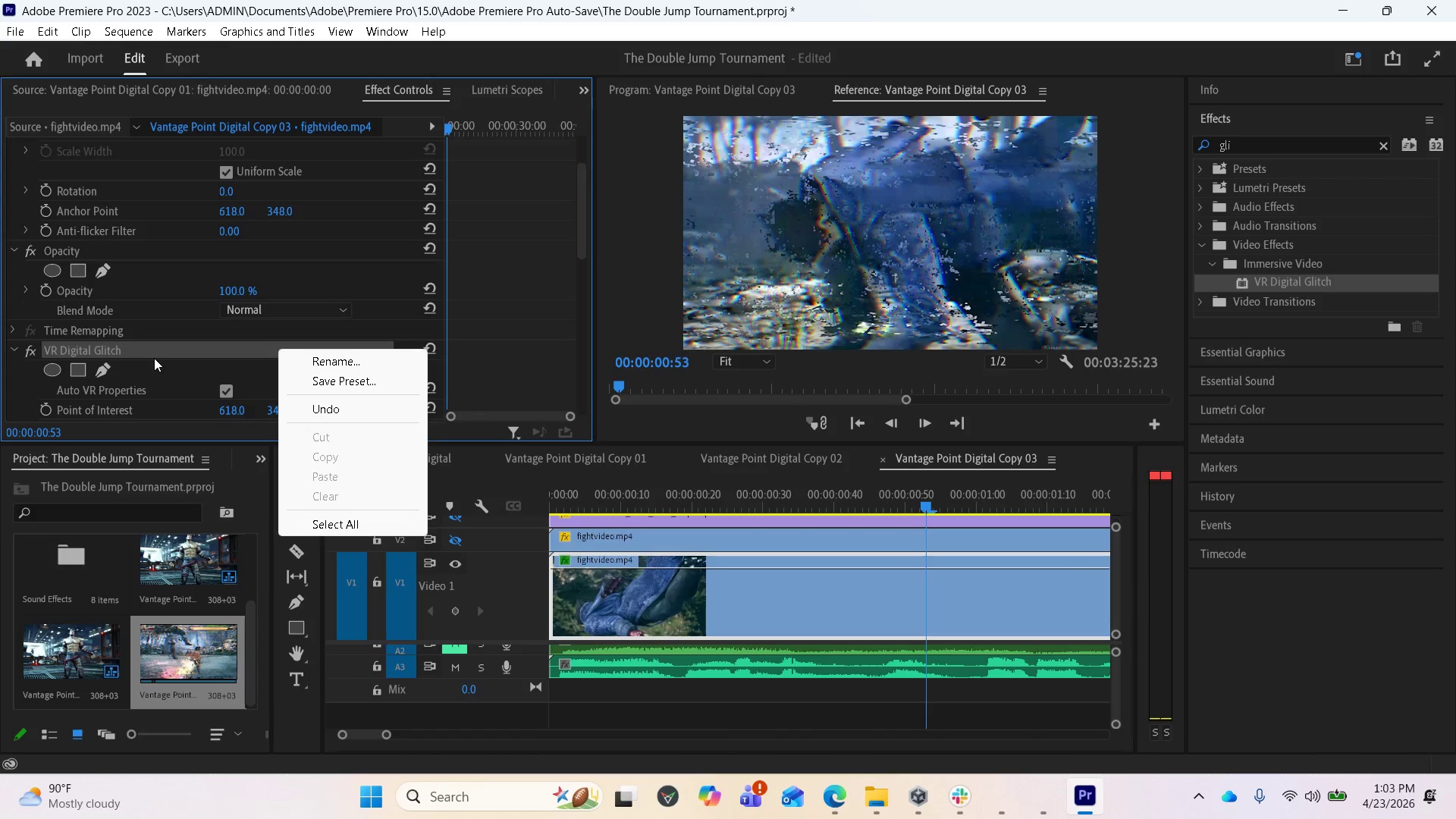 
wait(5.77)
 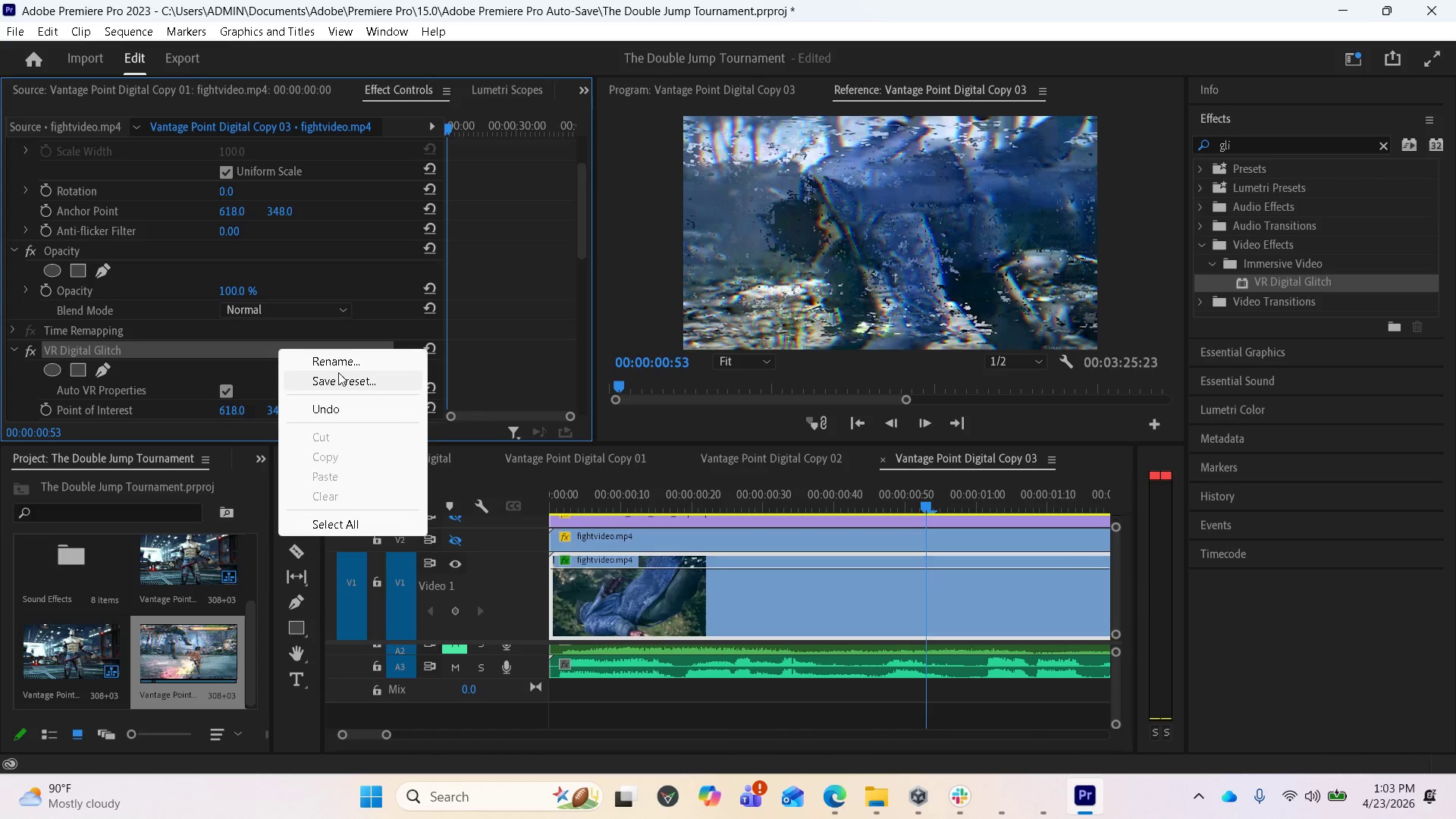 
right_click([174, 353])
 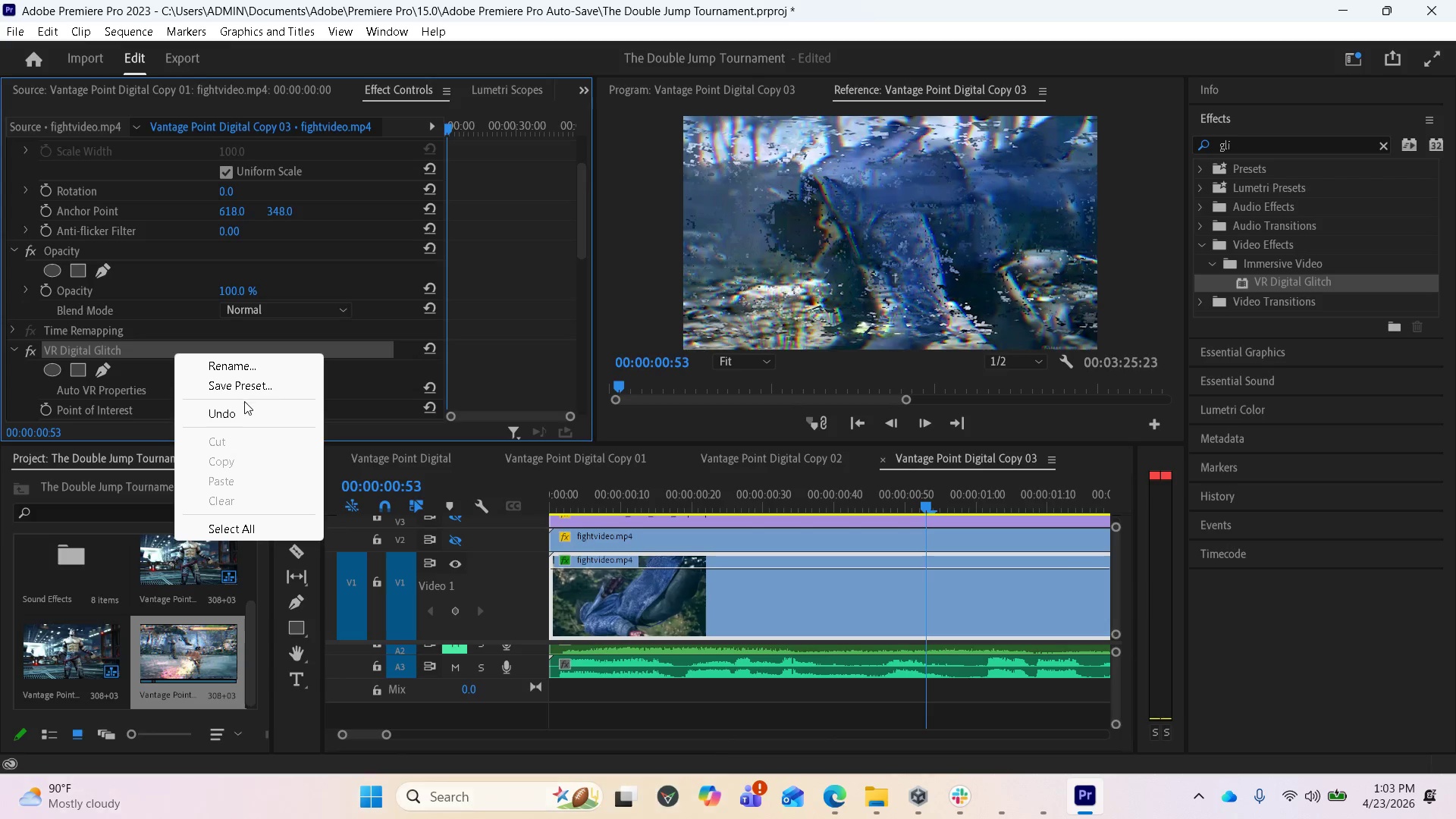 
left_click([238, 413])
 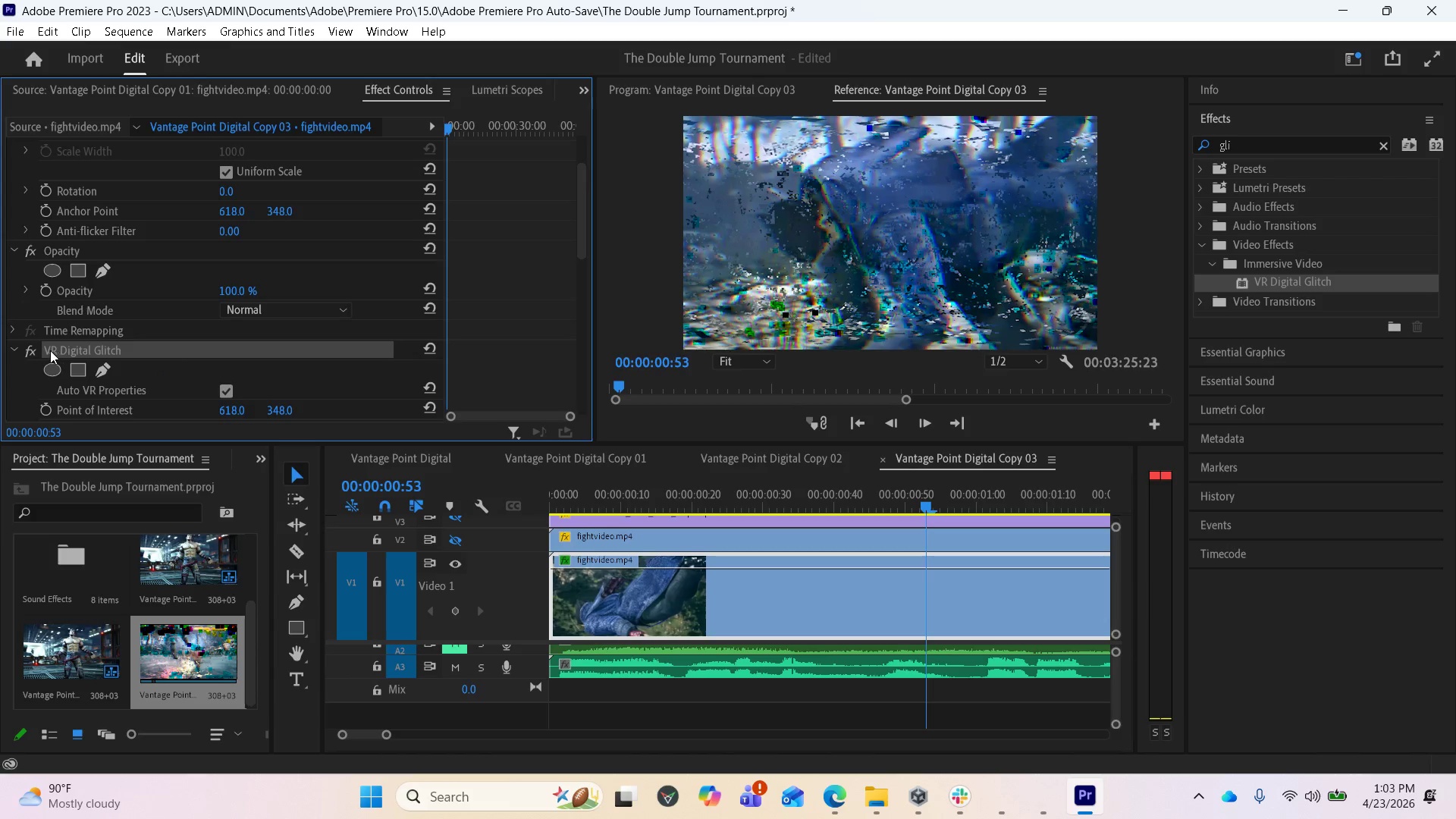 
right_click([45, 349])
 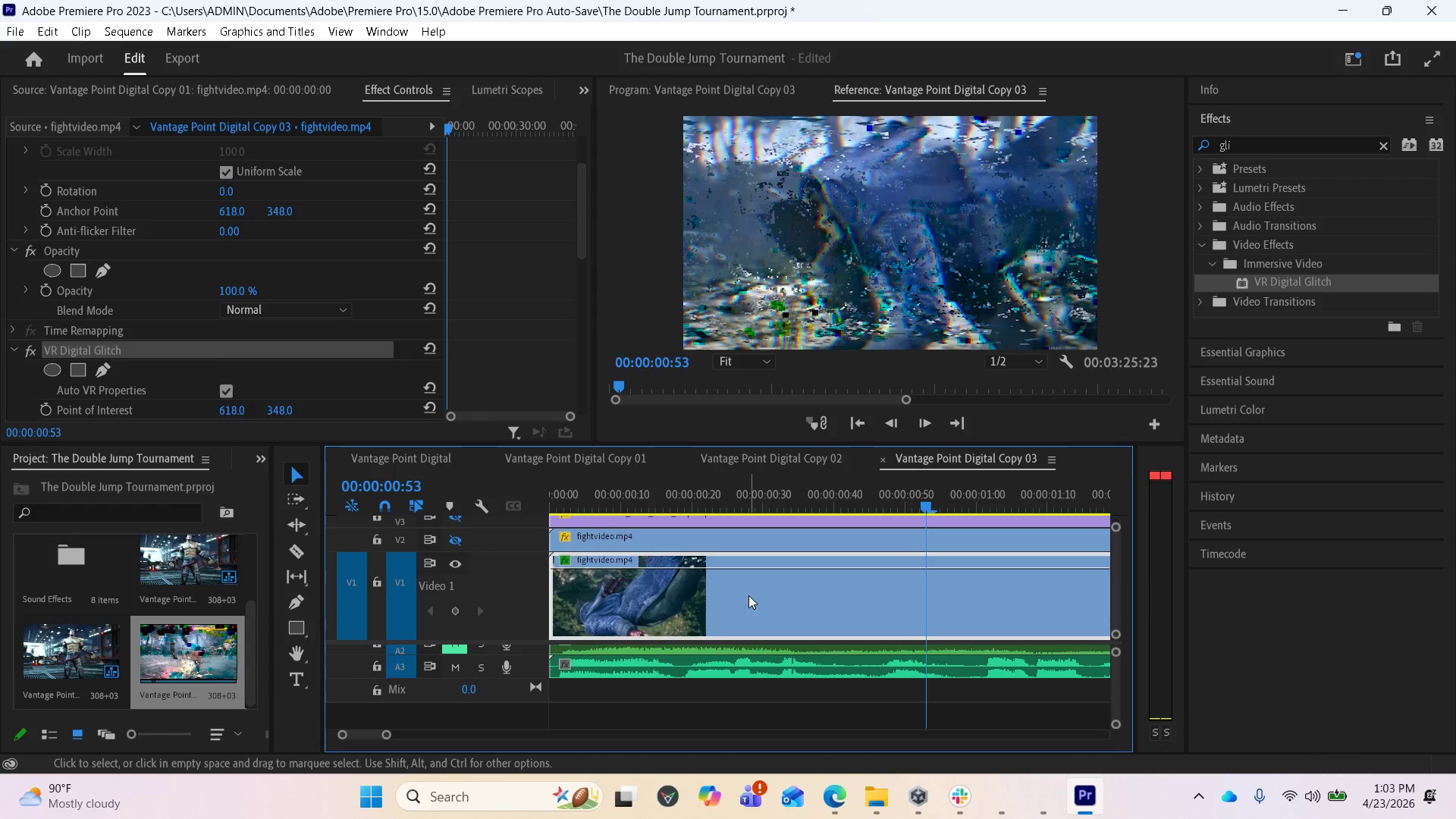 
wait(5.16)
 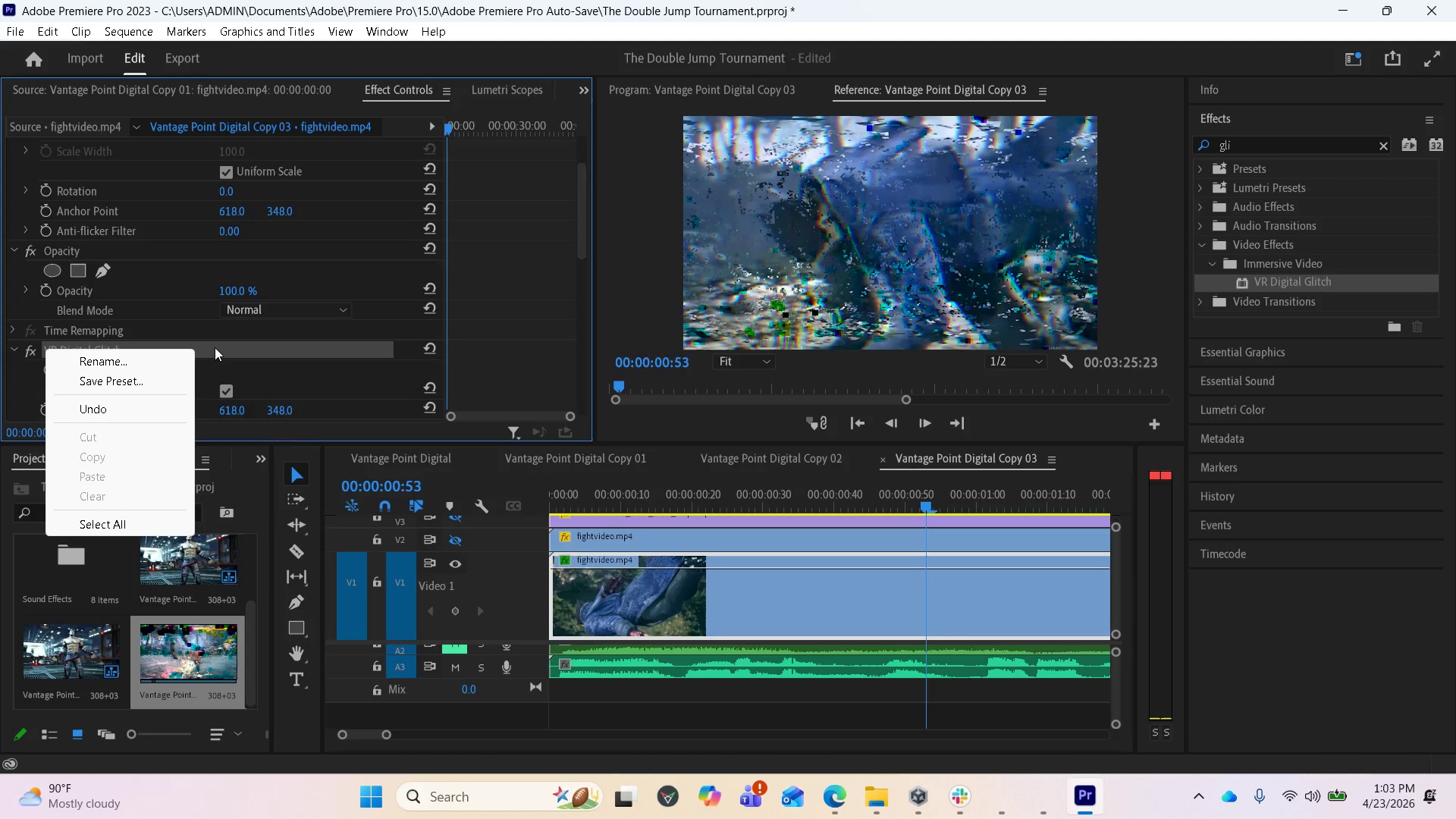 
left_click([813, 593])
 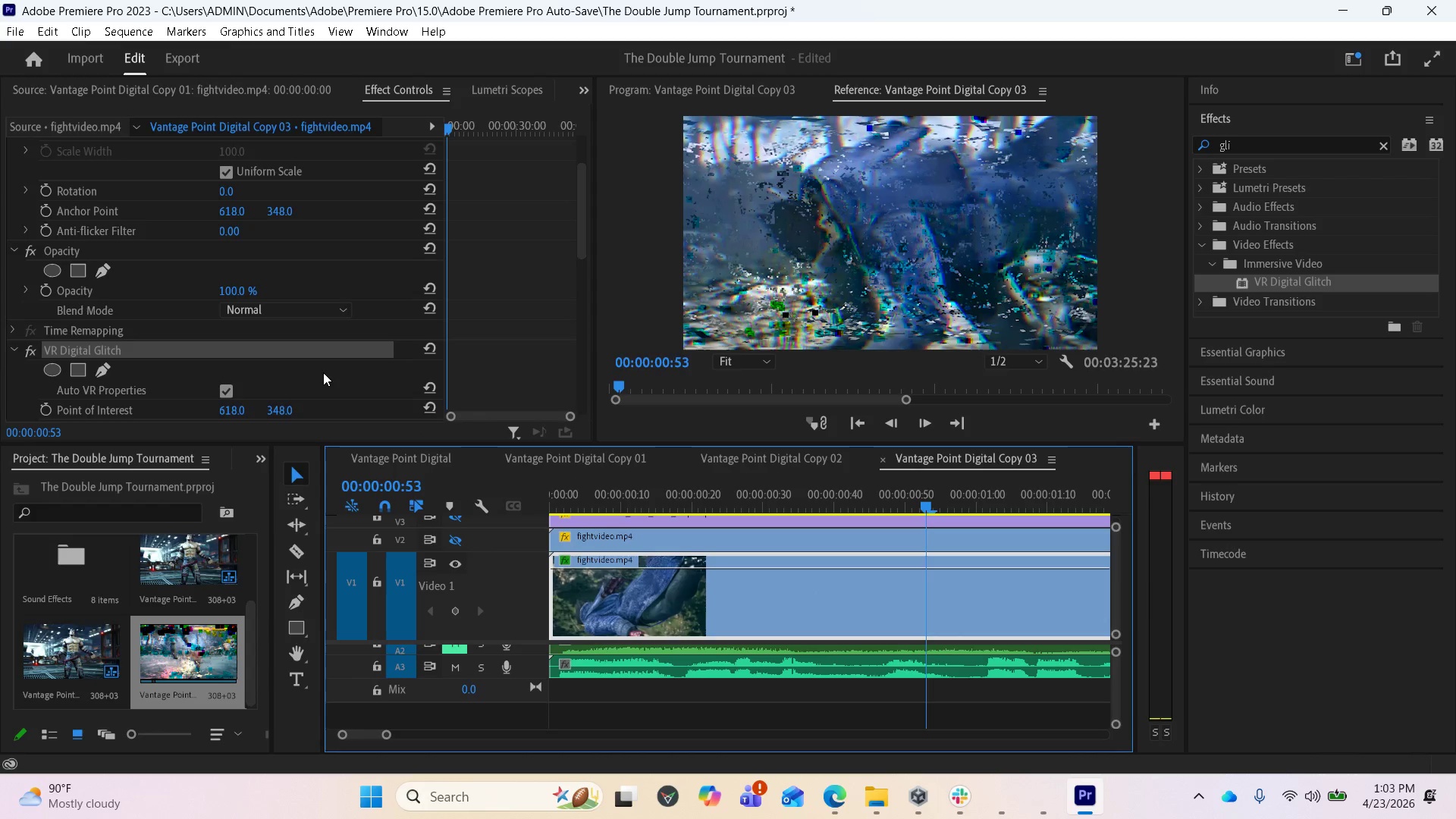 
scroll: coordinate [323, 372], scroll_direction: down, amount: 2.0
 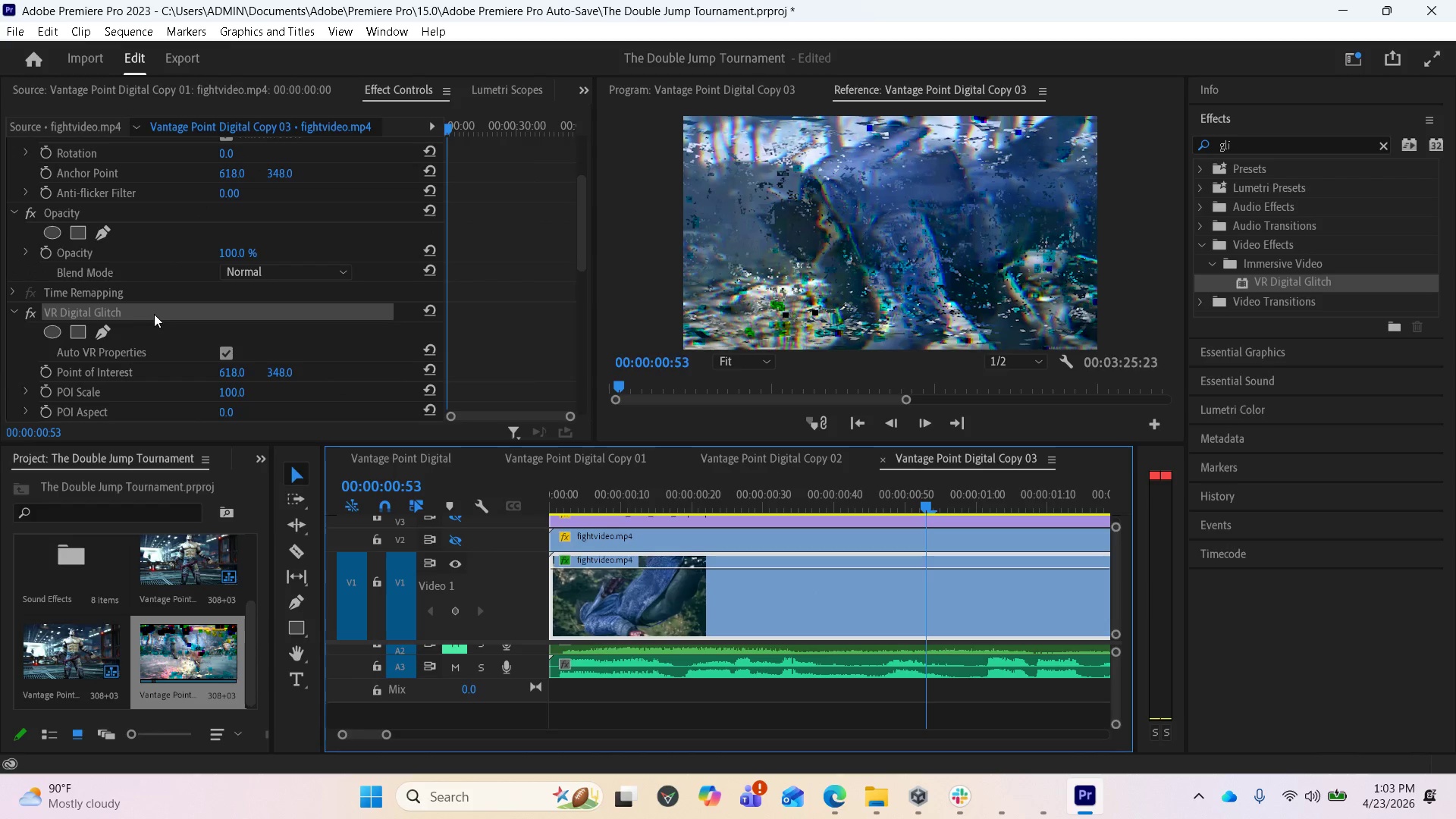 
left_click([154, 314])
 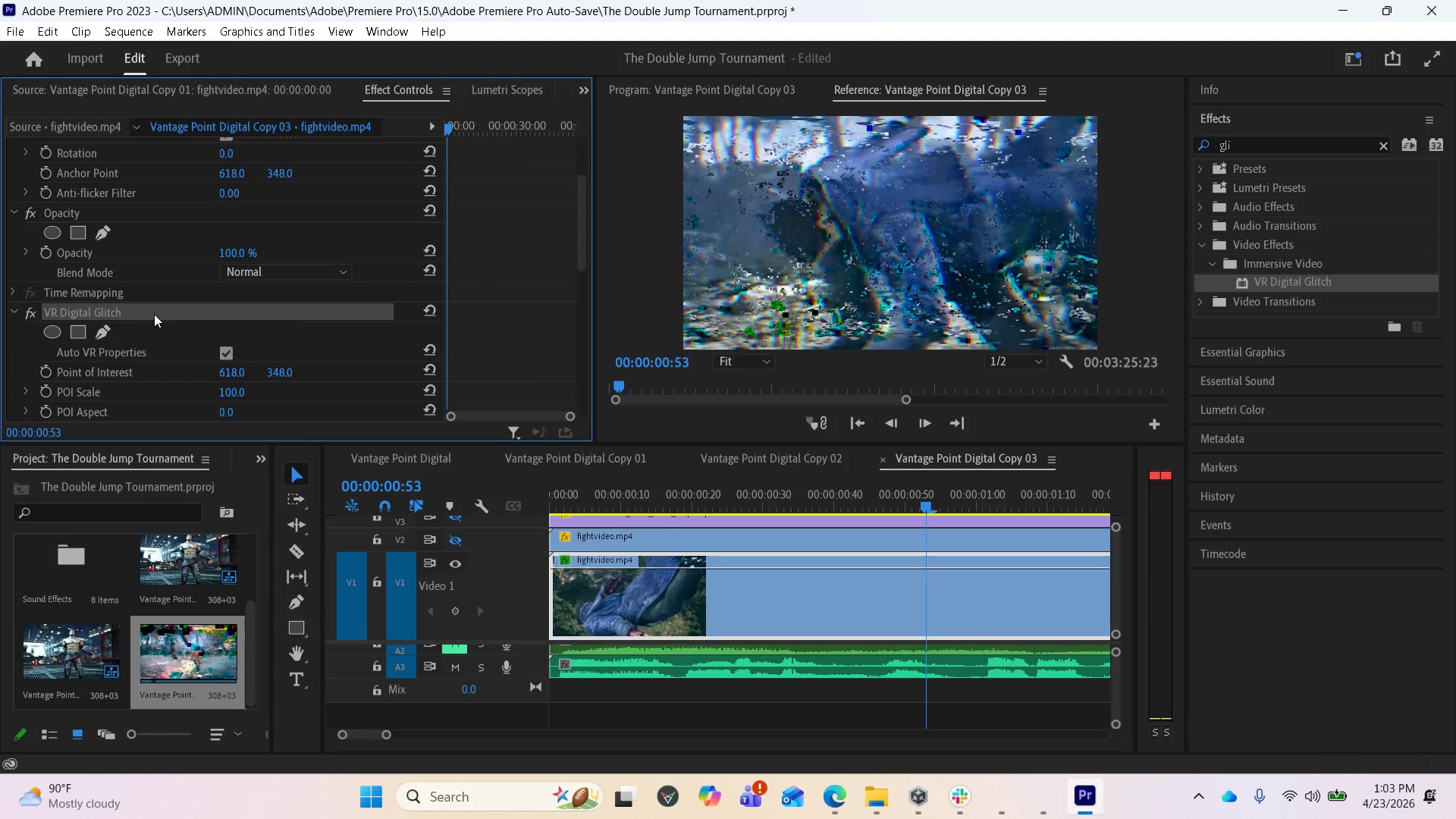 
right_click([154, 314])
 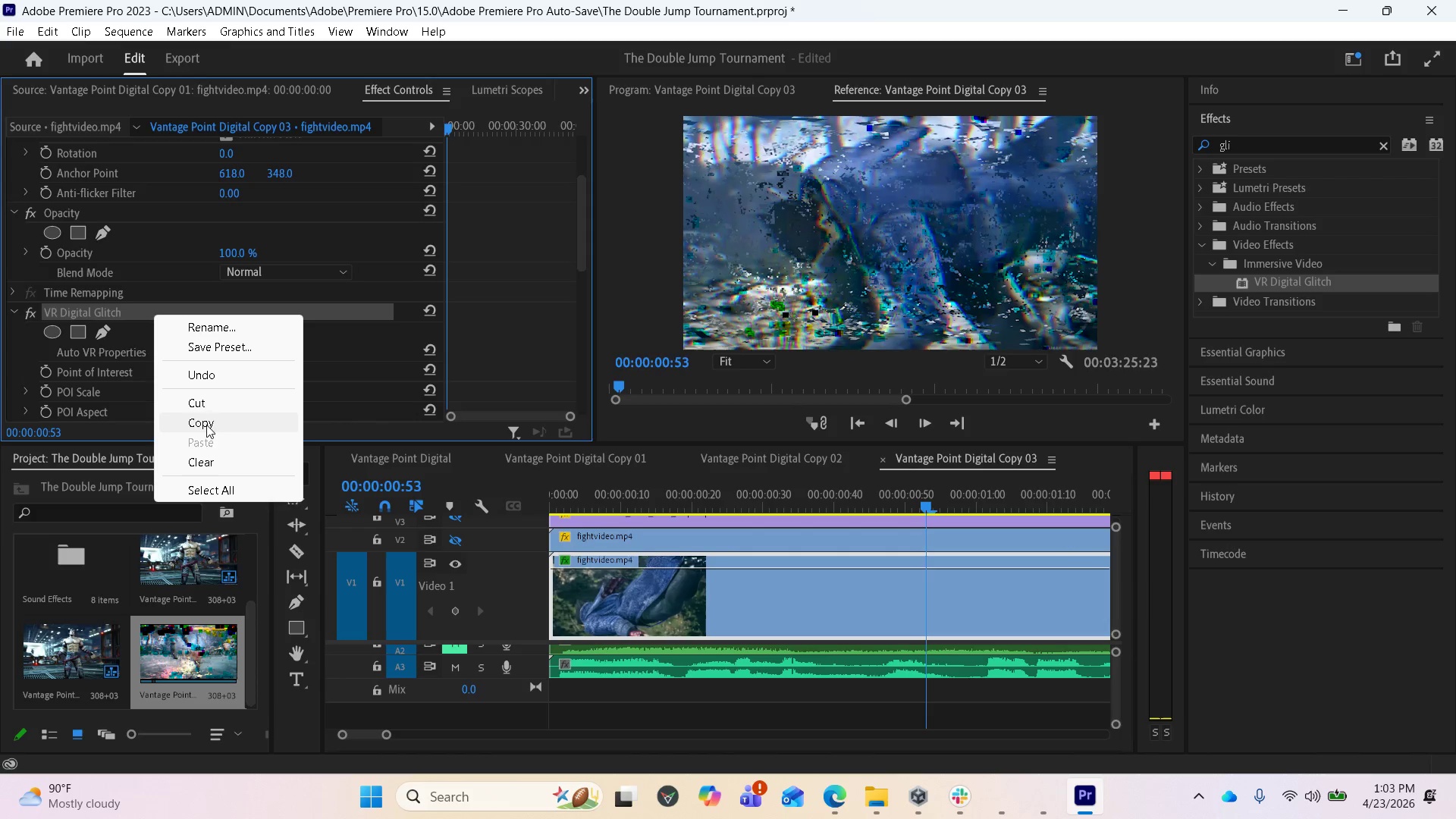 
left_click([204, 459])
 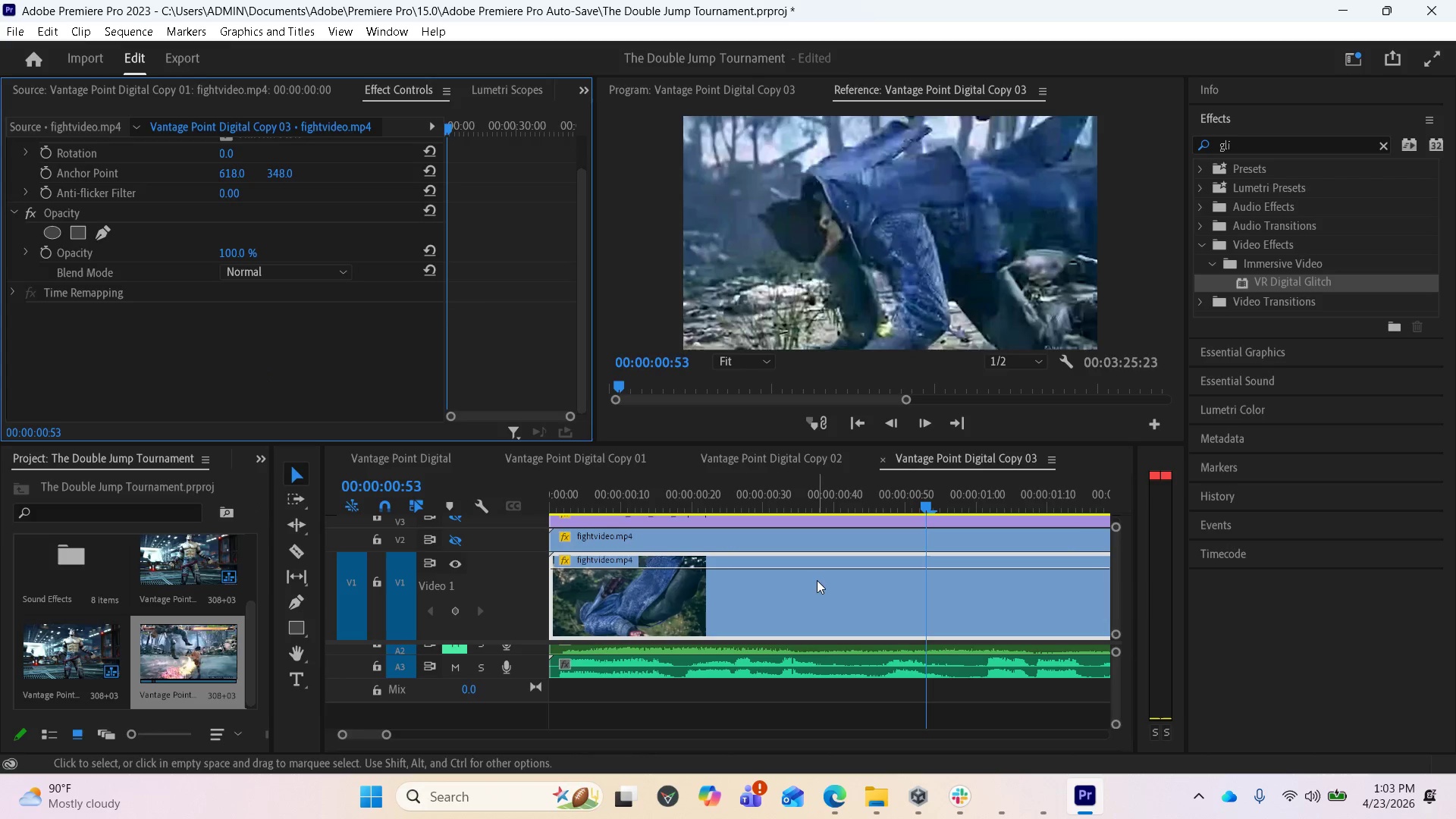 
left_click([797, 582])
 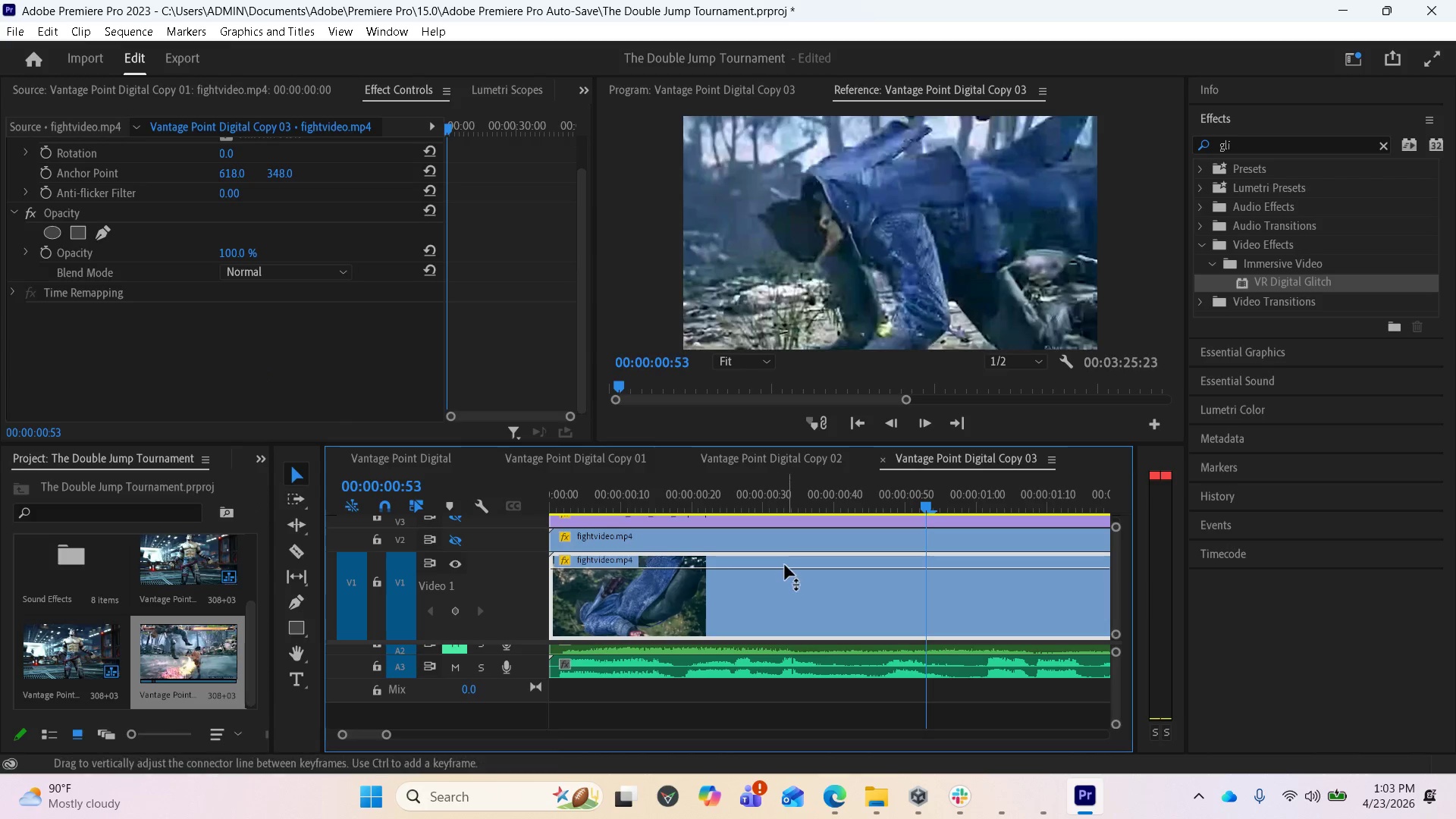 
left_click([784, 565])
 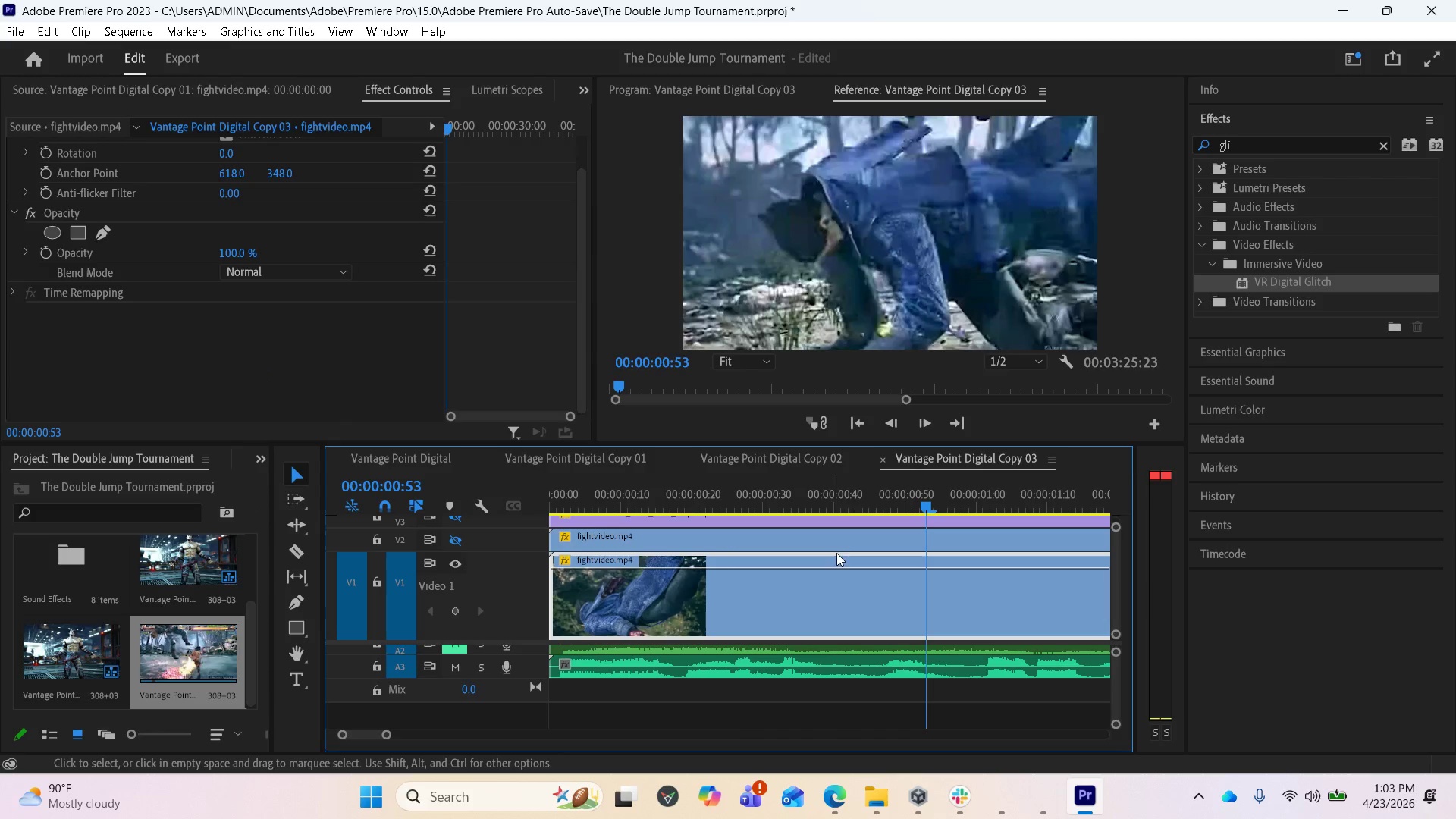 
scroll: coordinate [818, 579], scroll_direction: down, amount: 12.0
 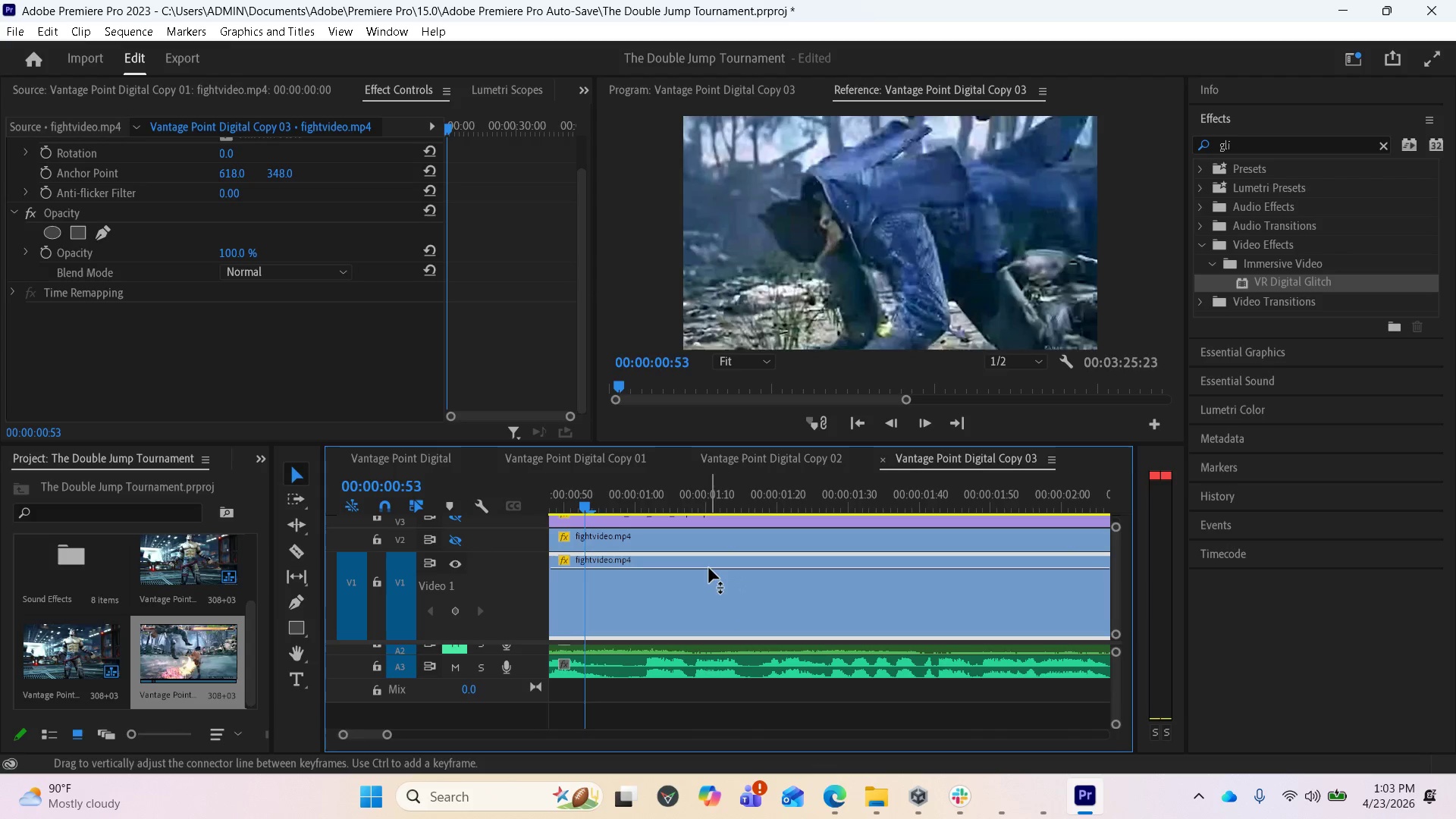 
scroll: coordinate [711, 573], scroll_direction: up, amount: 6.0
 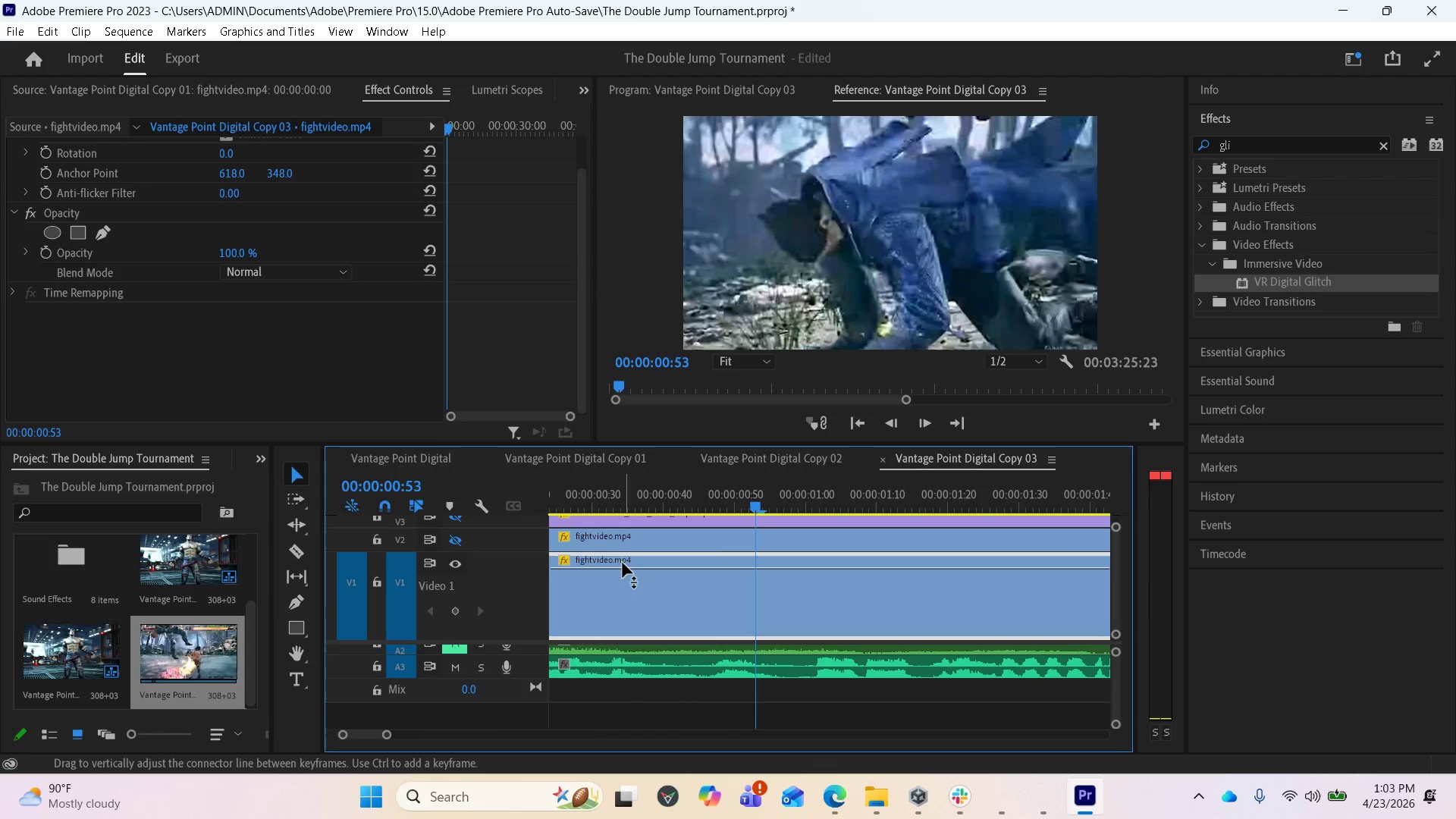 
right_click([621, 573])
 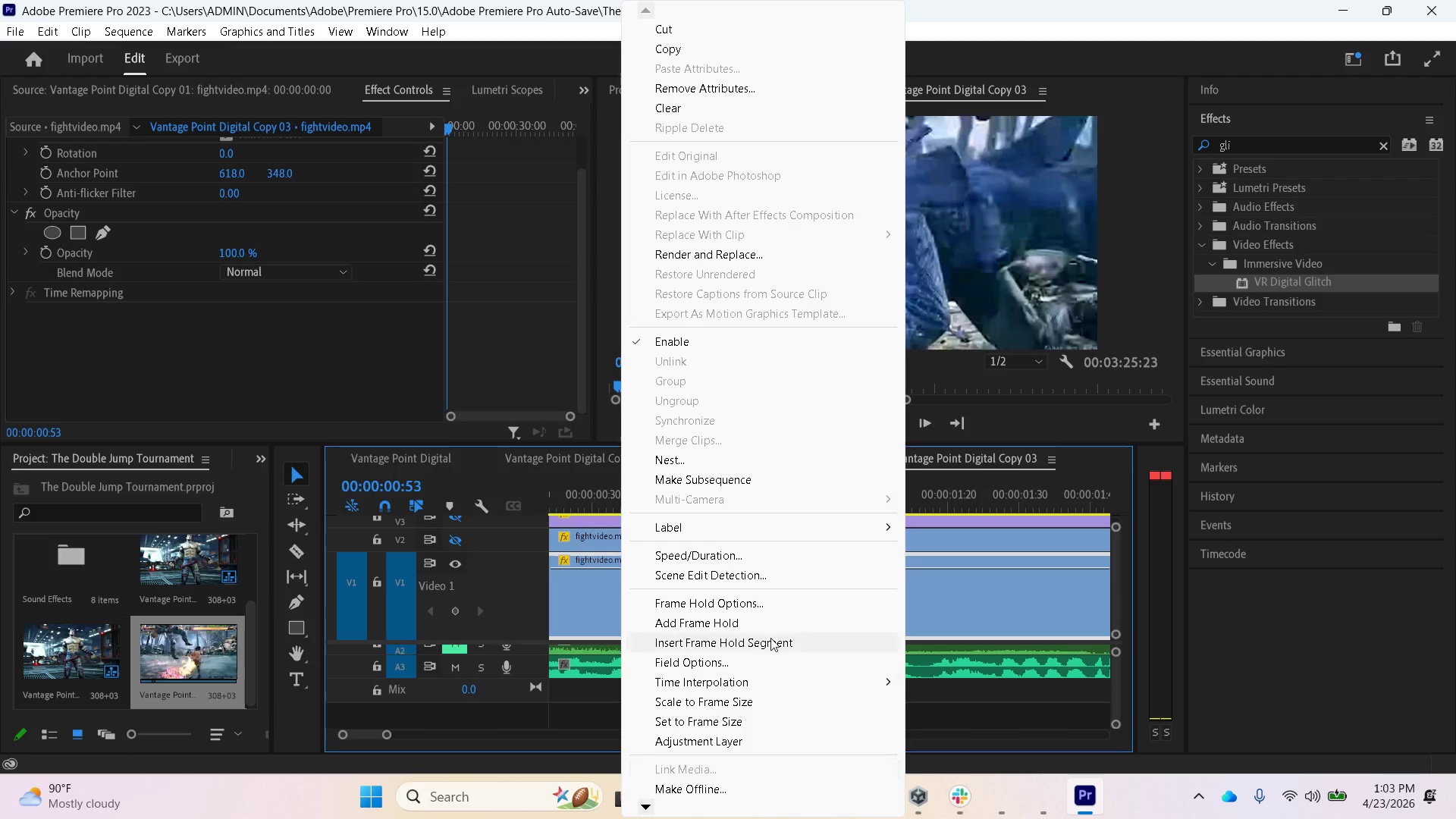 
left_click([945, 574])
 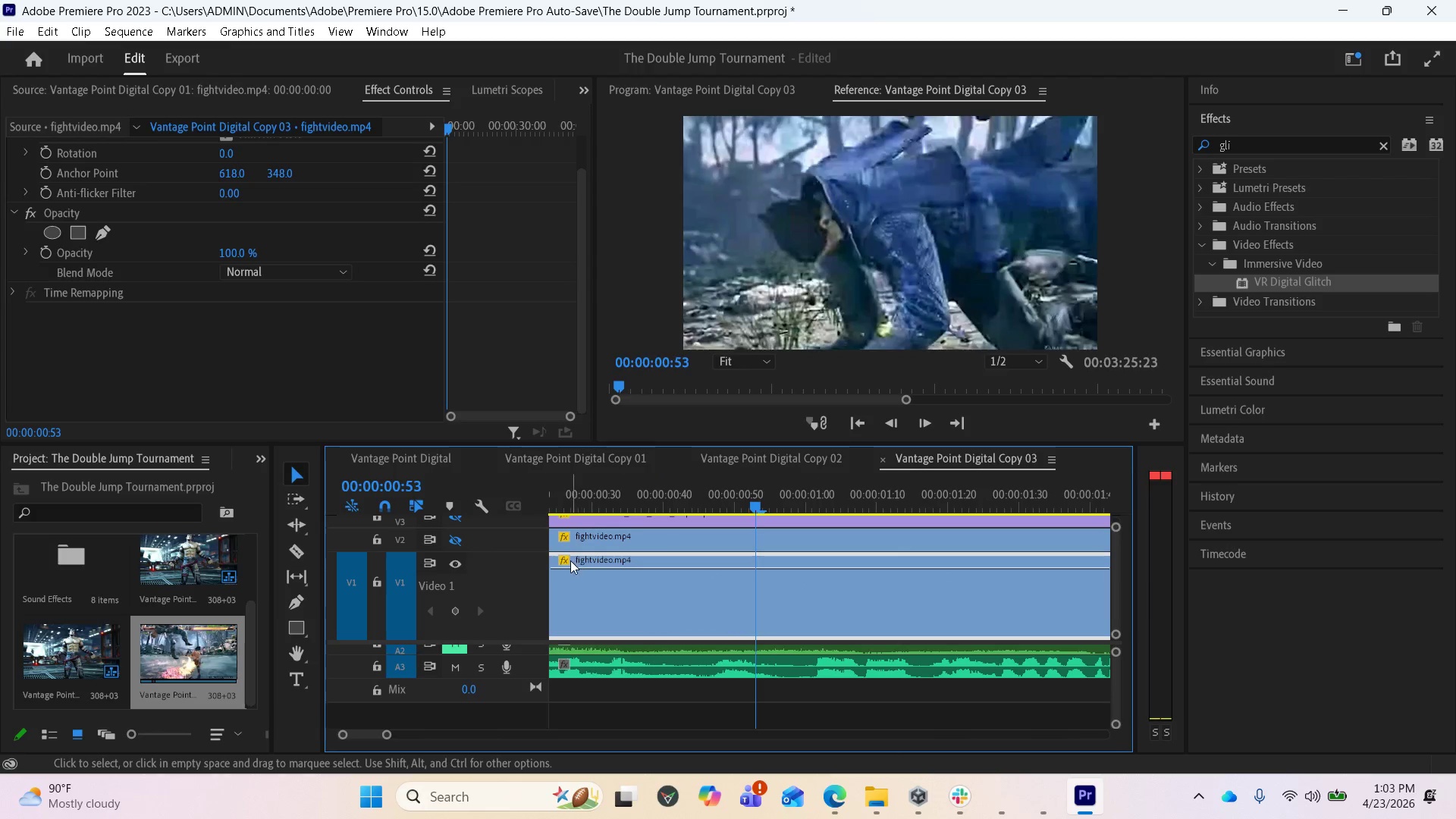 
right_click([569, 558])
 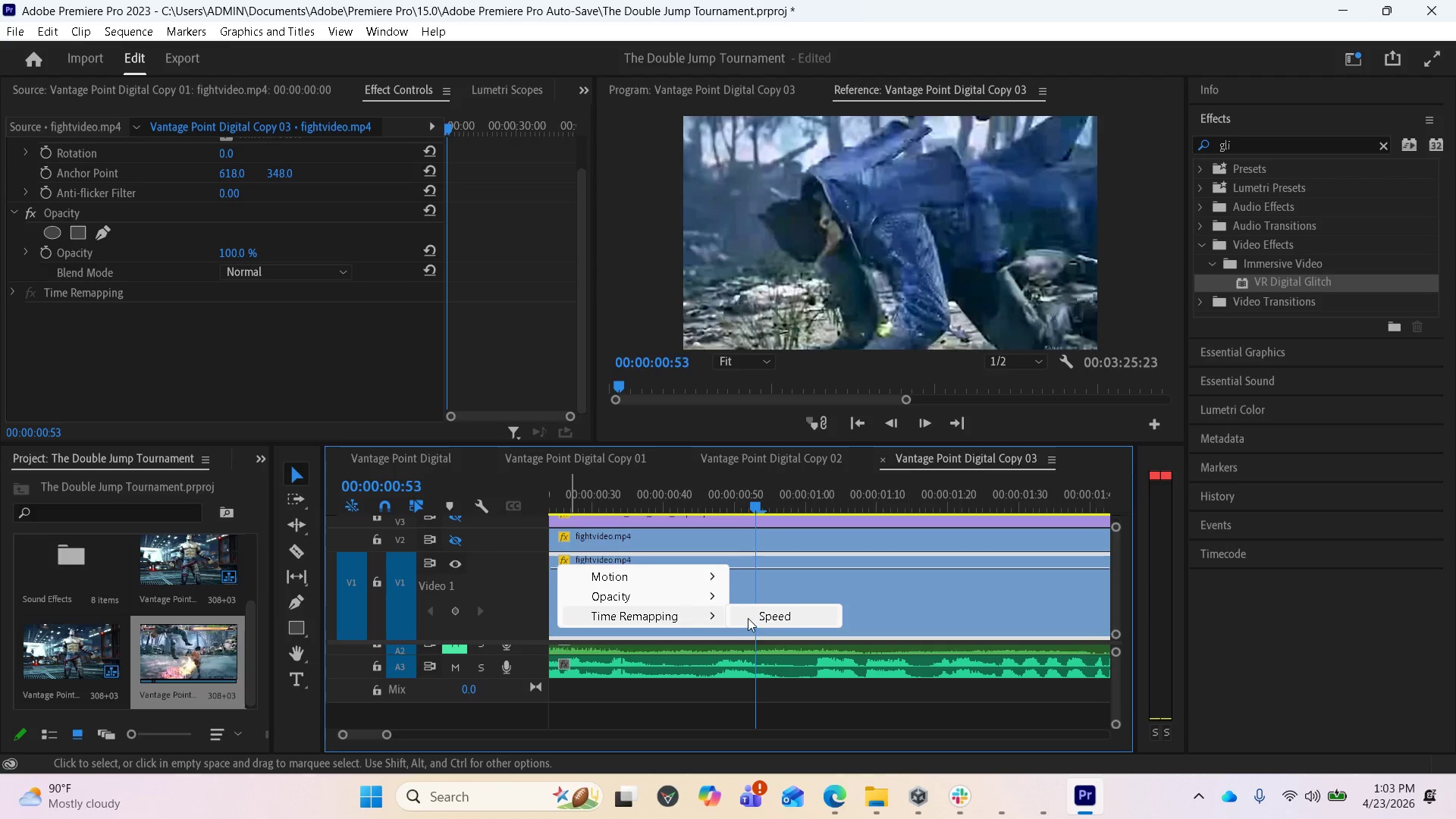 
left_click([762, 611])
 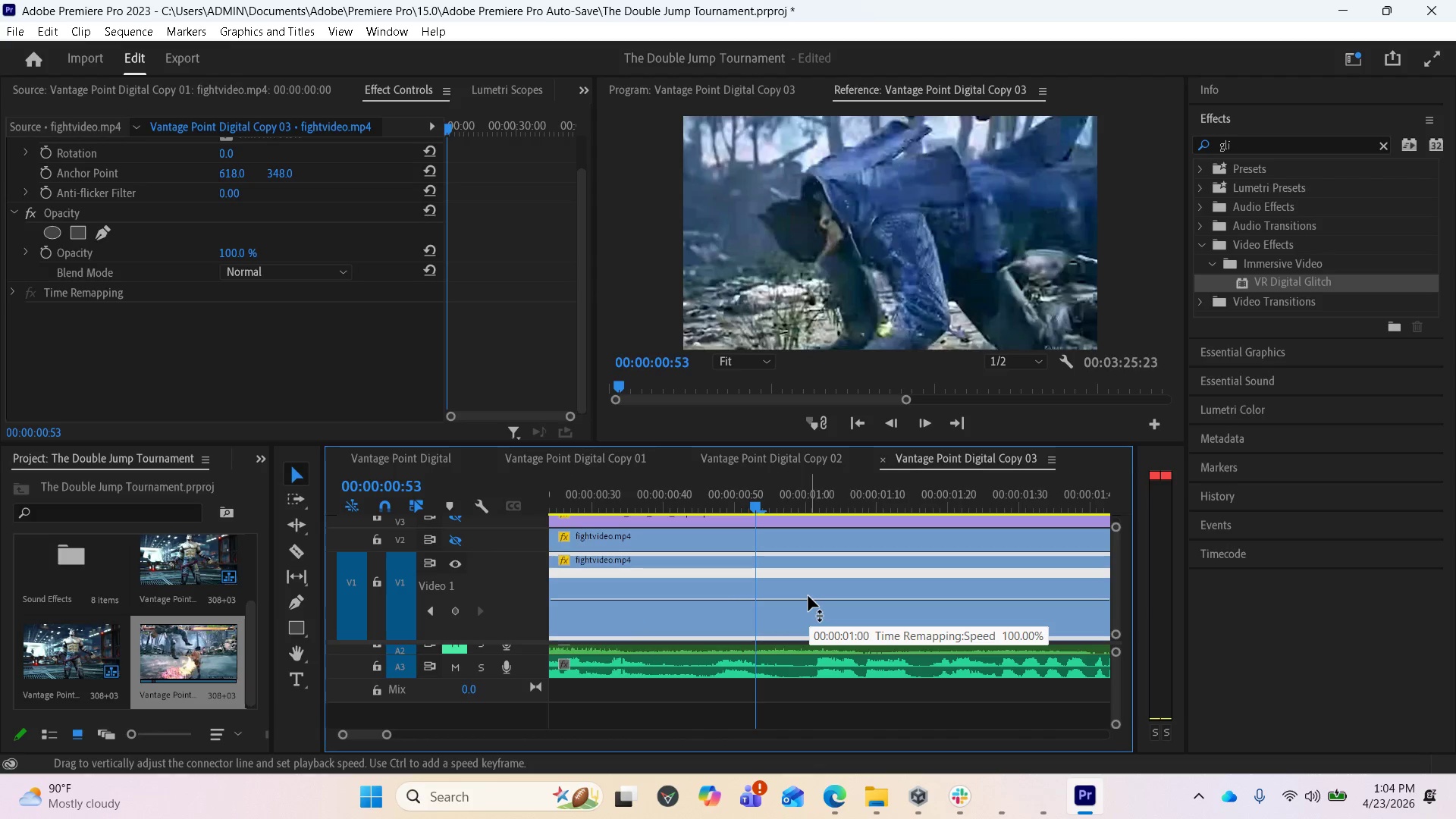 
wait(11.7)
 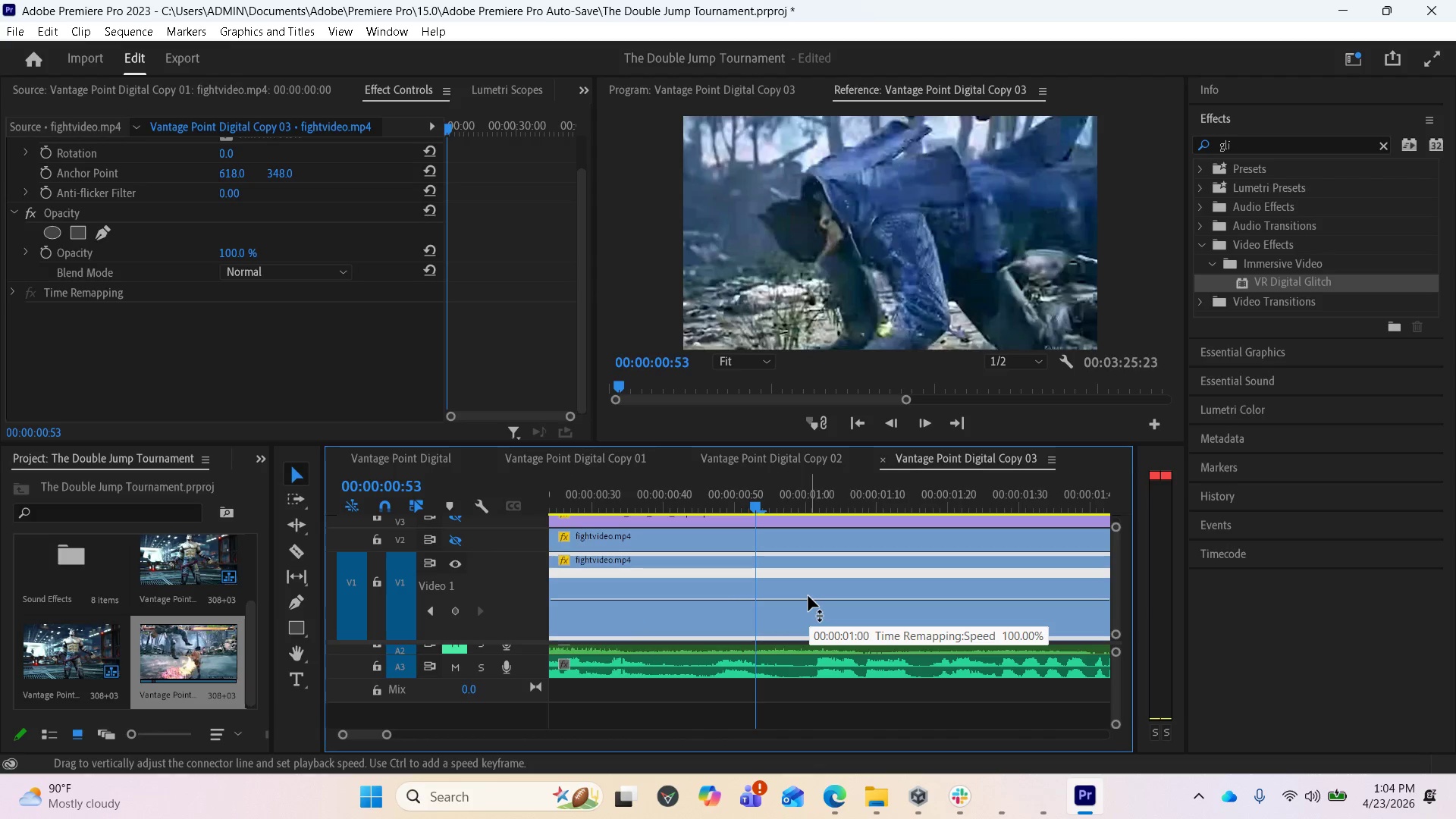 
scroll: coordinate [754, 602], scroll_direction: up, amount: 12.0
 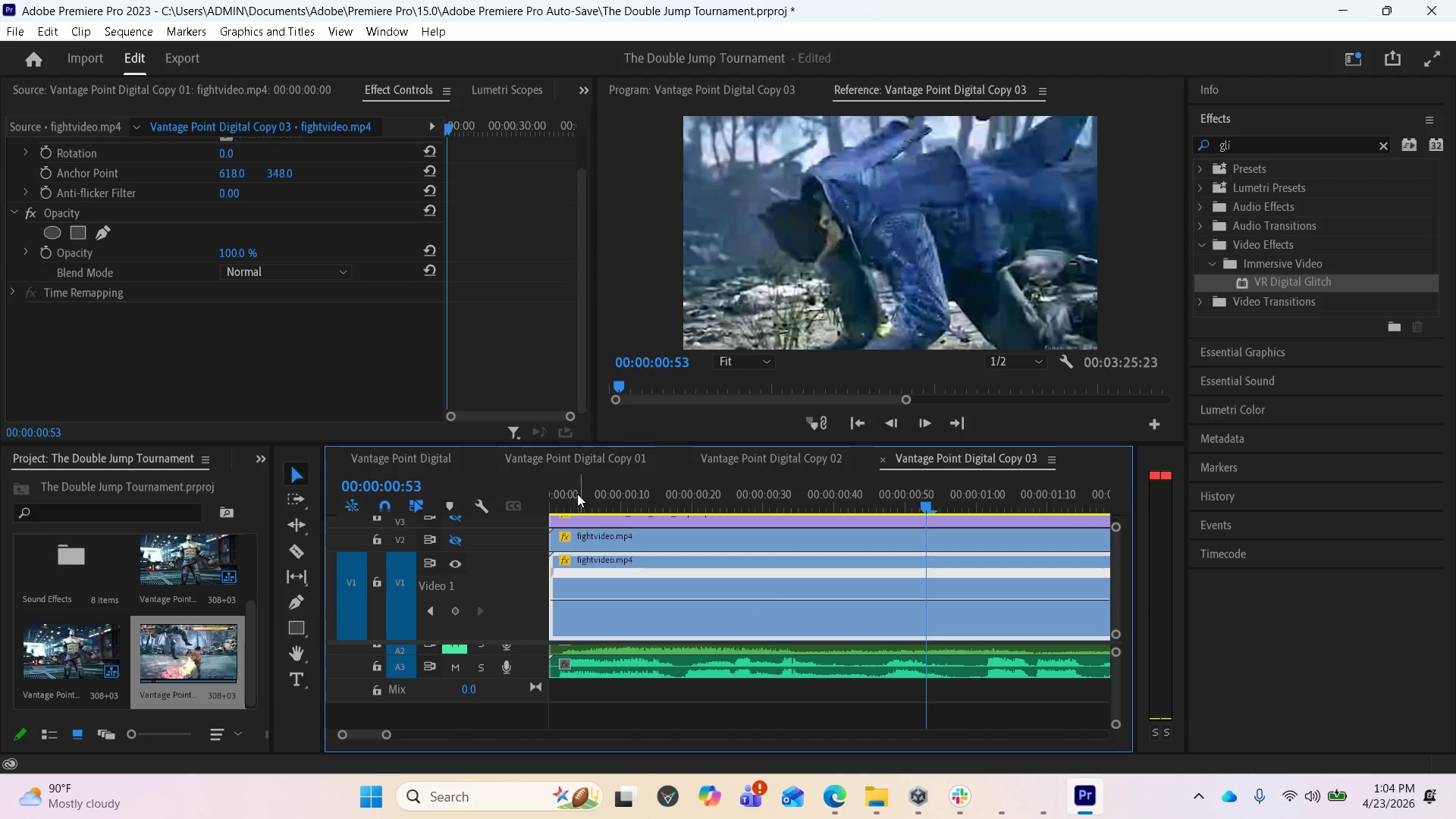 
left_click([577, 494])
 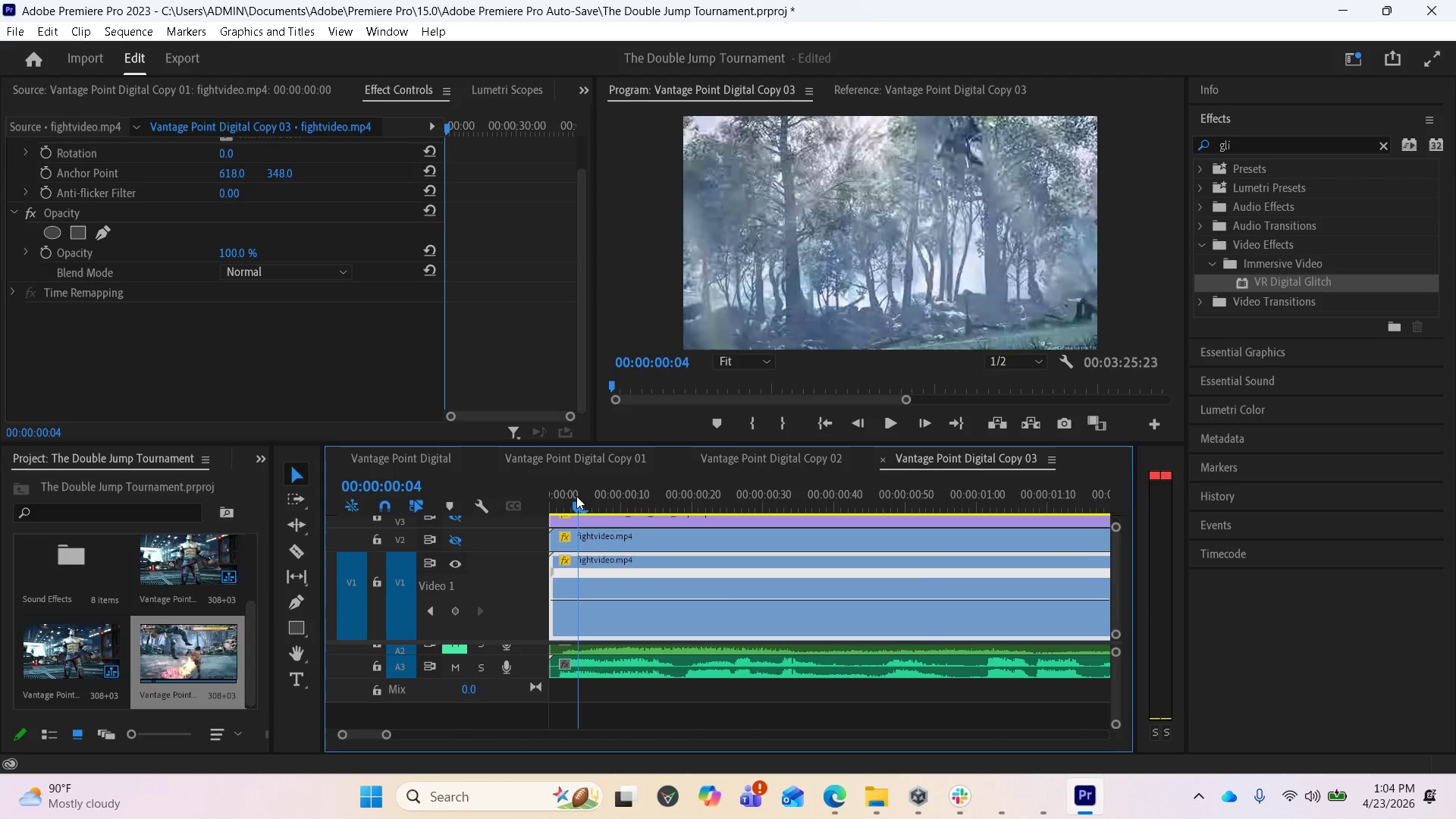 
left_click_drag(start_coordinate=[576, 496], to_coordinate=[544, 513])
 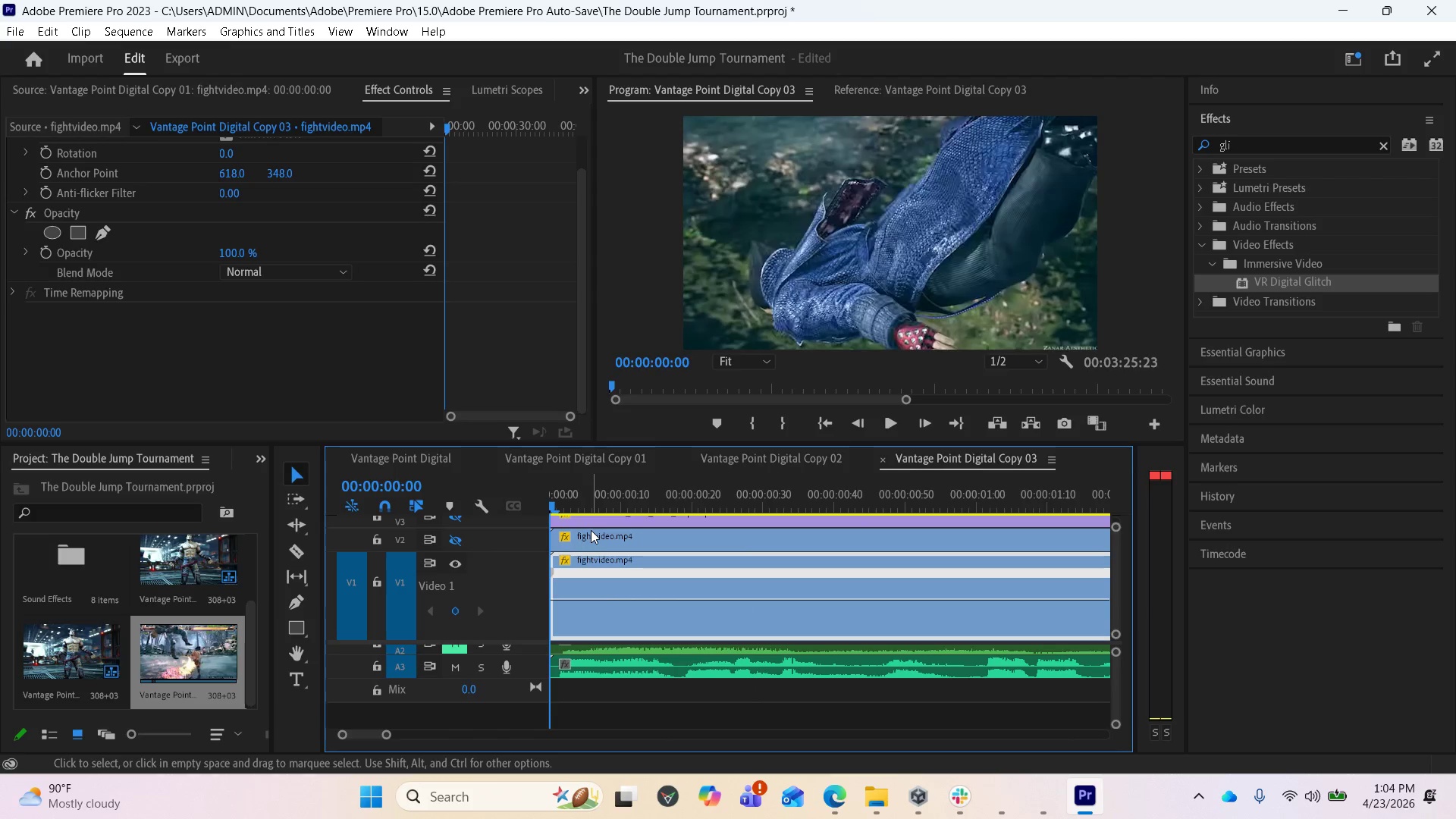 
hold_key(key=Space, duration=0.34)
 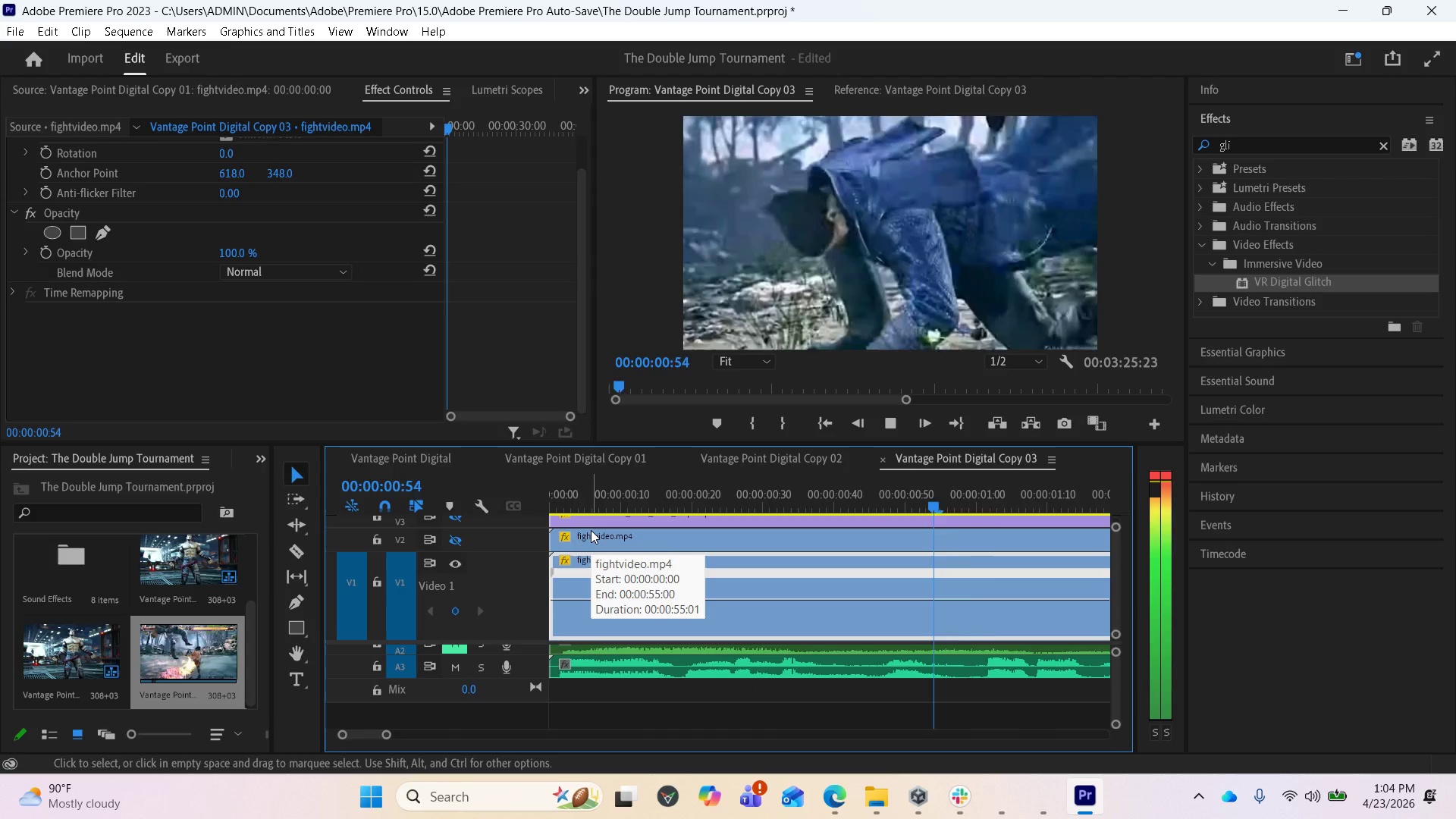 
key(Space)
 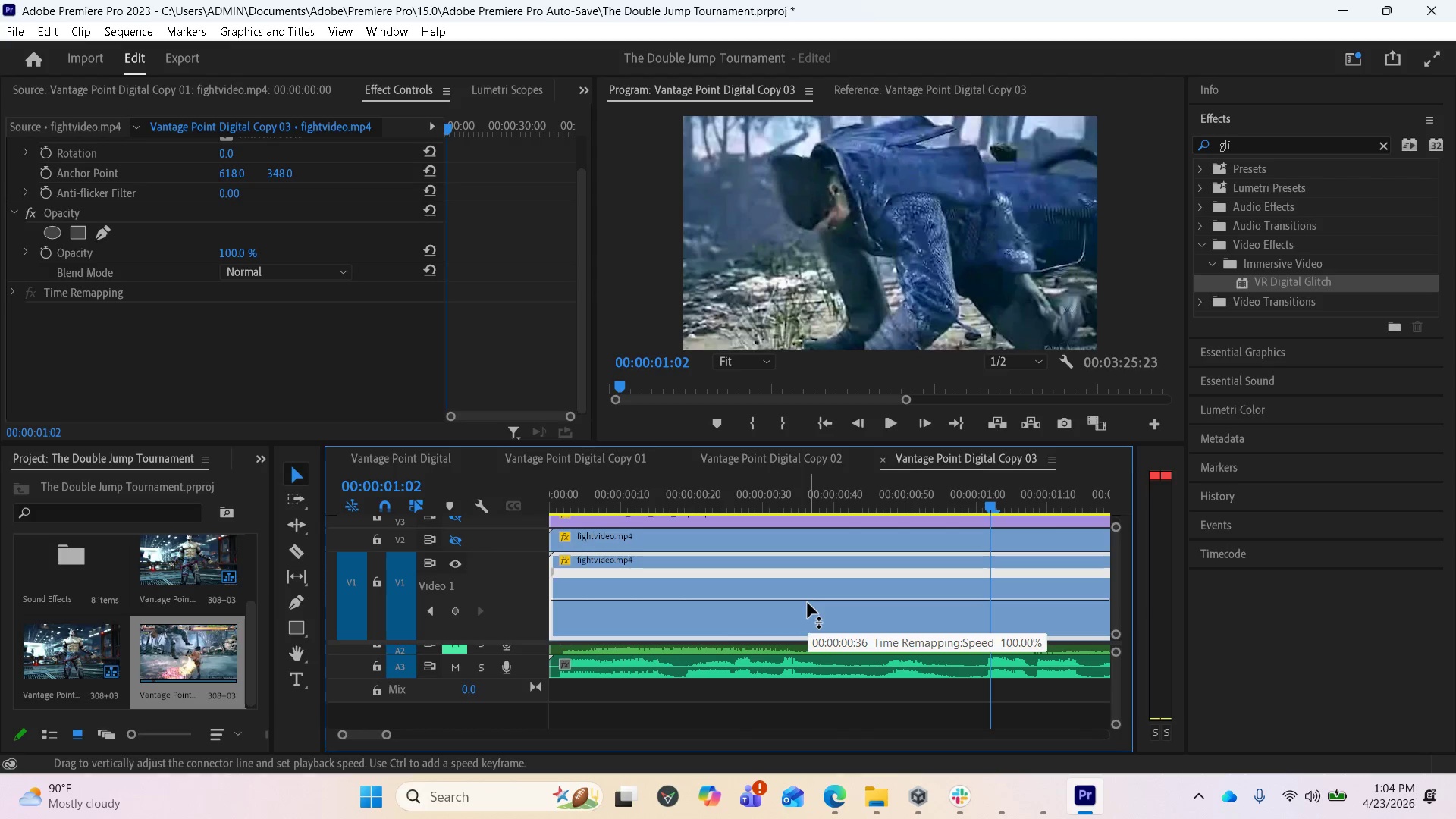 
scroll: coordinate [808, 607], scroll_direction: down, amount: 2.0
 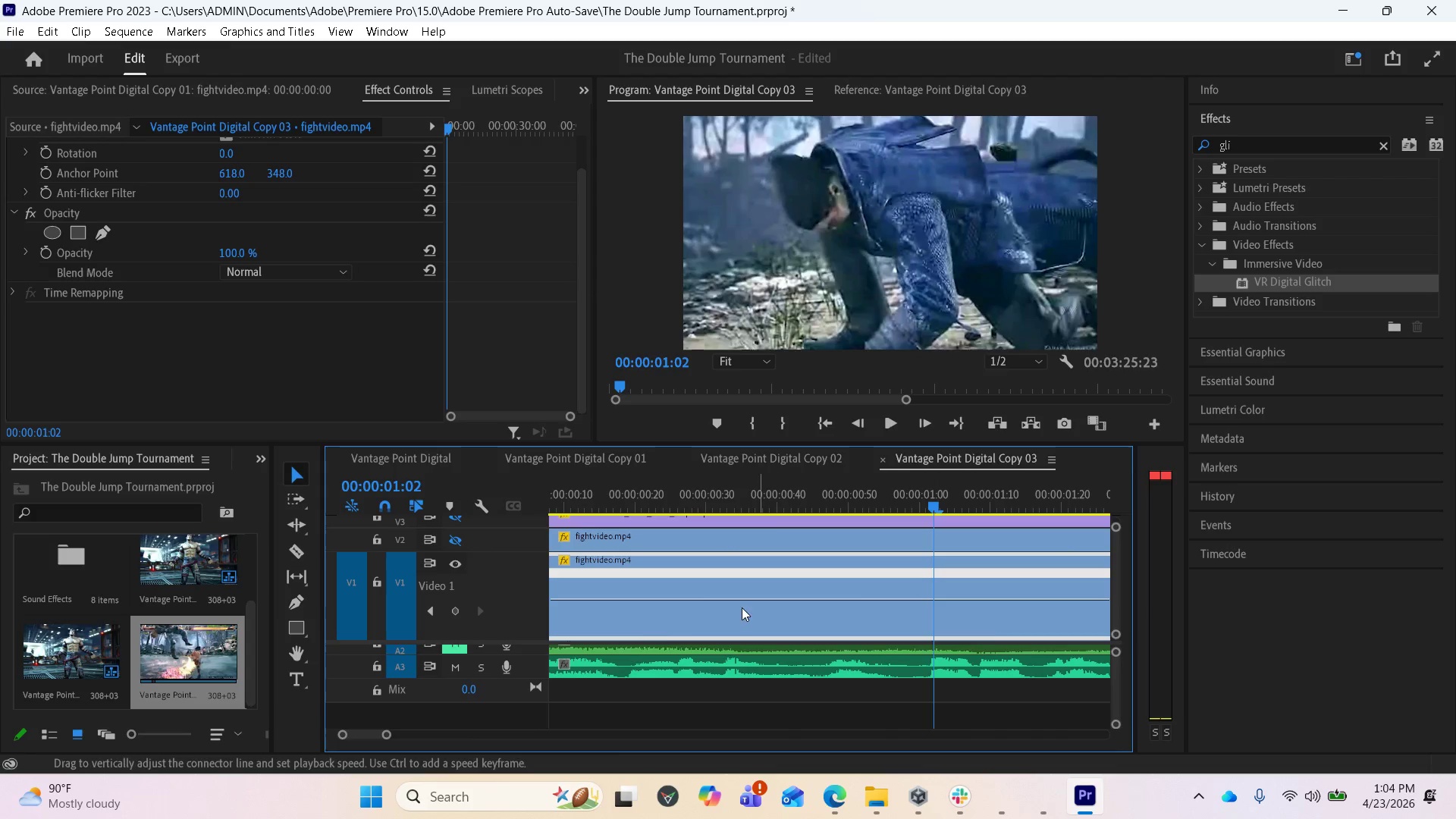 
wait(5.27)
 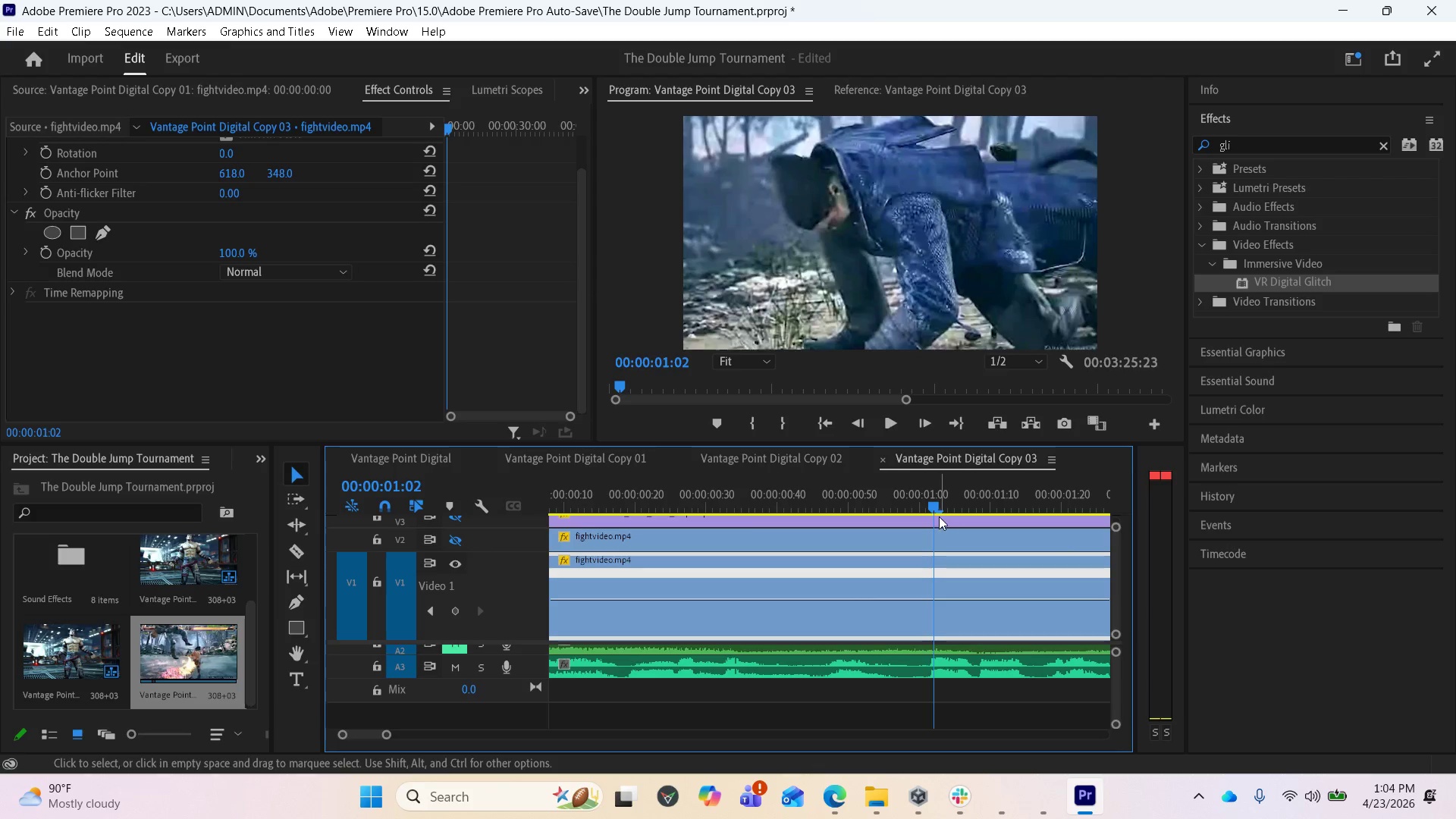 
hold_key(key=ControlLeft, duration=2.77)
left_click([929, 600])
 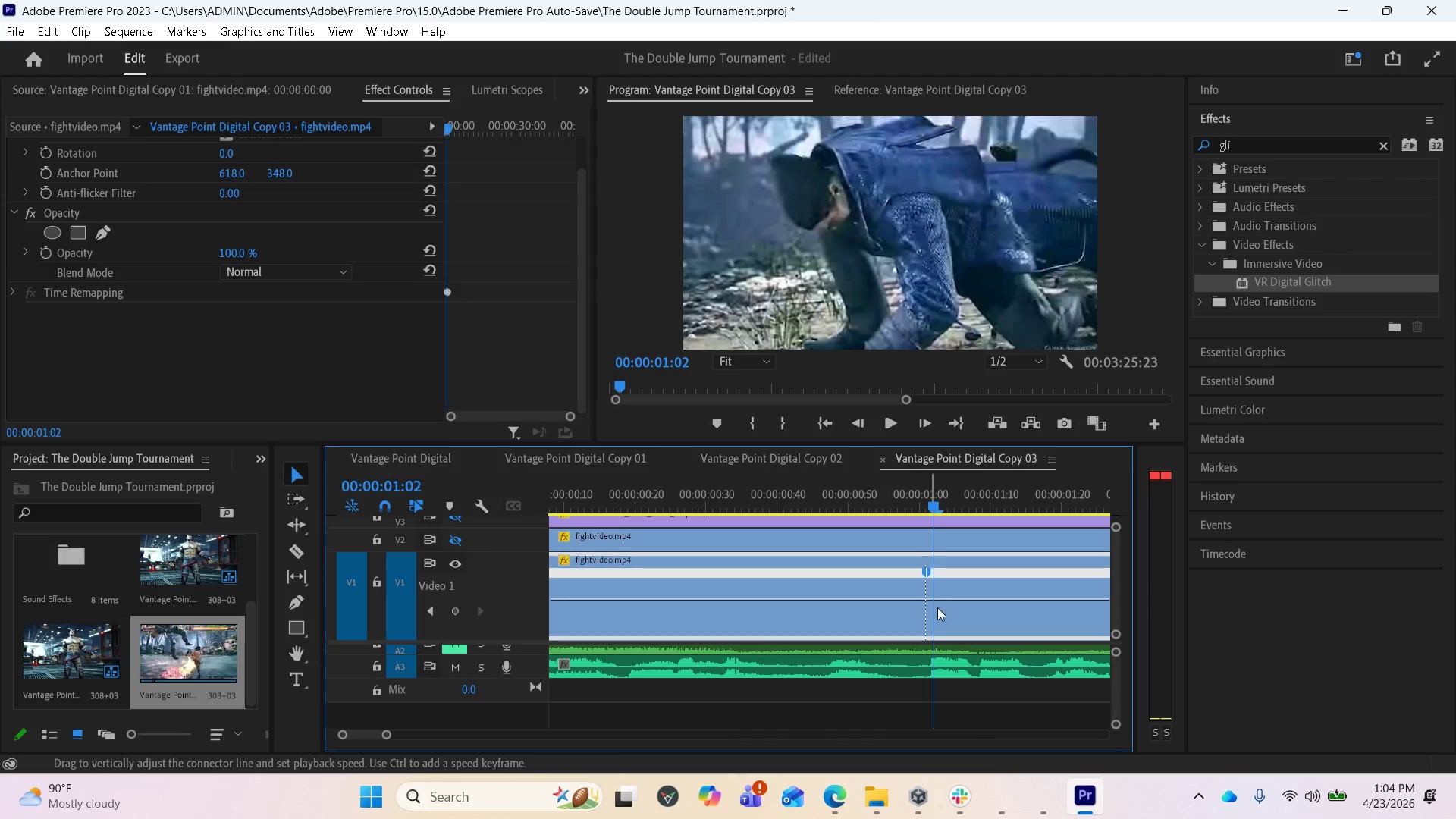 
scroll: coordinate [923, 629], scroll_direction: down, amount: 7.0
 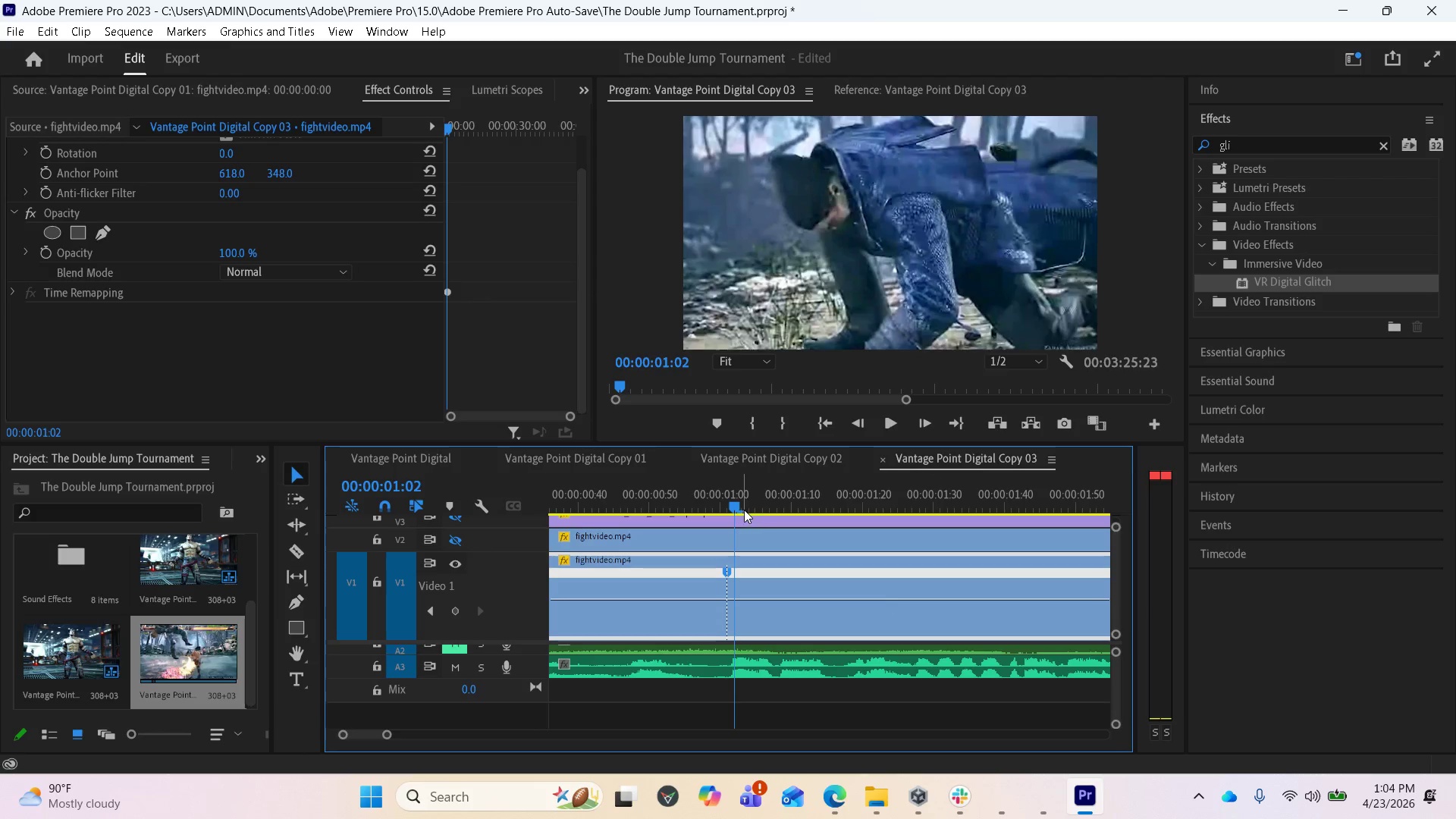 
left_click_drag(start_coordinate=[741, 507], to_coordinate=[921, 507])
 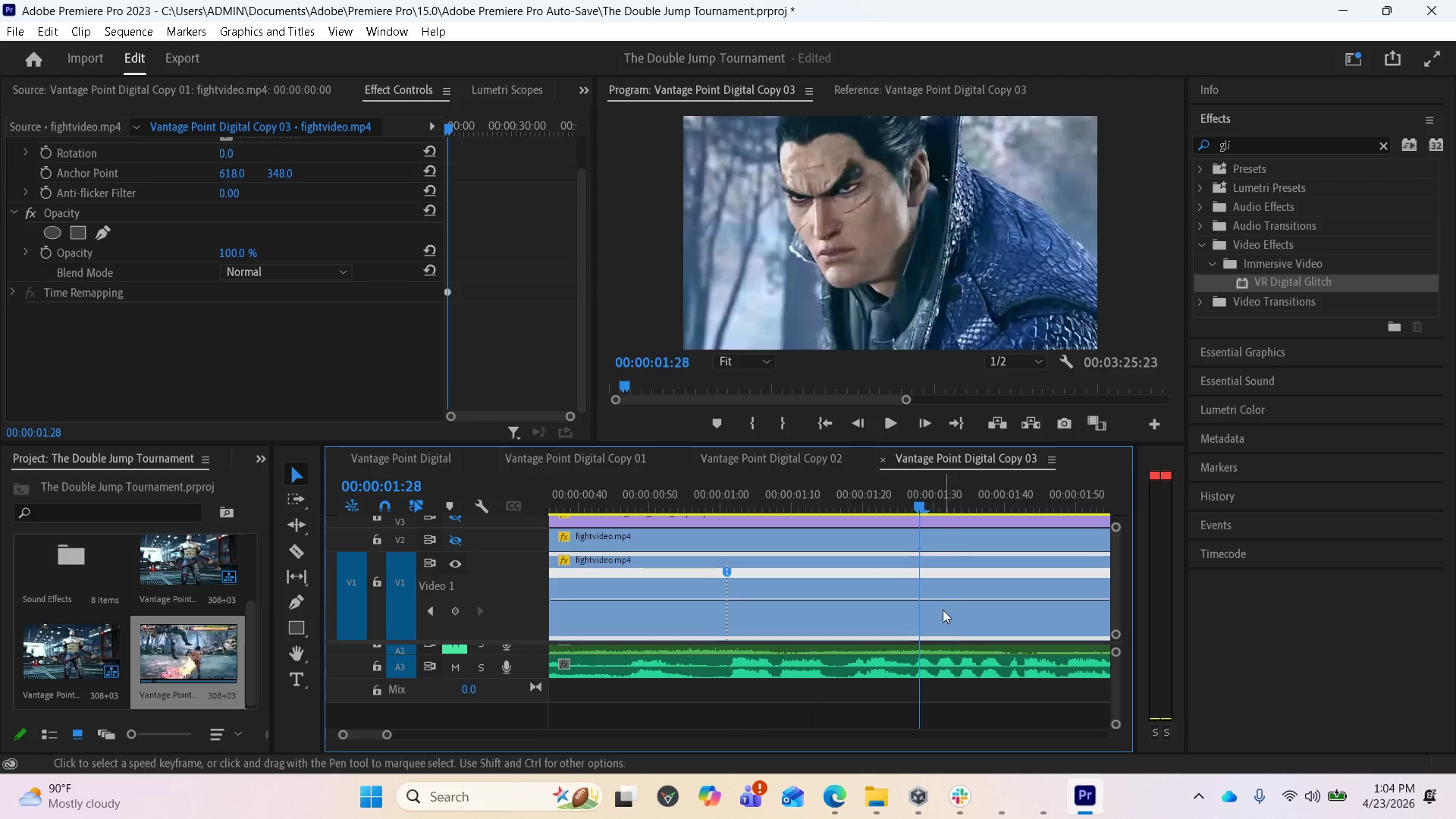 
hold_key(key=ControlLeft, duration=1.75)
left_click([920, 599])
 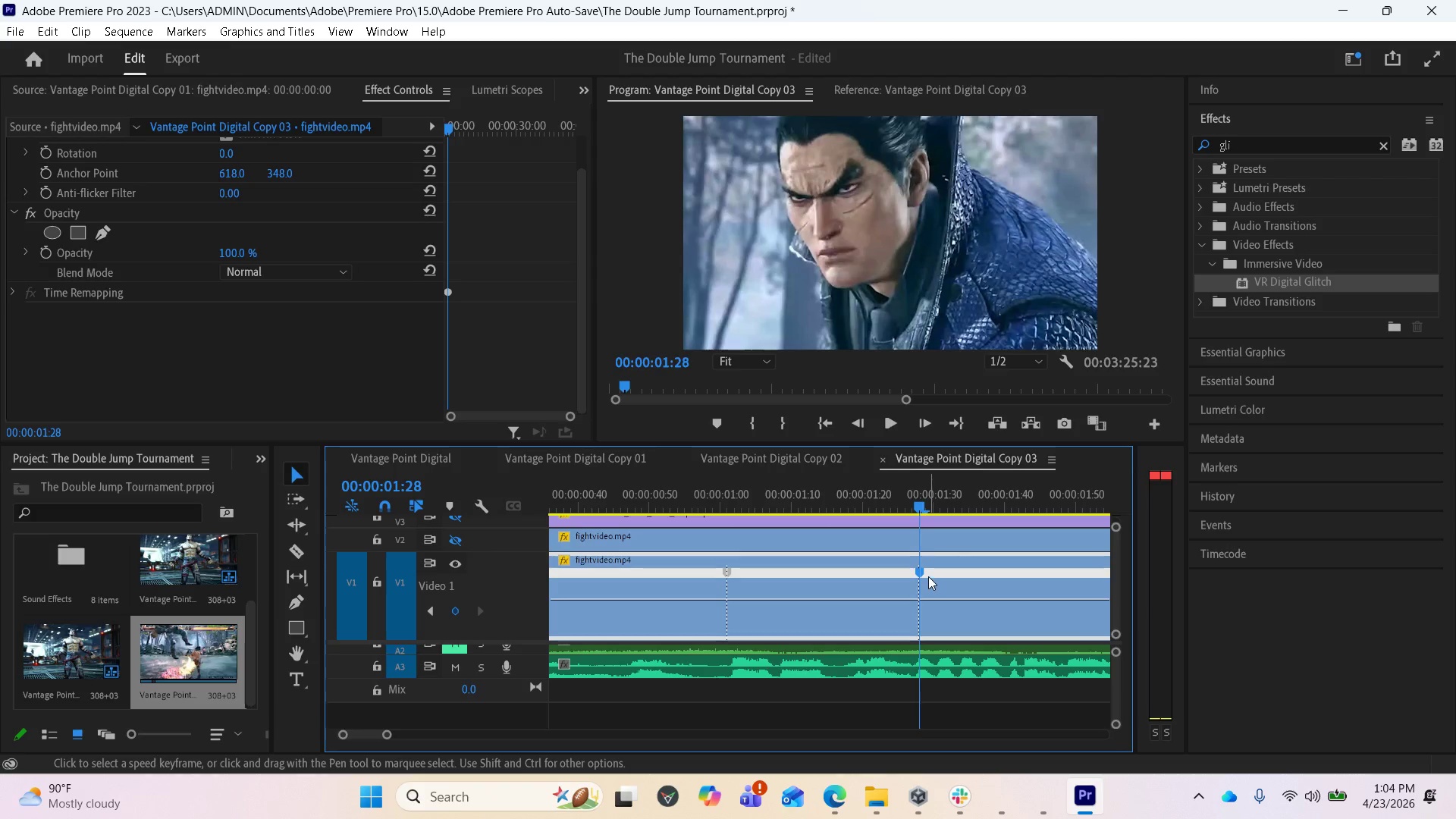 
left_click_drag(start_coordinate=[924, 570], to_coordinate=[921, 577])
 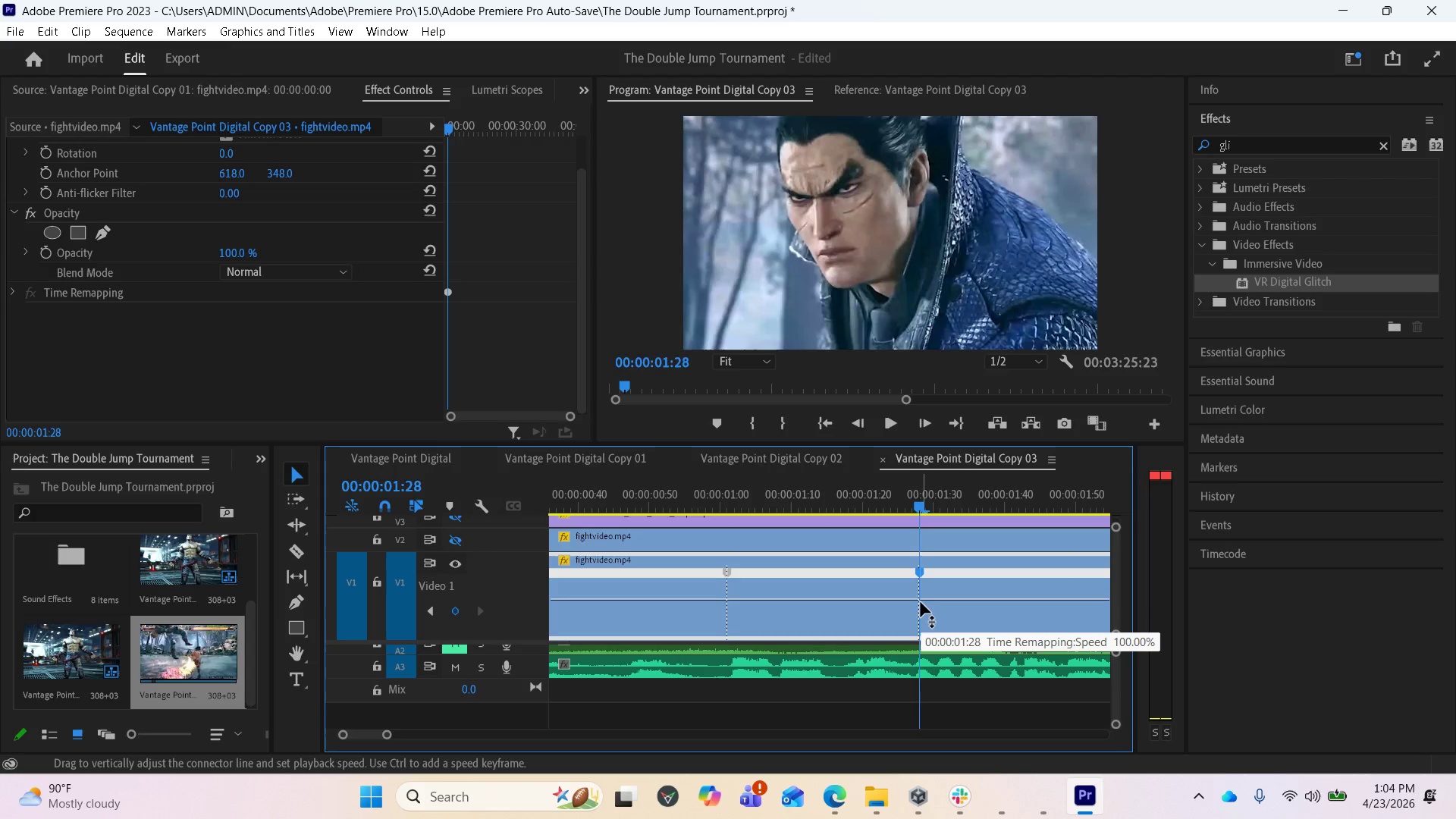 
left_click_drag(start_coordinate=[922, 602], to_coordinate=[881, 592])
 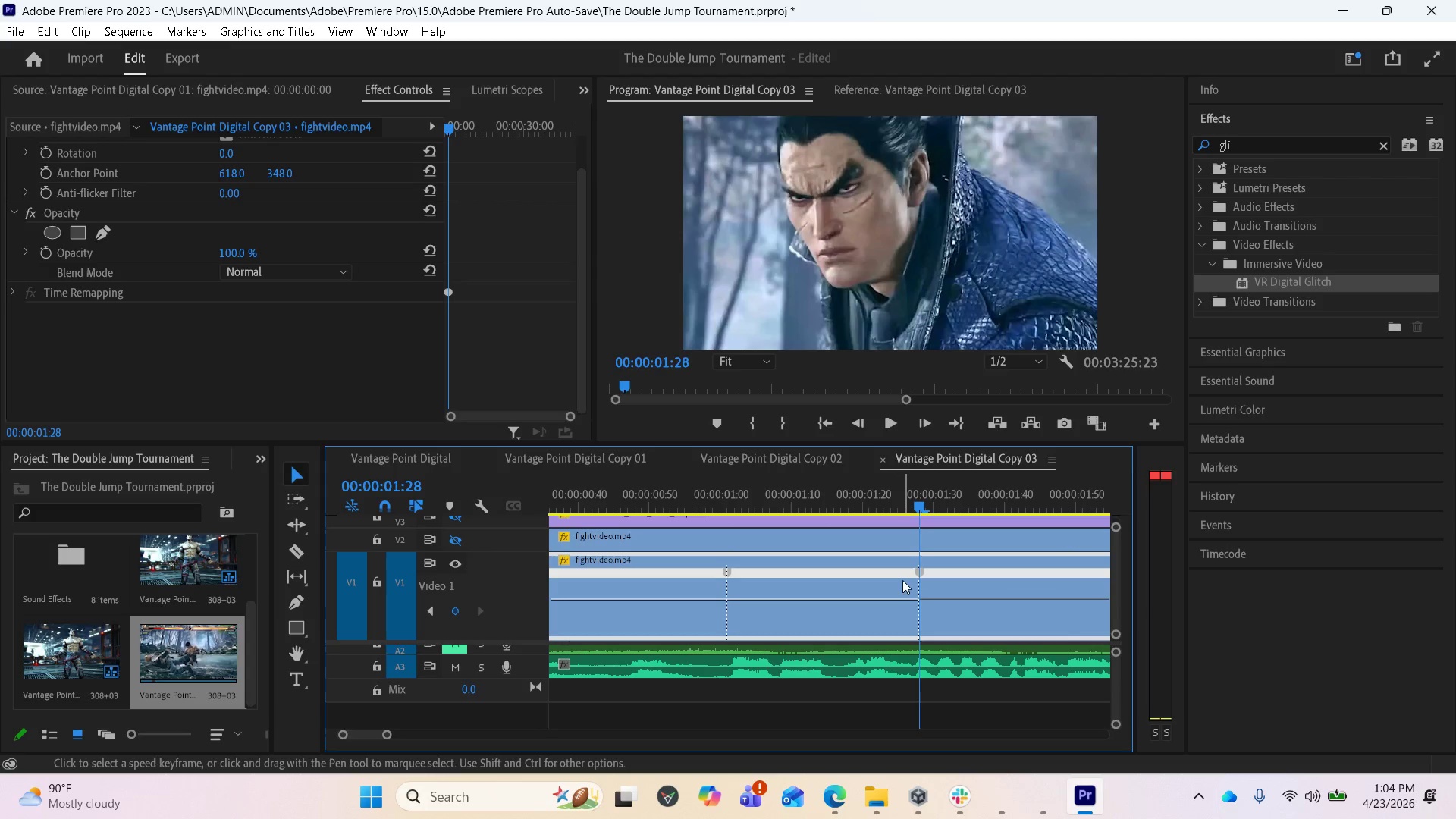 
hold_key(key=ControlLeft, duration=0.83)
 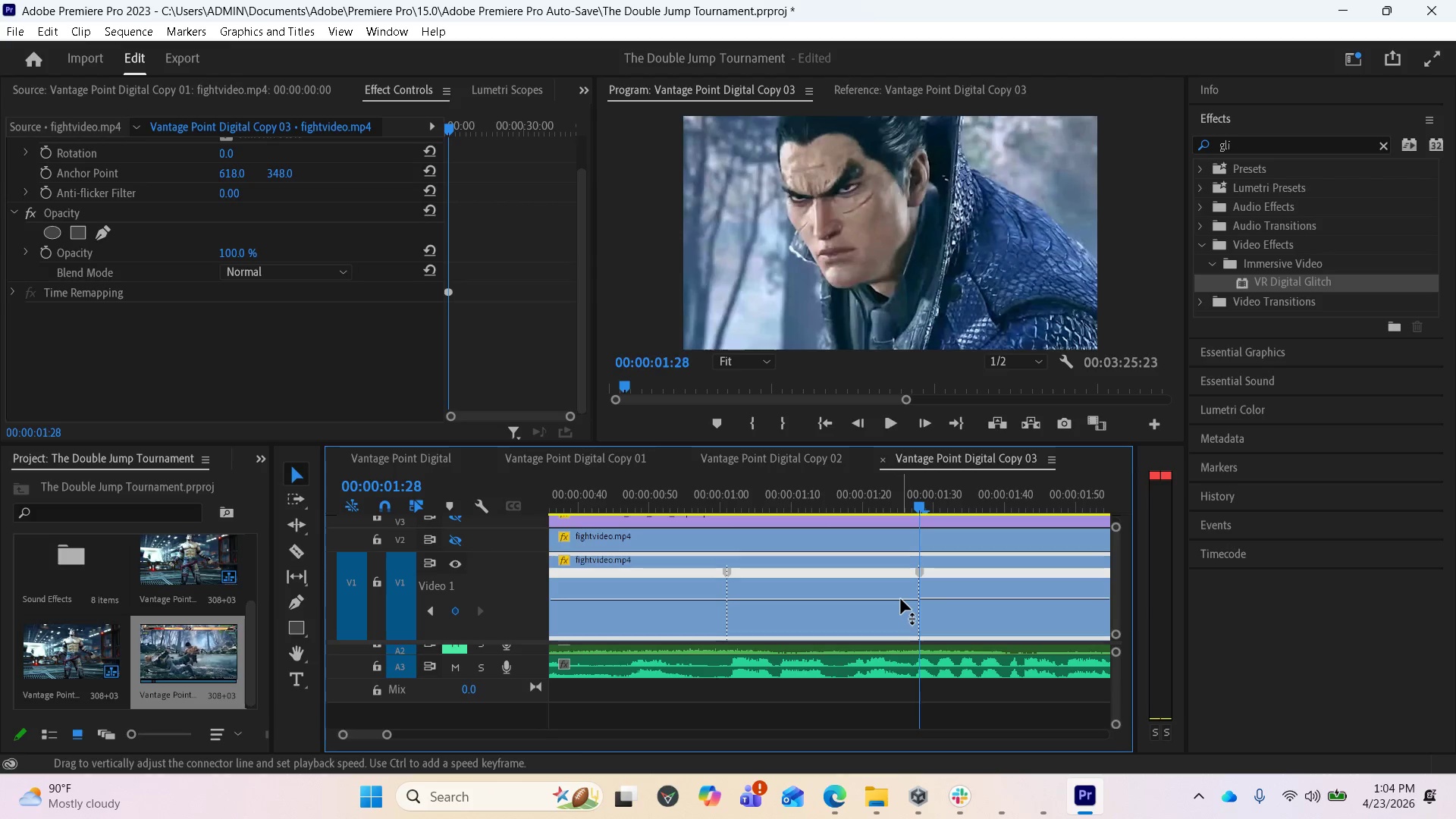 
left_click_drag(start_coordinate=[901, 599], to_coordinate=[535, 451])
 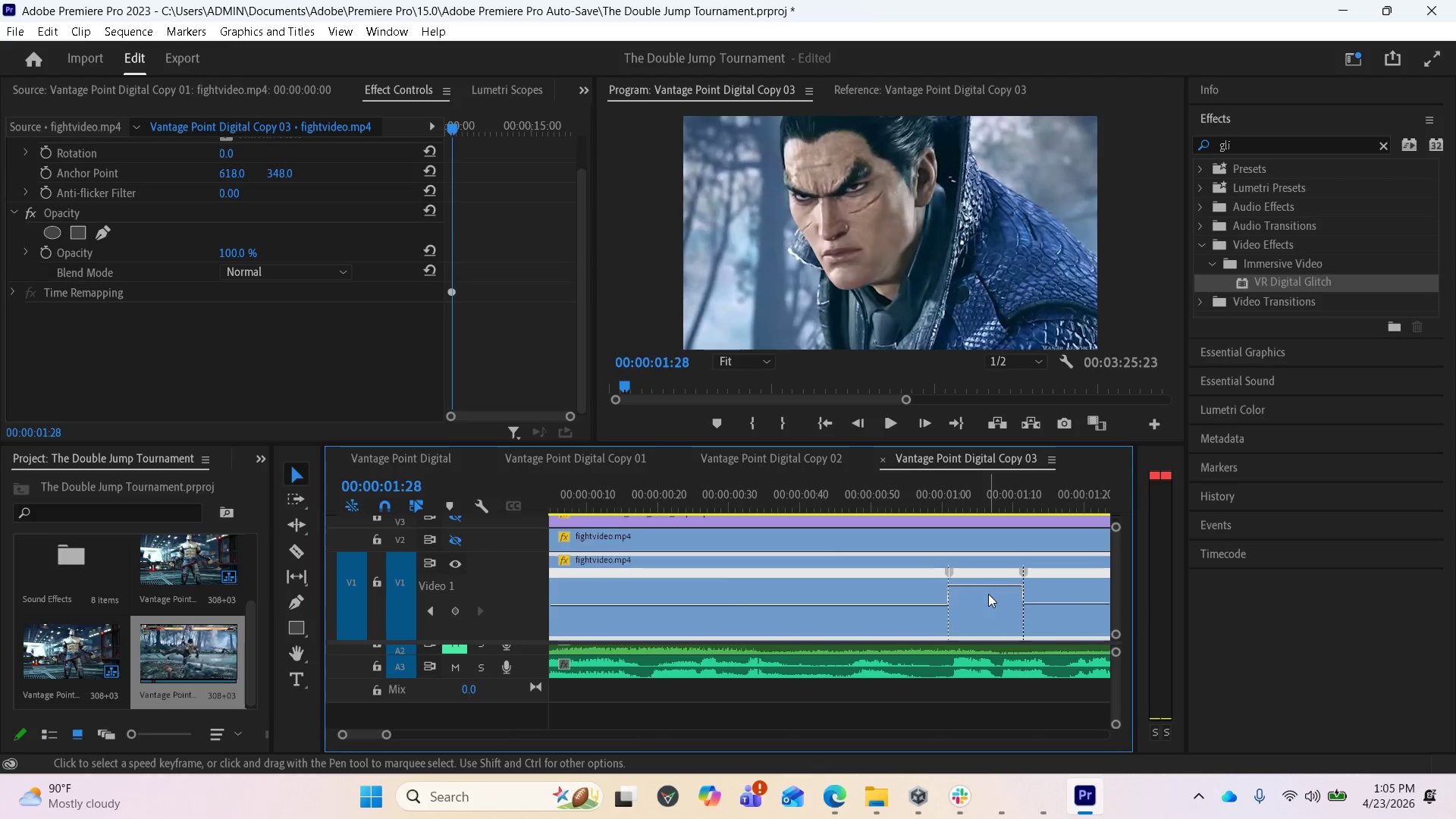 
scroll: coordinate [990, 595], scroll_direction: down, amount: 6.0
 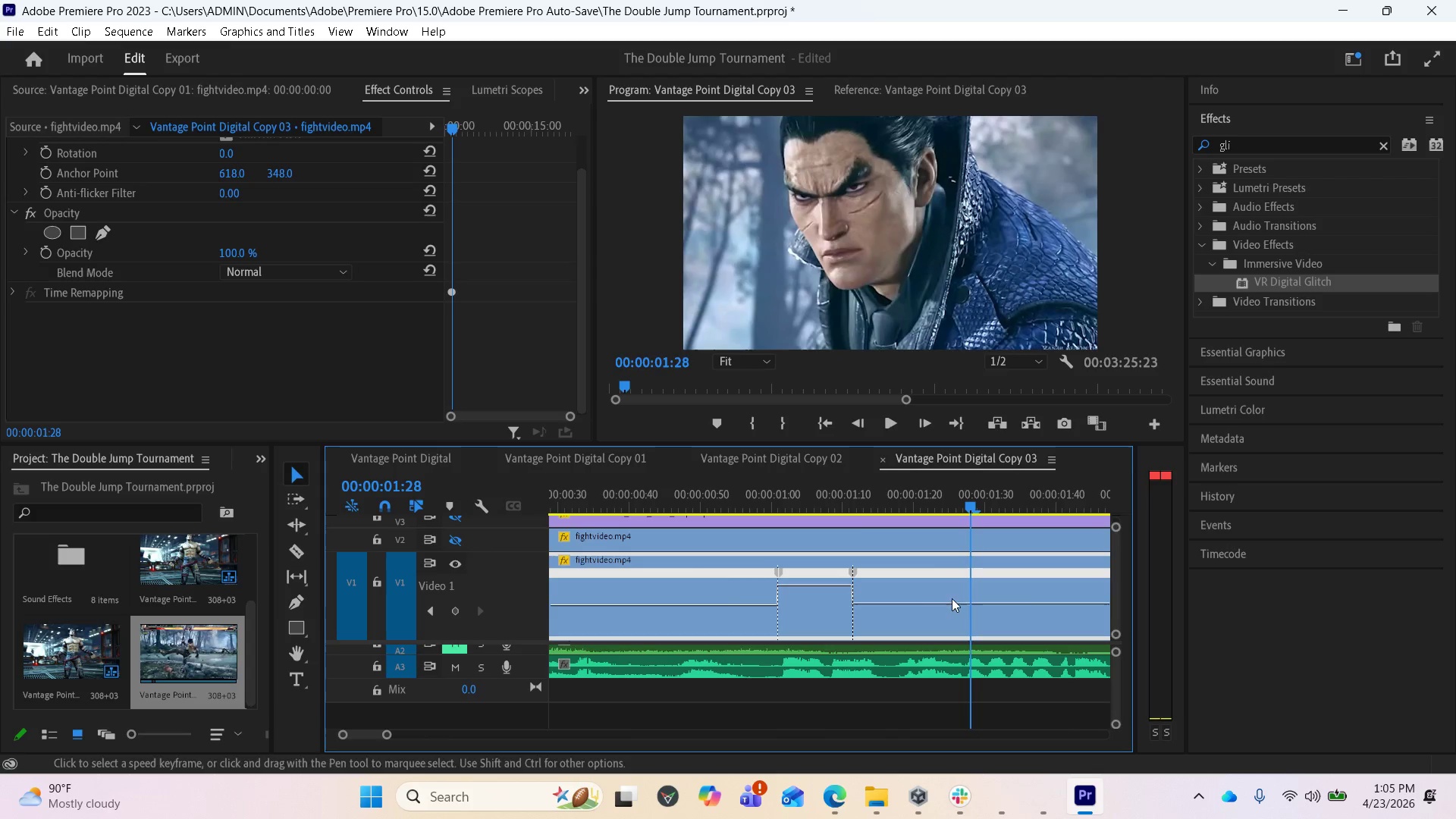 
key(Control+Z)
 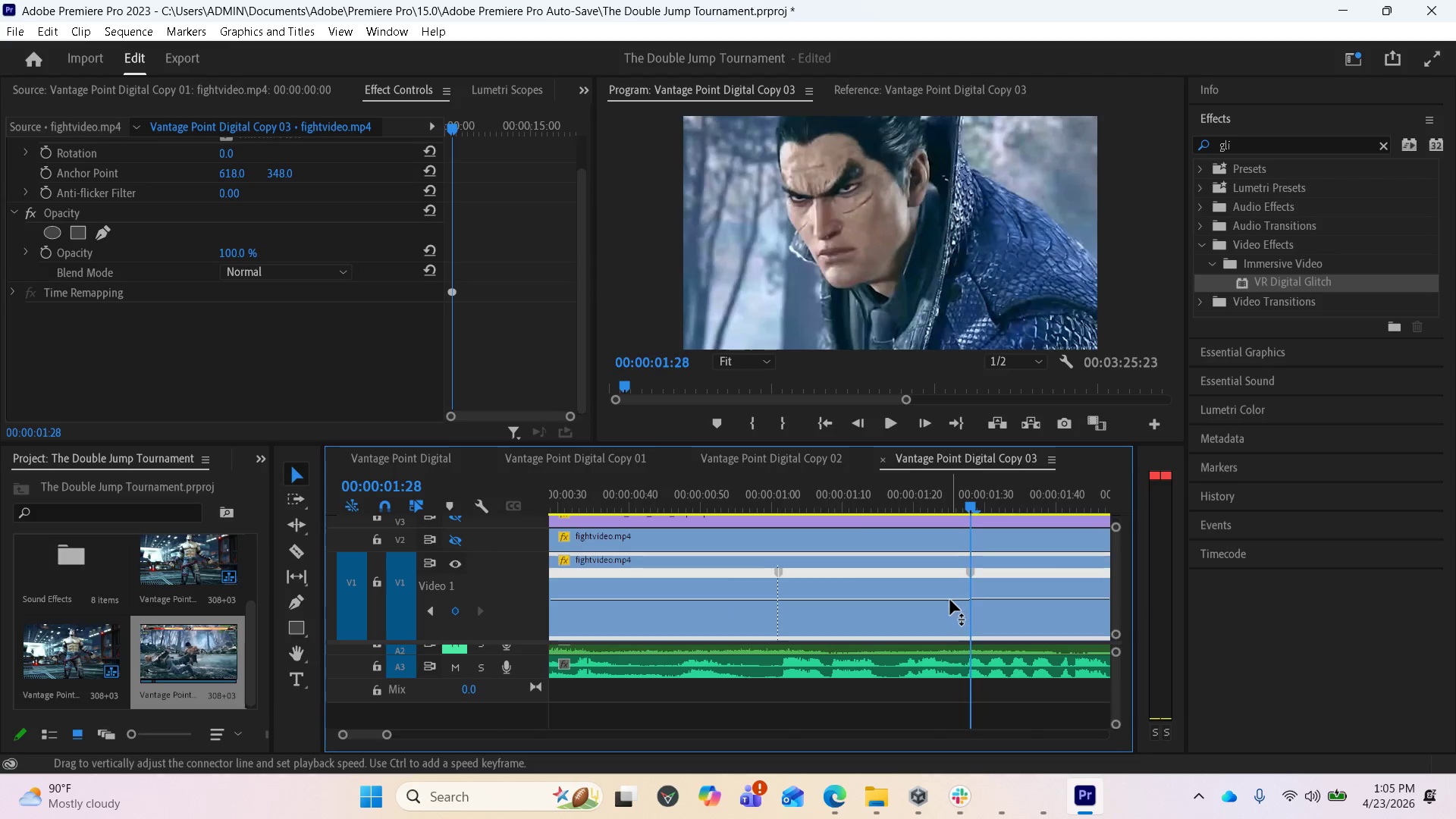 
key(Control+Z)
 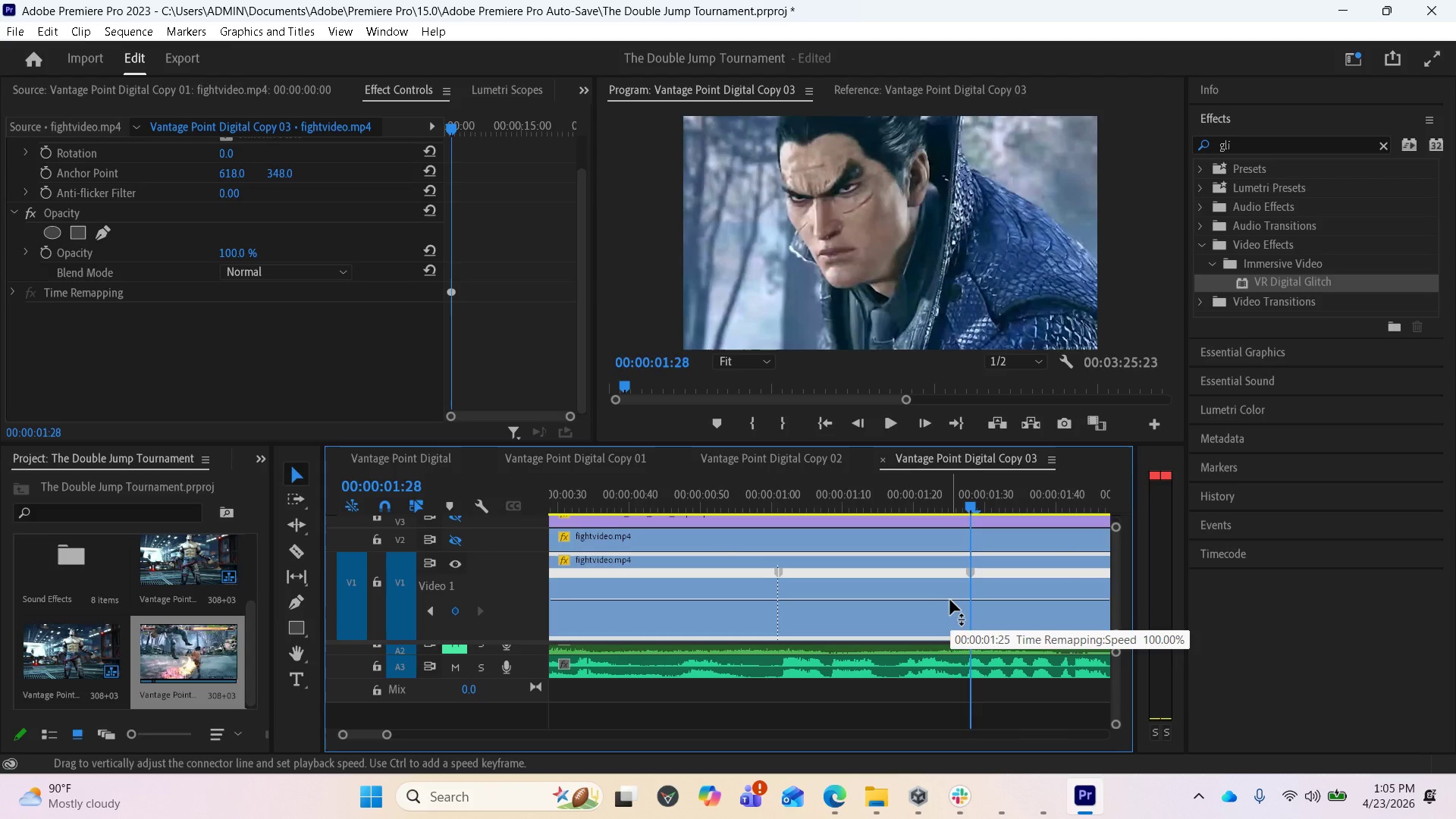 
left_click_drag(start_coordinate=[950, 600], to_coordinate=[819, 457])
 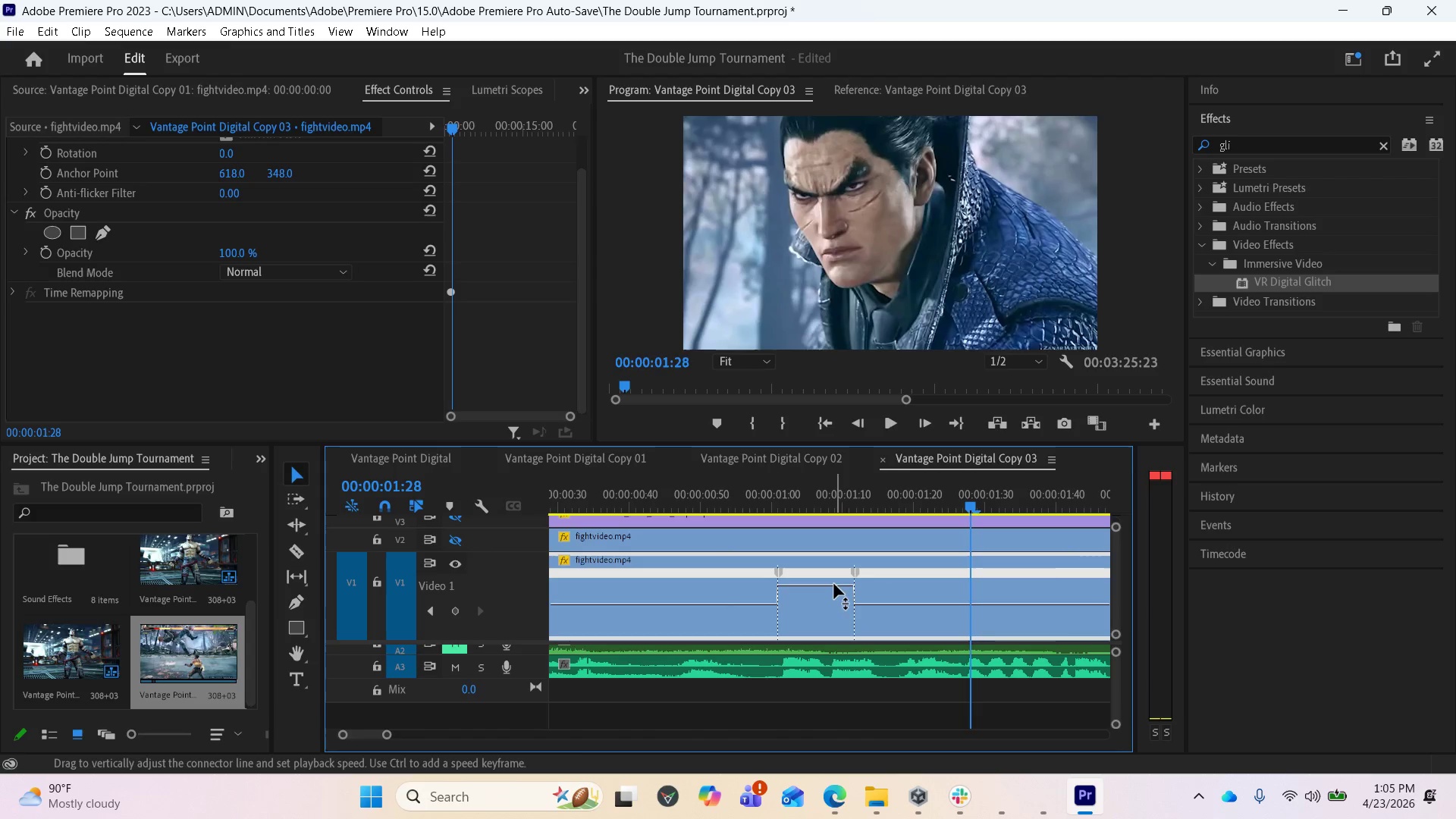 
right_click([830, 586])
 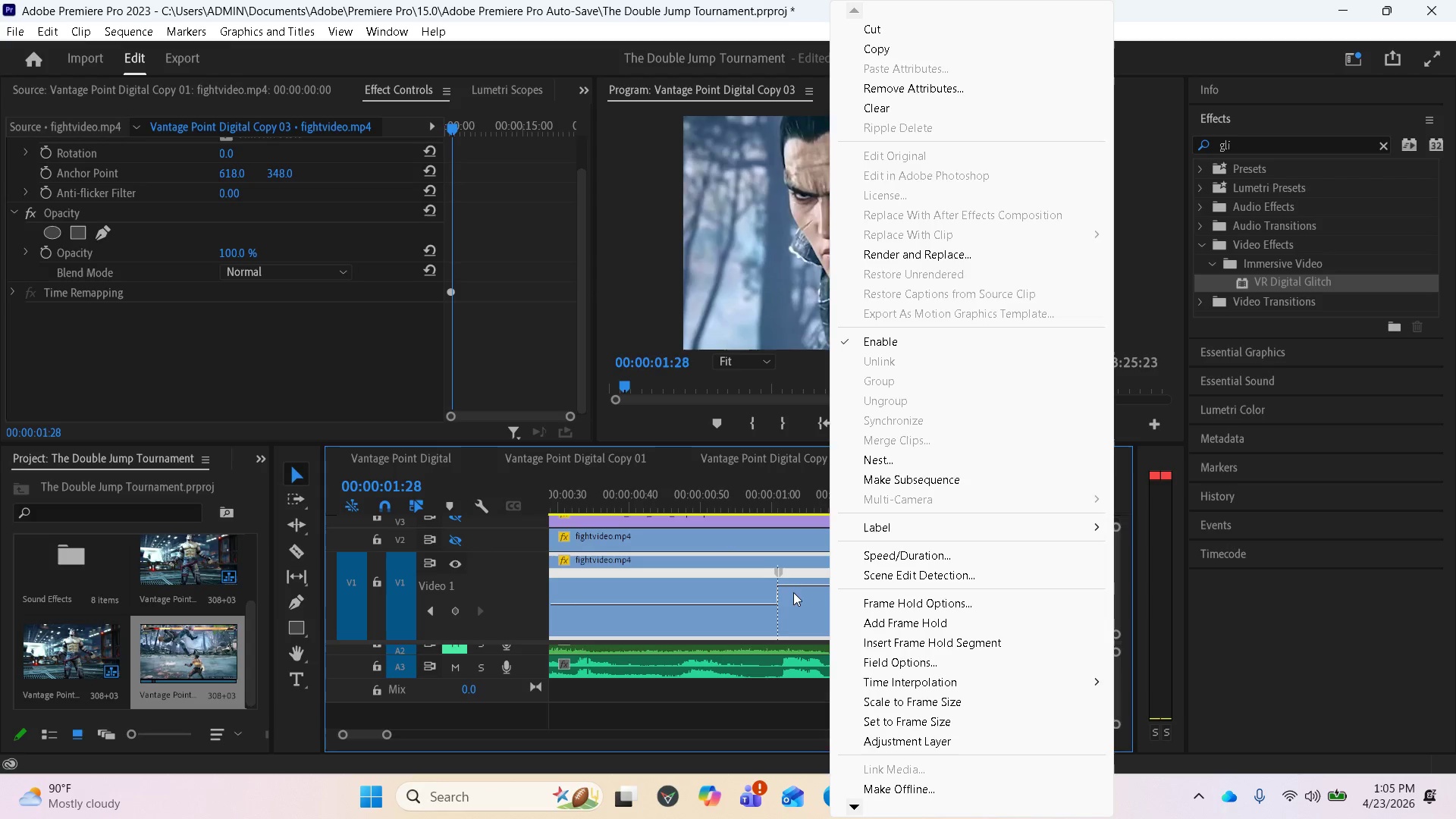 
left_click([794, 592])
 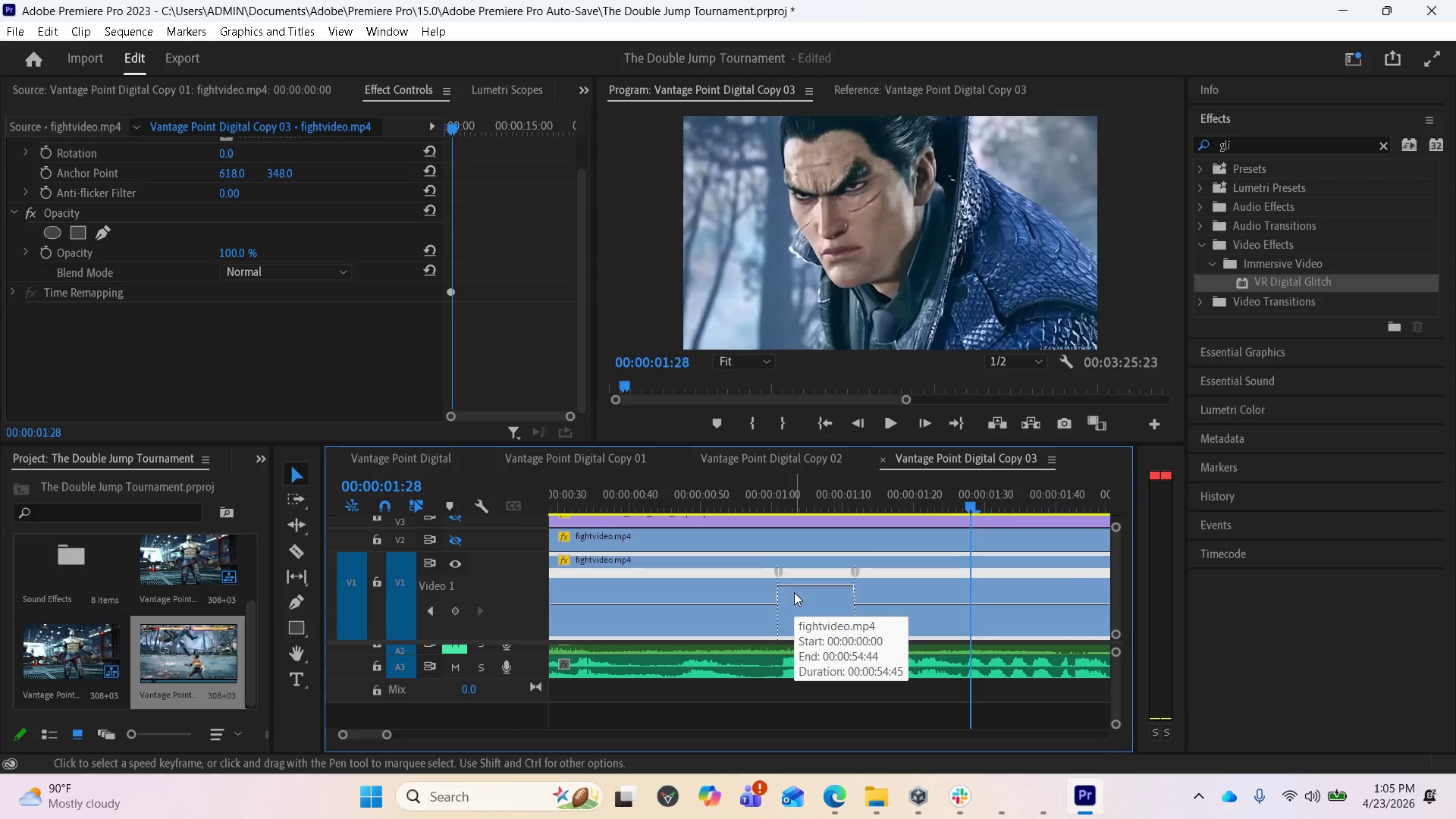 
key(Control+R)
 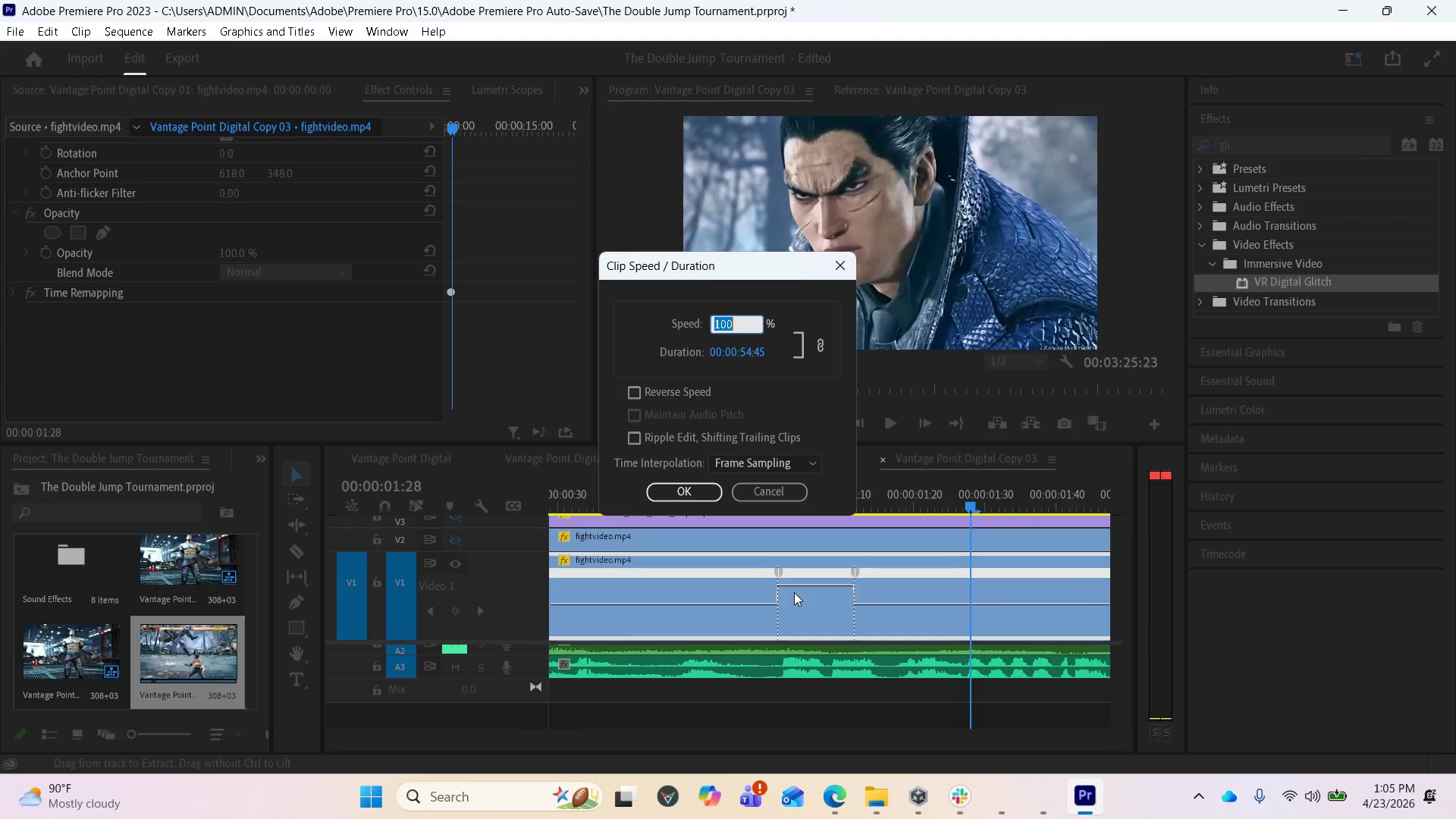 
left_click([794, 592])
 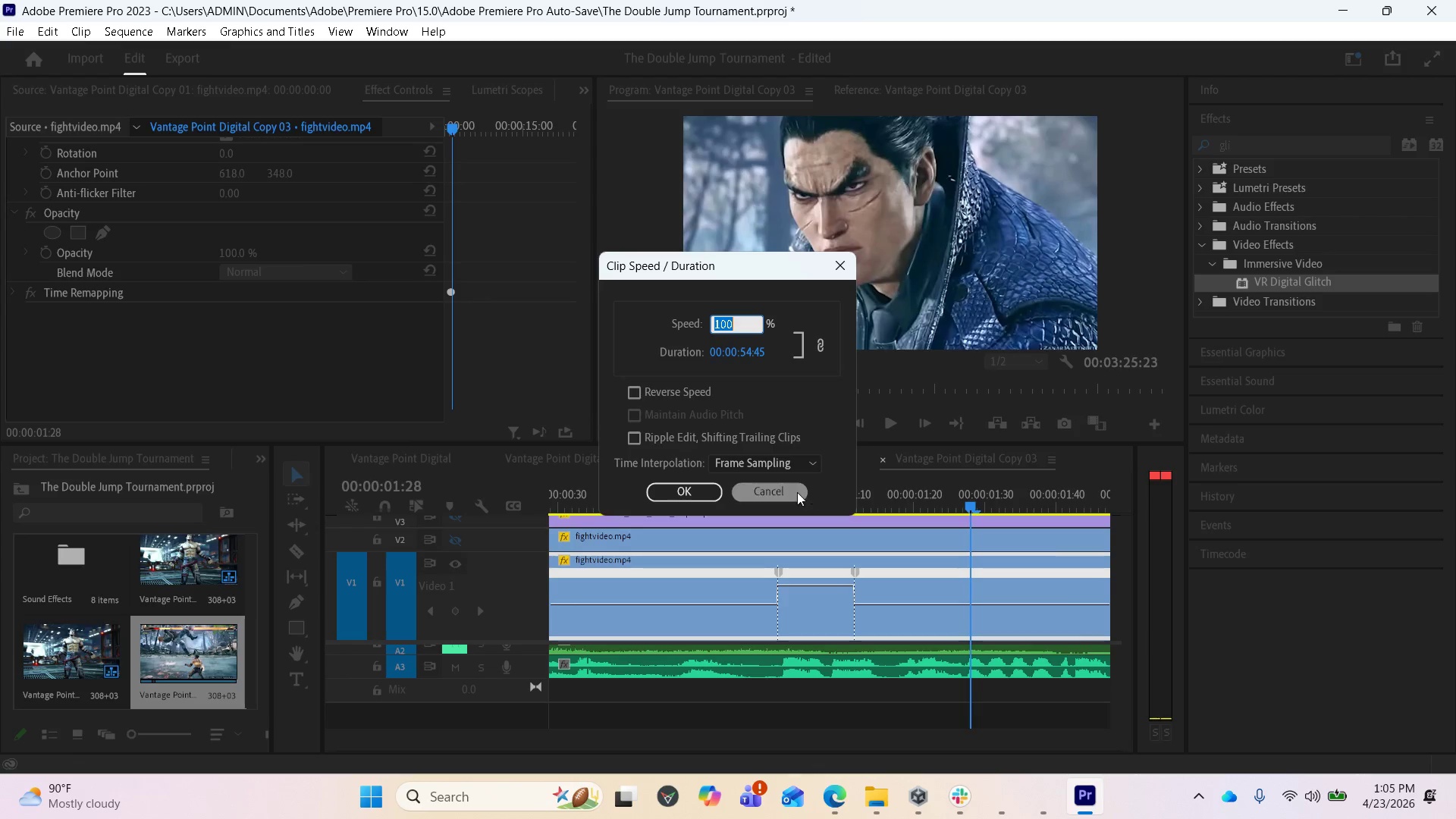 
left_click_drag(start_coordinate=[790, 493], to_coordinate=[798, 488])
 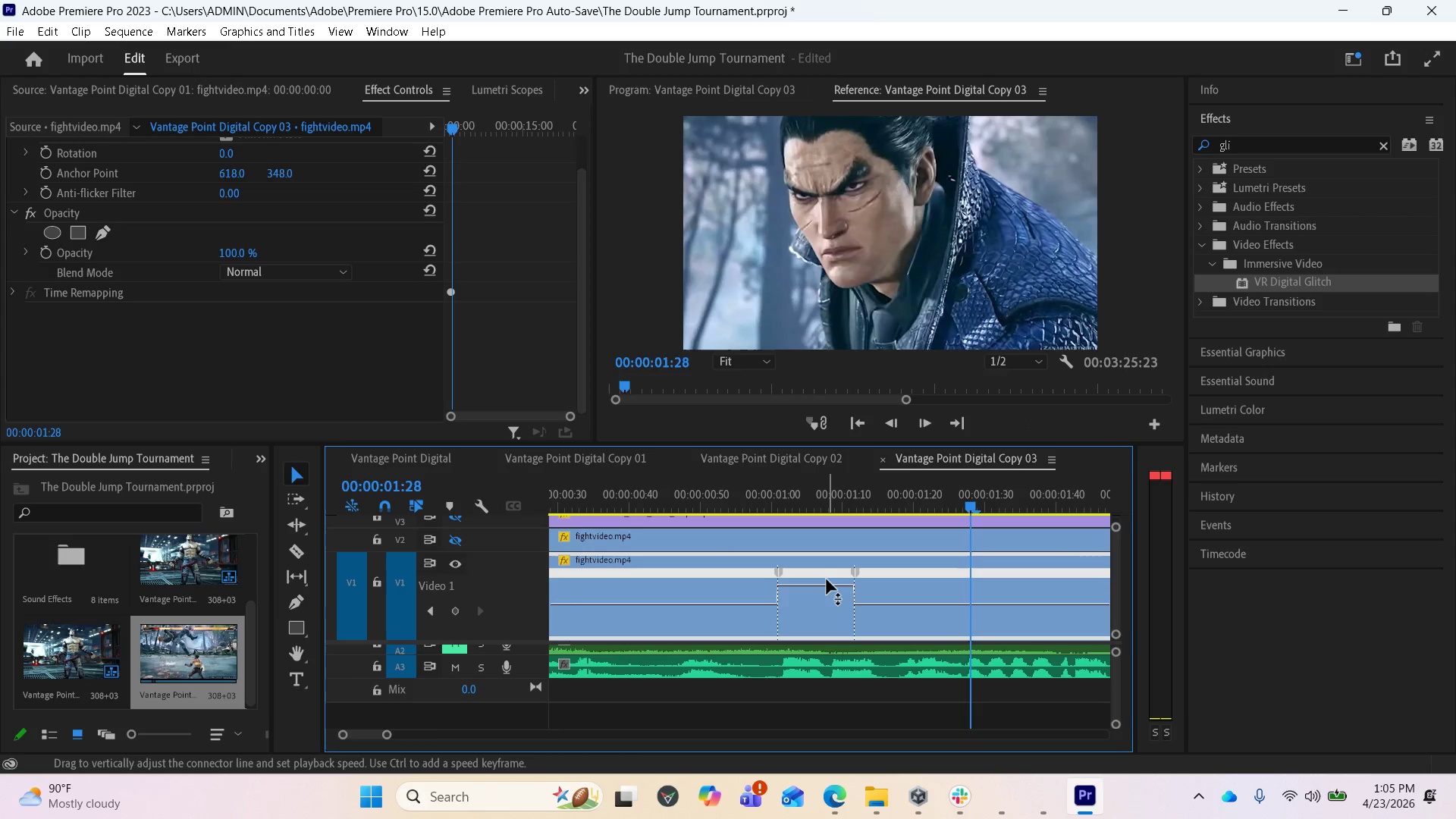 
key(Control+R)
 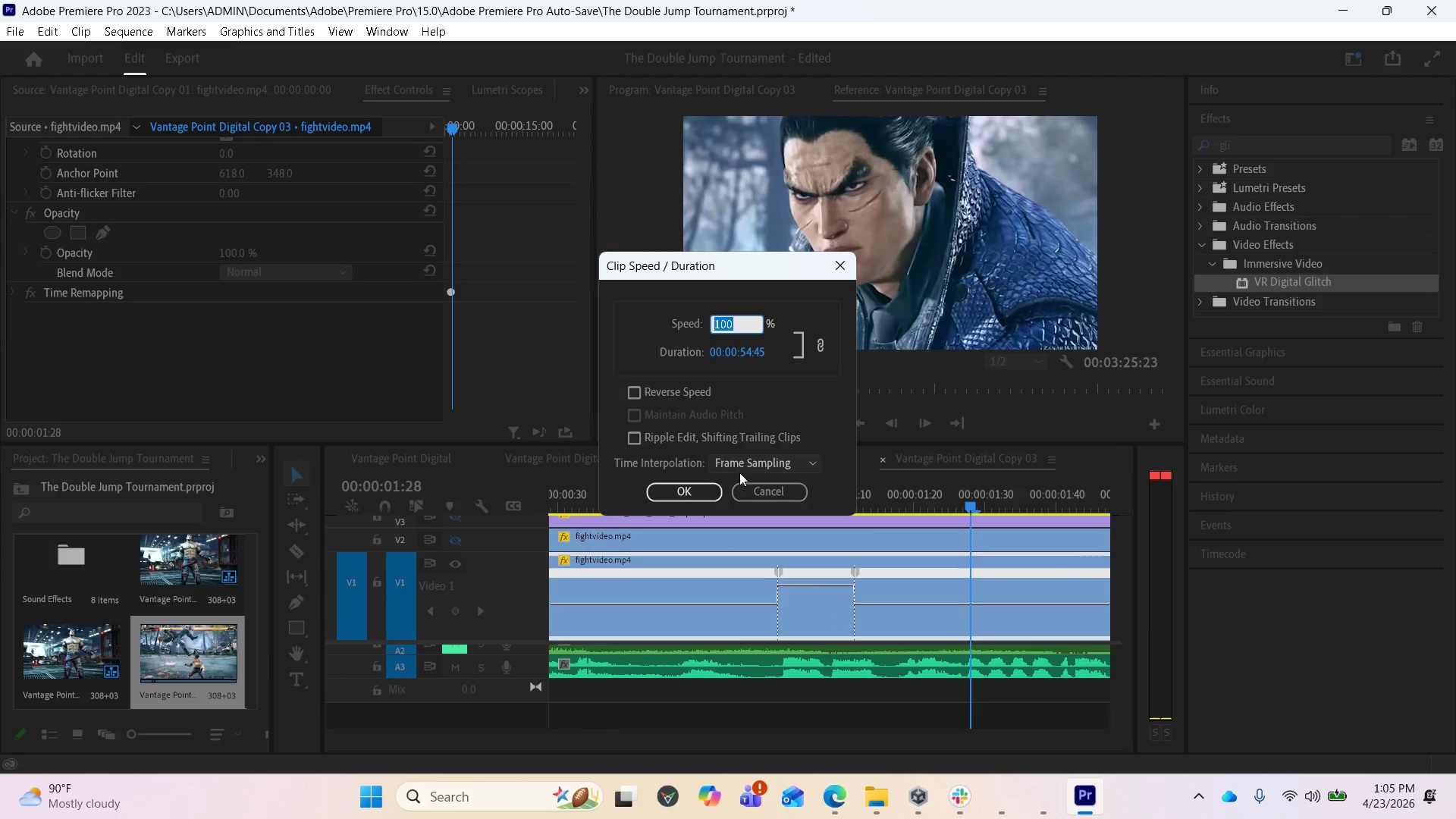 
left_click([740, 463])
 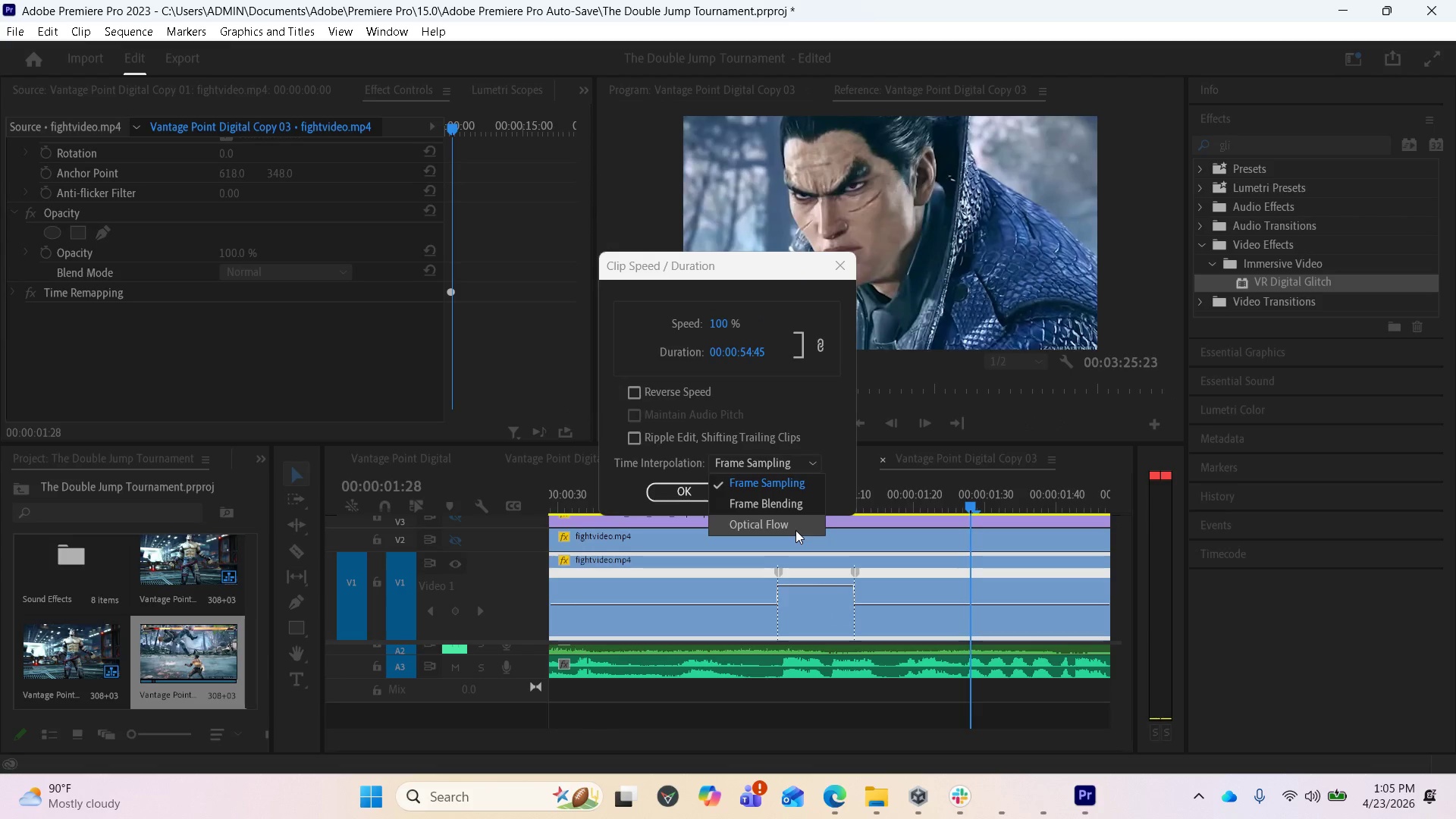 
left_click([795, 530])
 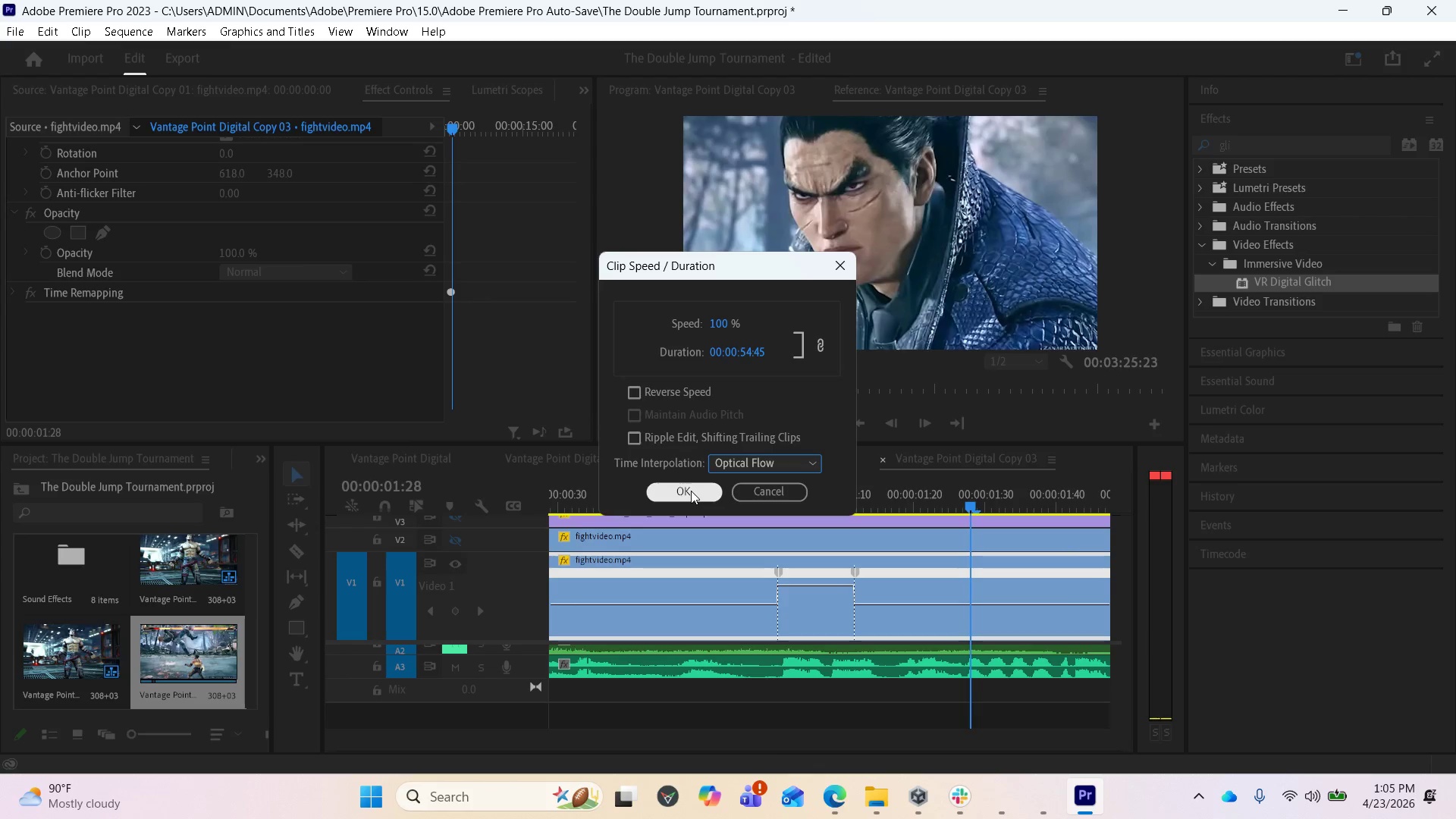 
left_click([691, 491])
 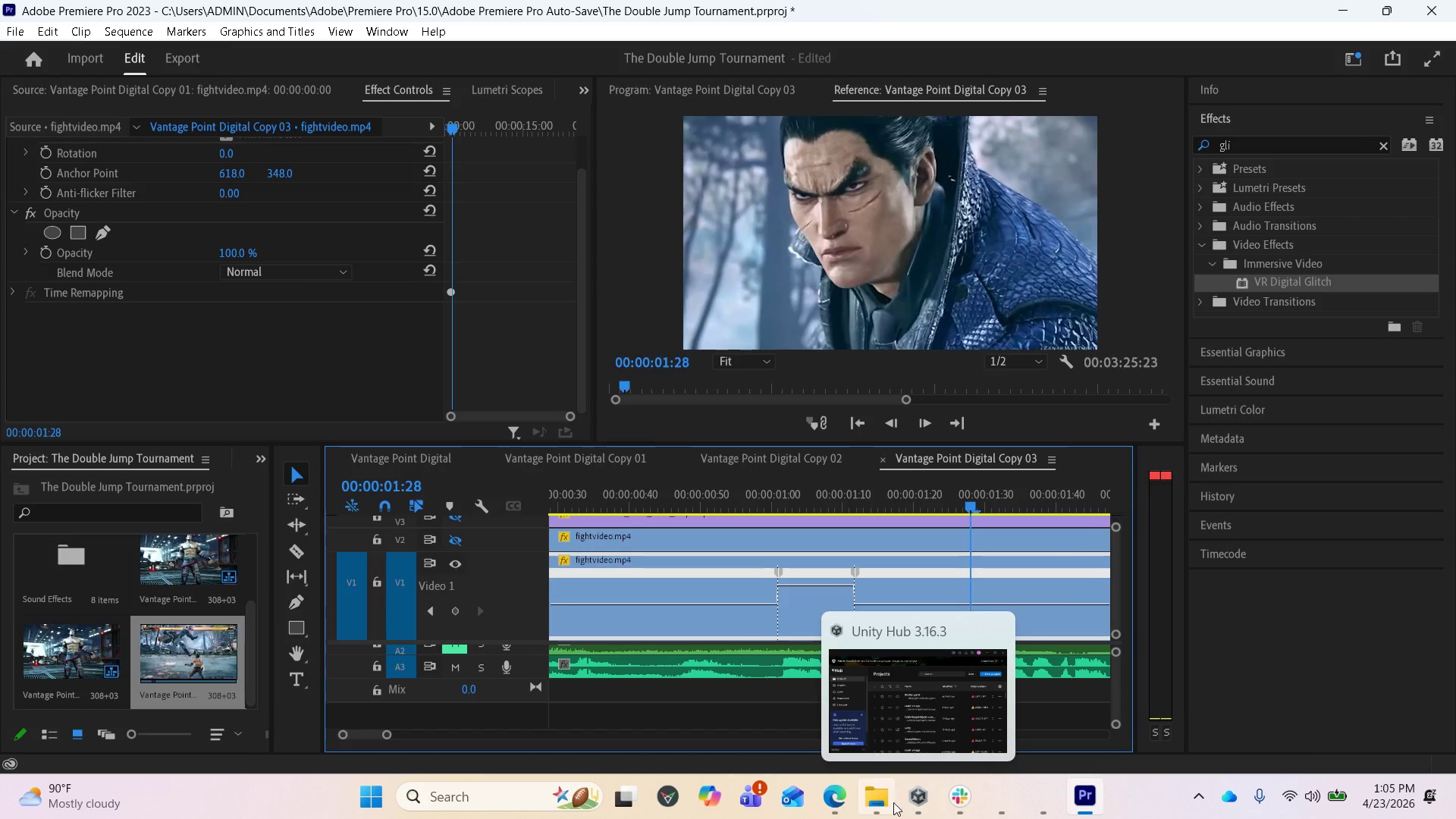 
left_click([1007, 783])